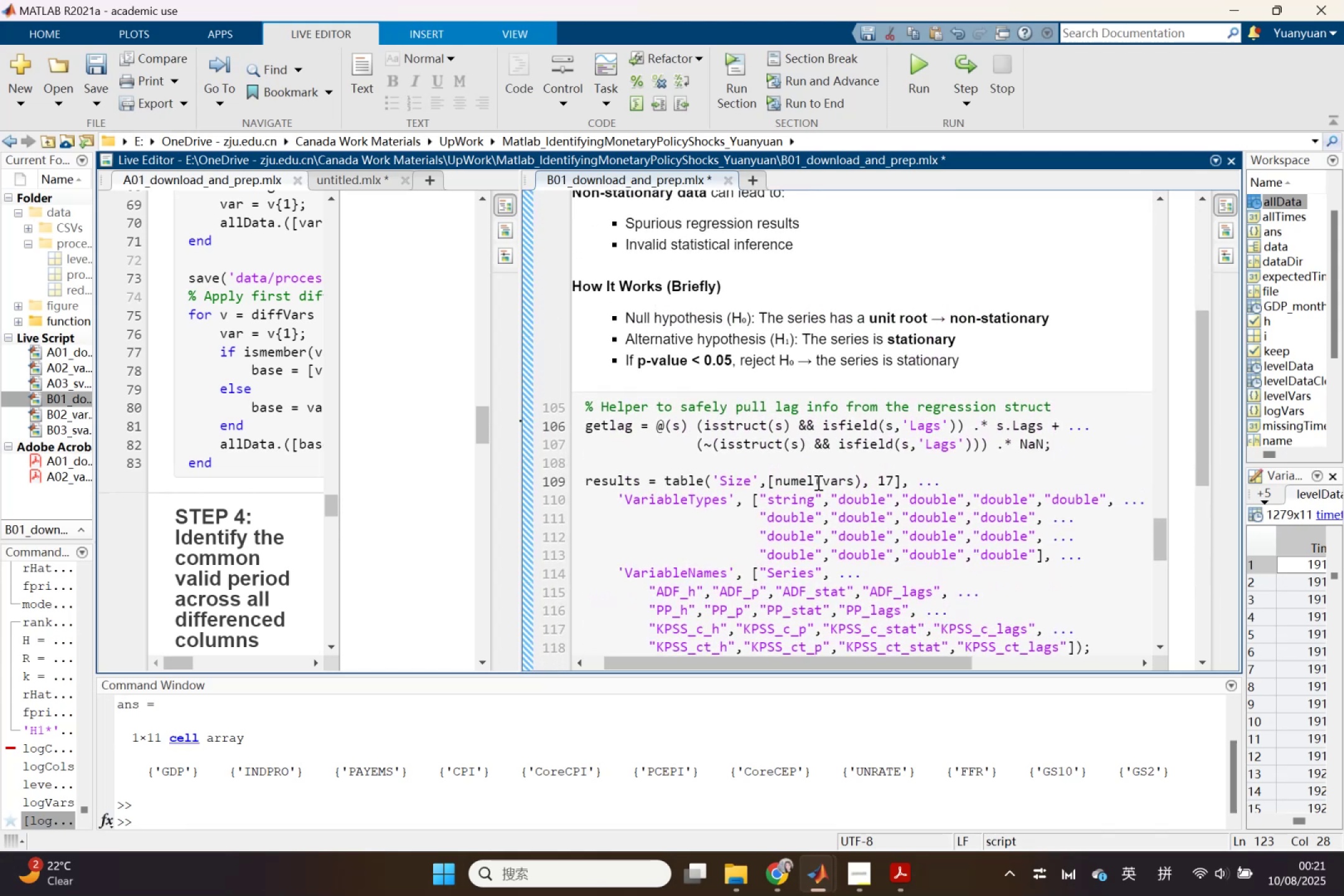 
left_click_drag(start_coordinate=[823, 480], to_coordinate=[851, 478])
 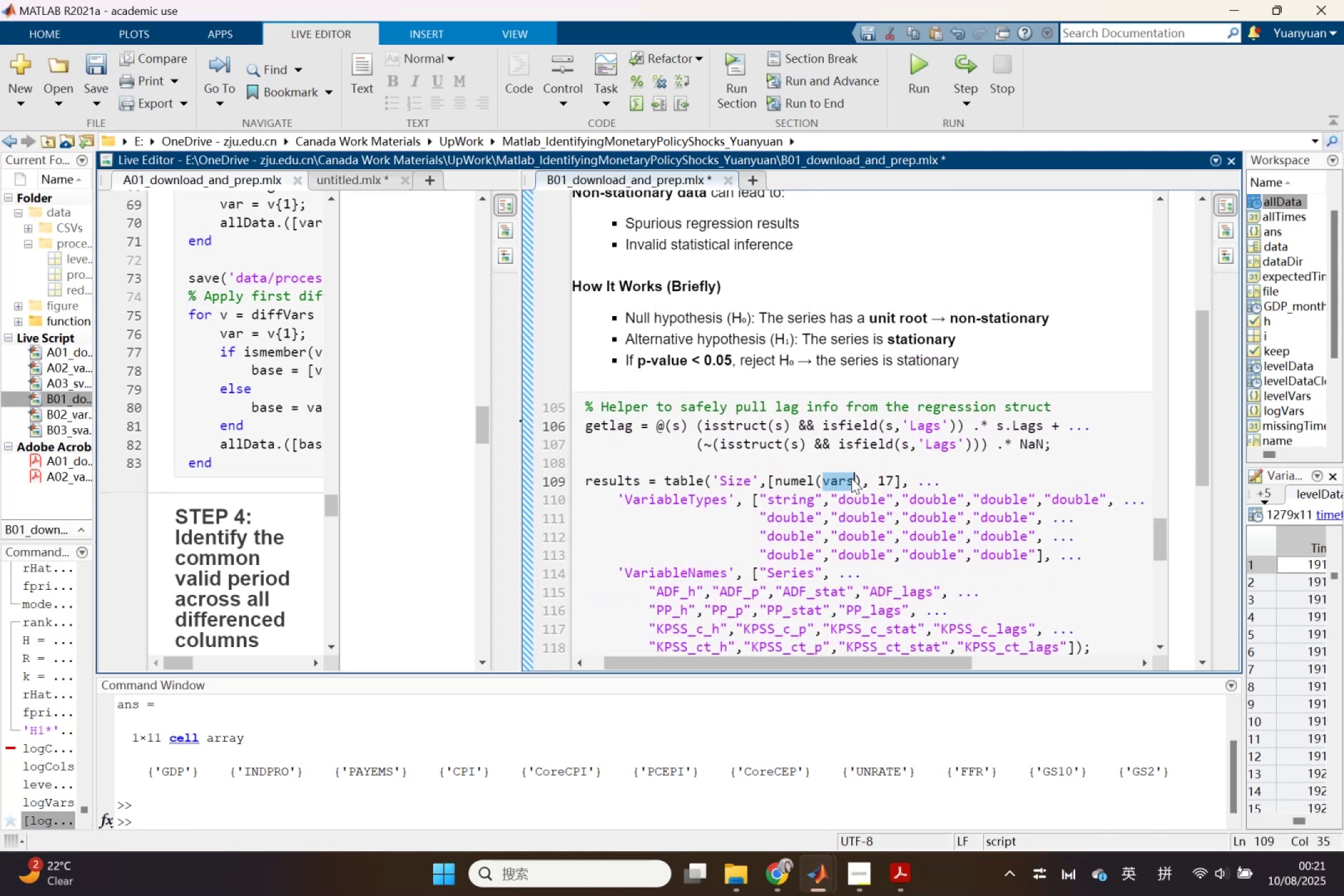 
key(Control+V)
 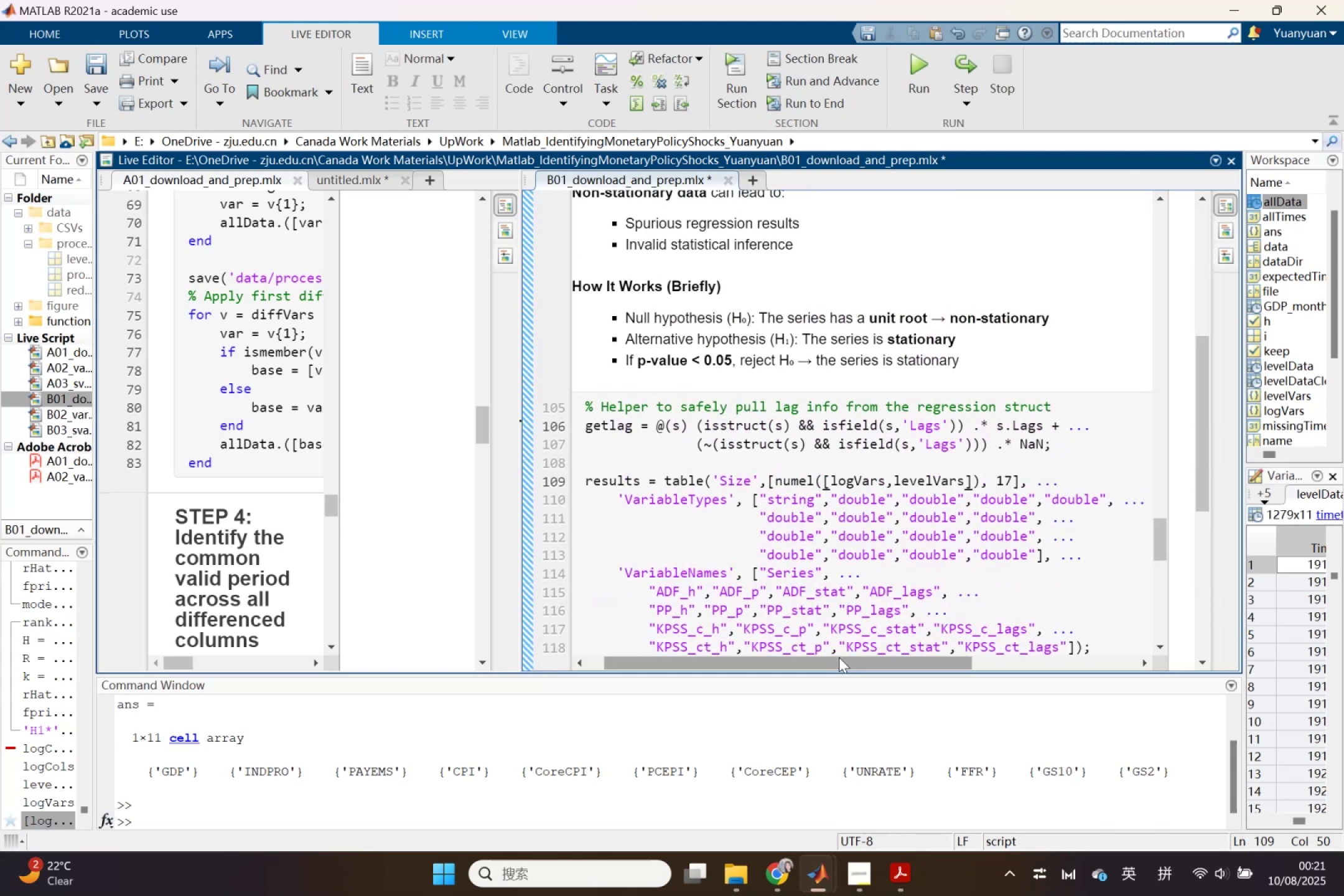 
left_click_drag(start_coordinate=[839, 657], to_coordinate=[795, 654])
 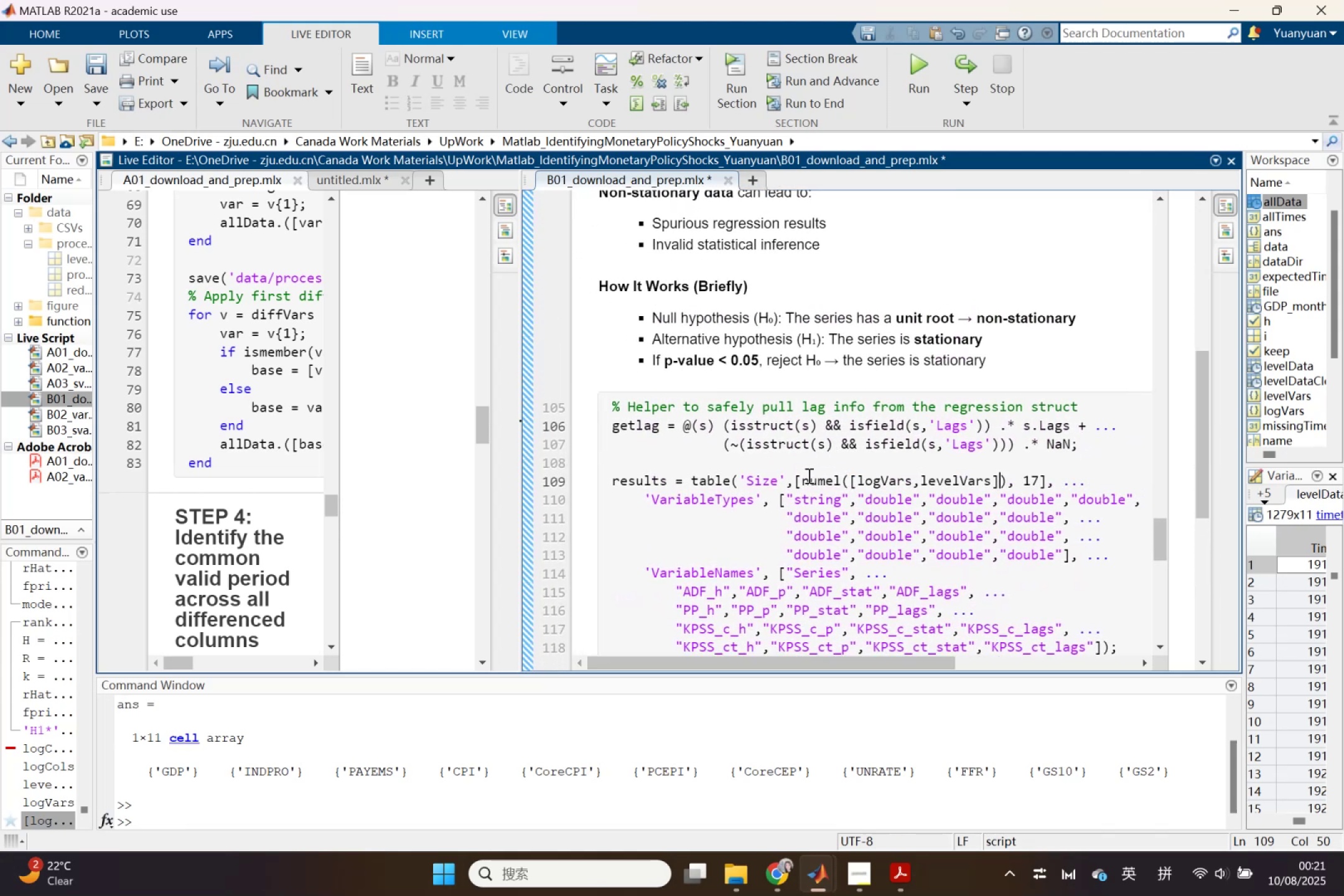 
left_click_drag(start_coordinate=[803, 477], to_coordinate=[1006, 482])
 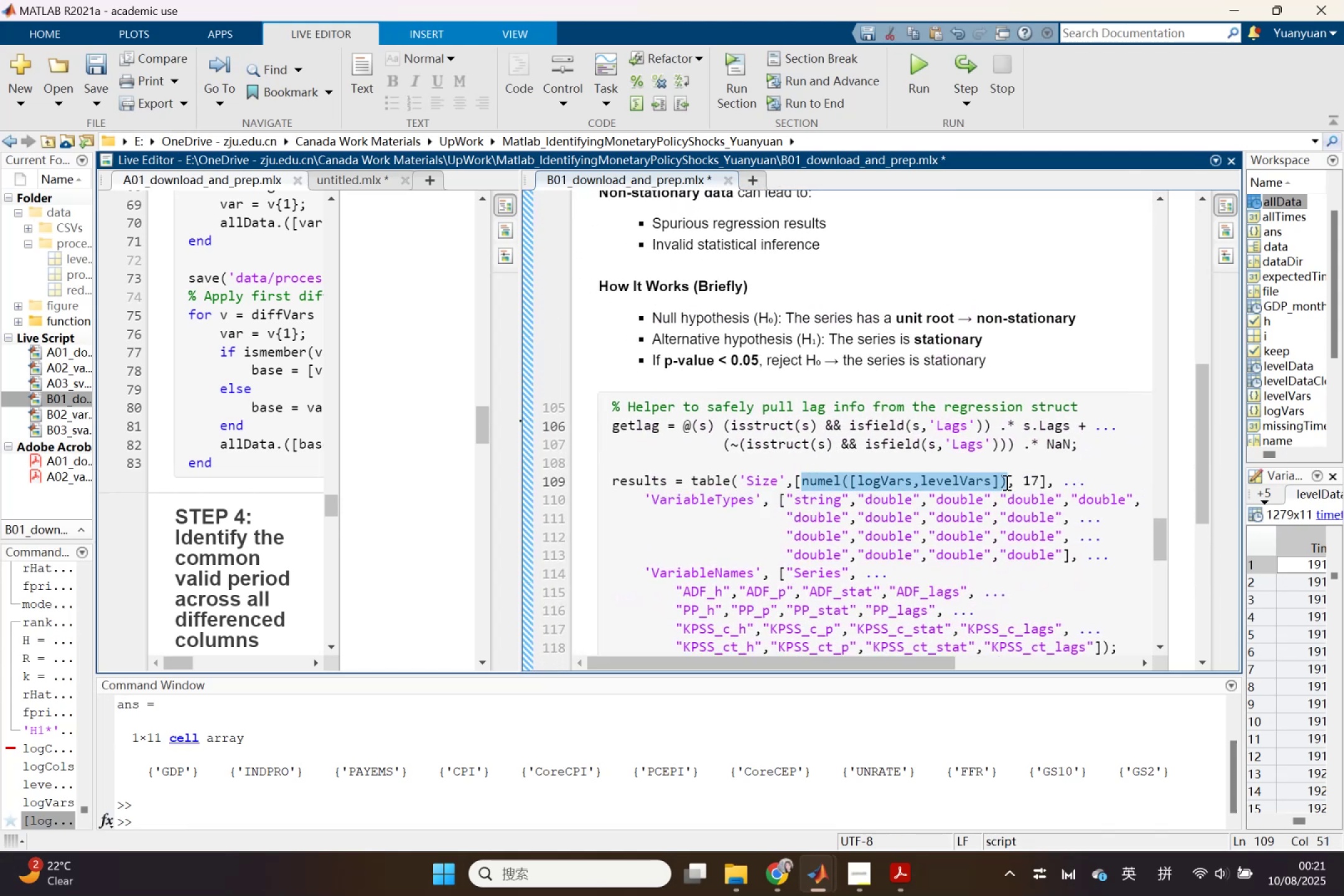 
key(F9)
 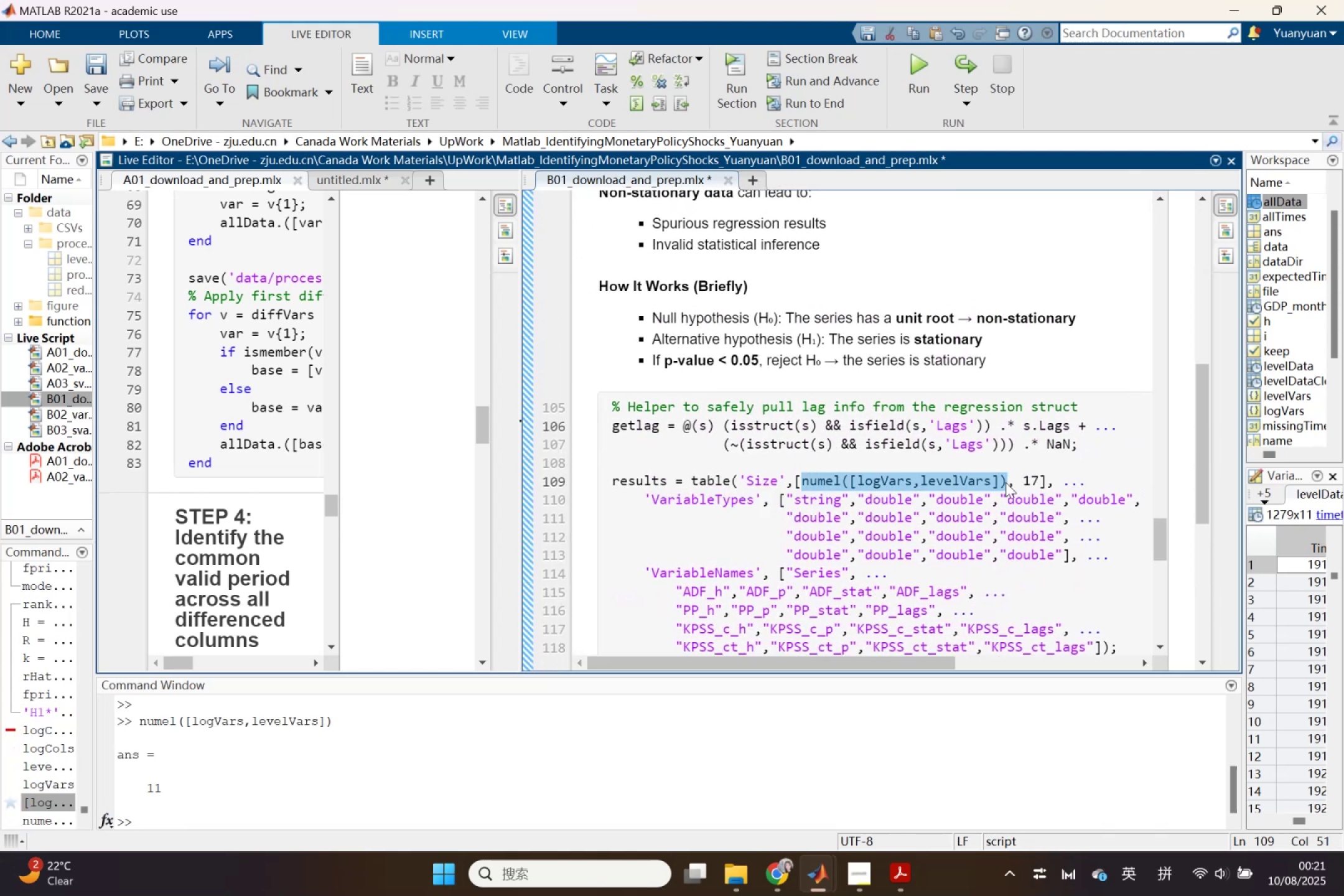 
scroll: coordinate [1001, 488], scroll_direction: none, amount: 0.0
 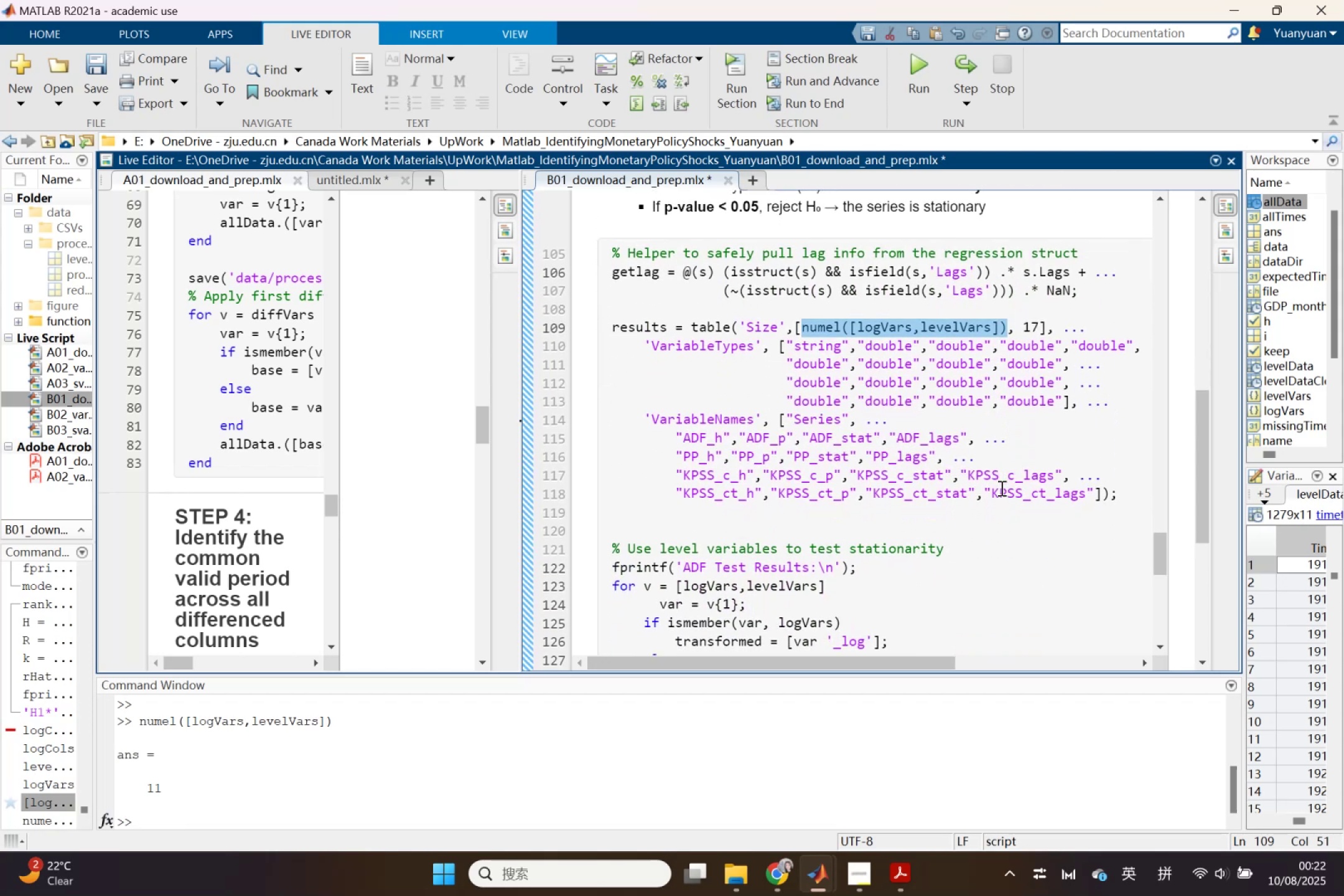 
scroll: coordinate [999, 494], scroll_direction: down, amount: 3.0
 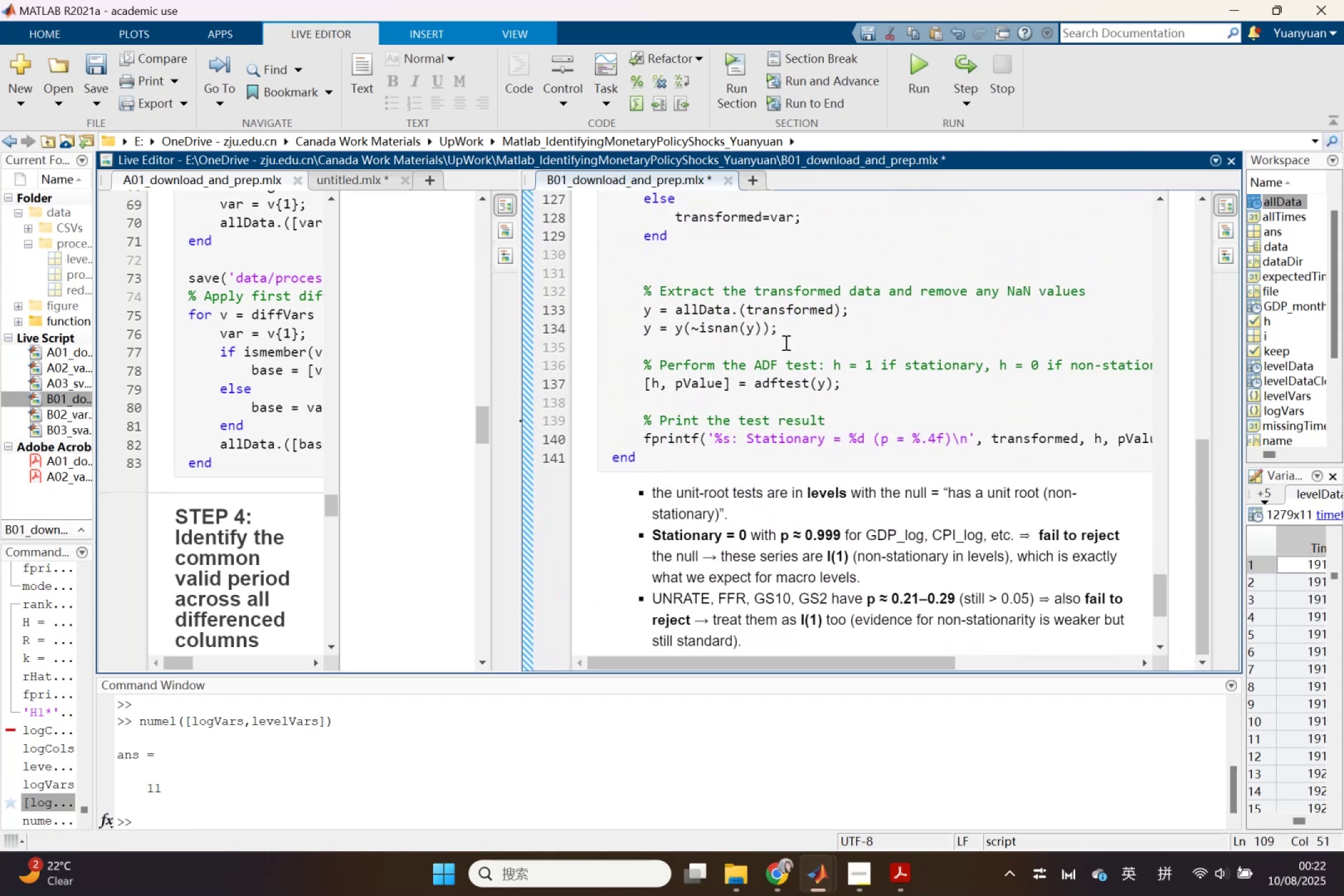 
left_click_drag(start_coordinate=[780, 337], to_coordinate=[744, 320])
 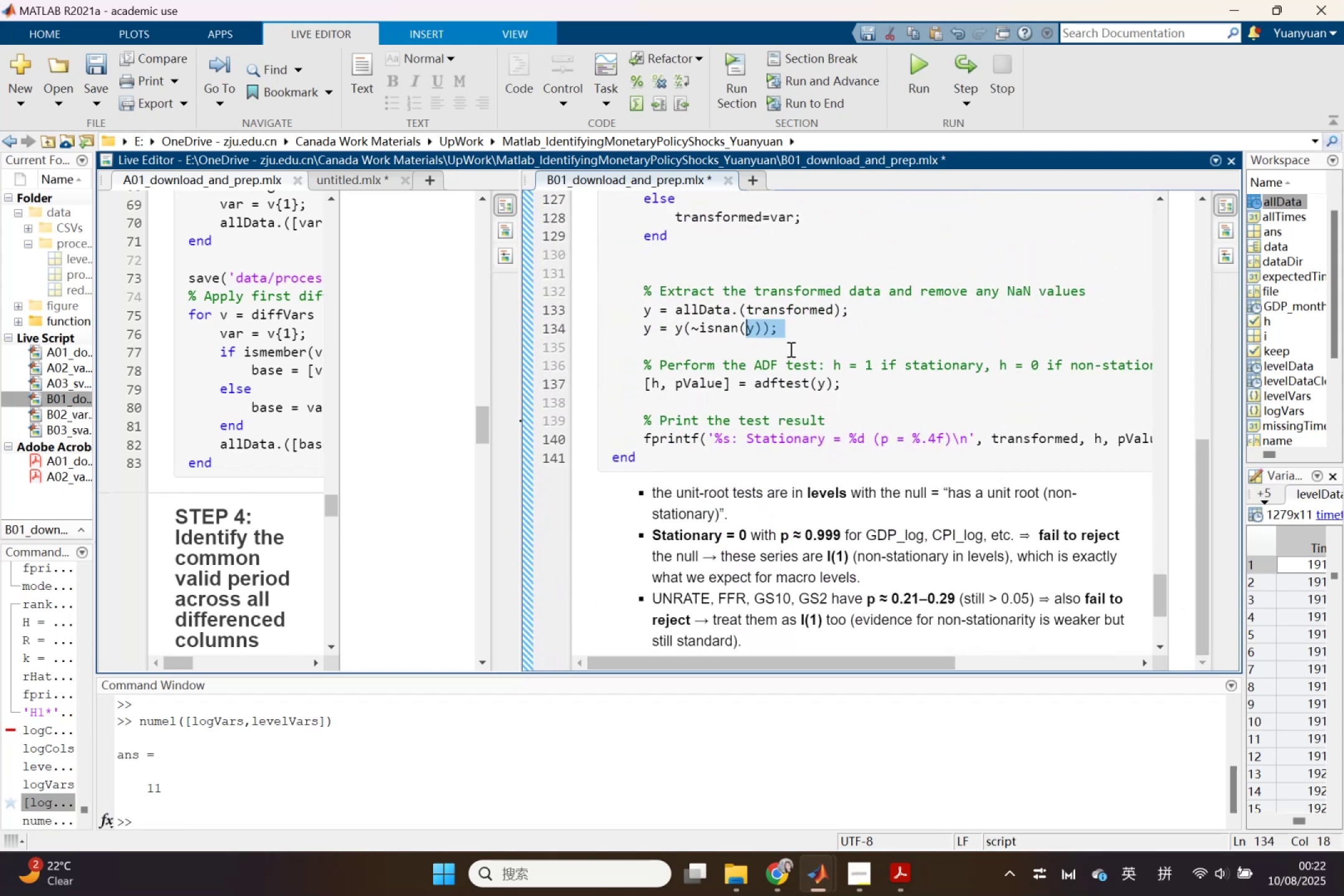 
scroll: coordinate [806, 356], scroll_direction: none, amount: 0.0
 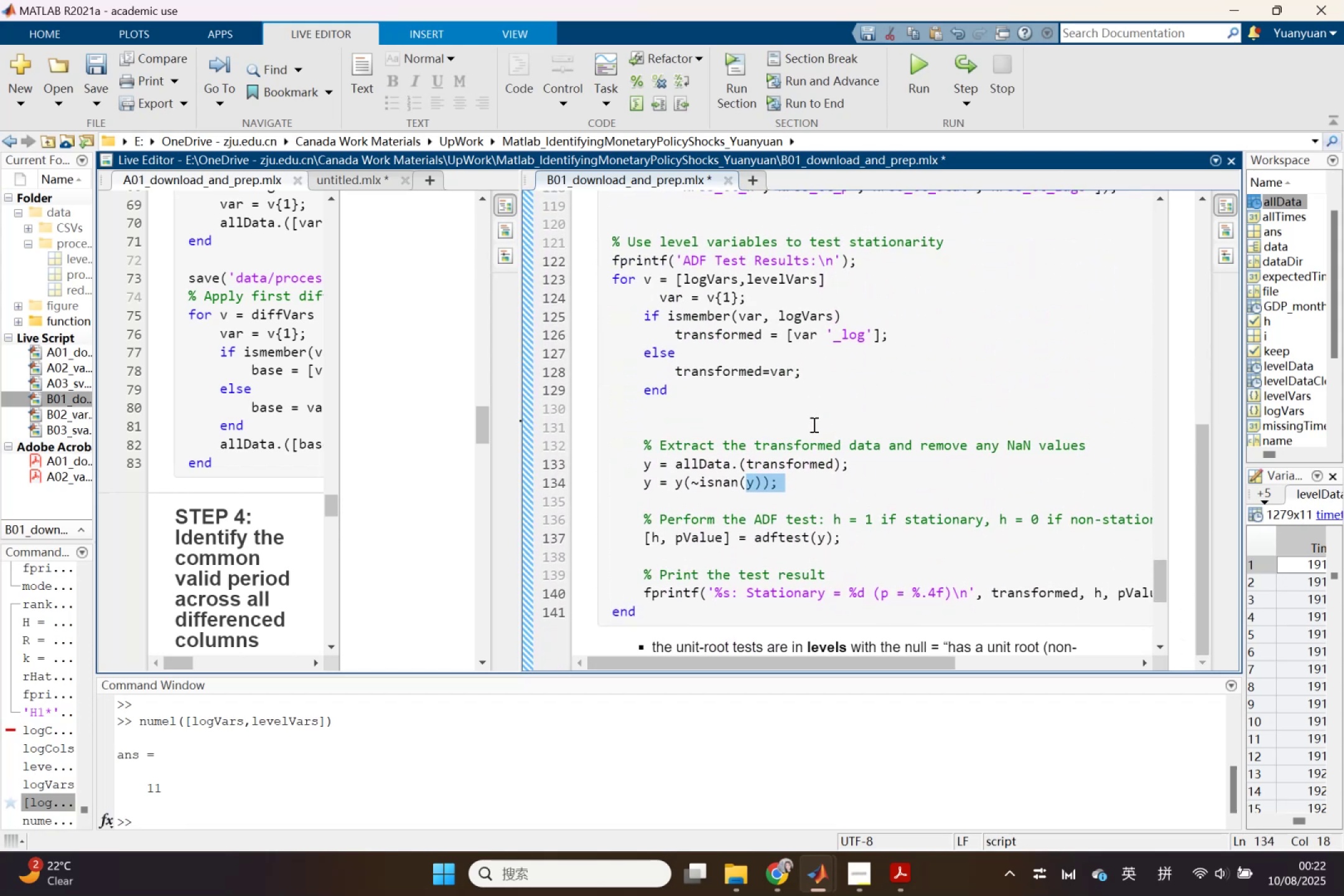 
left_click([813, 424])
 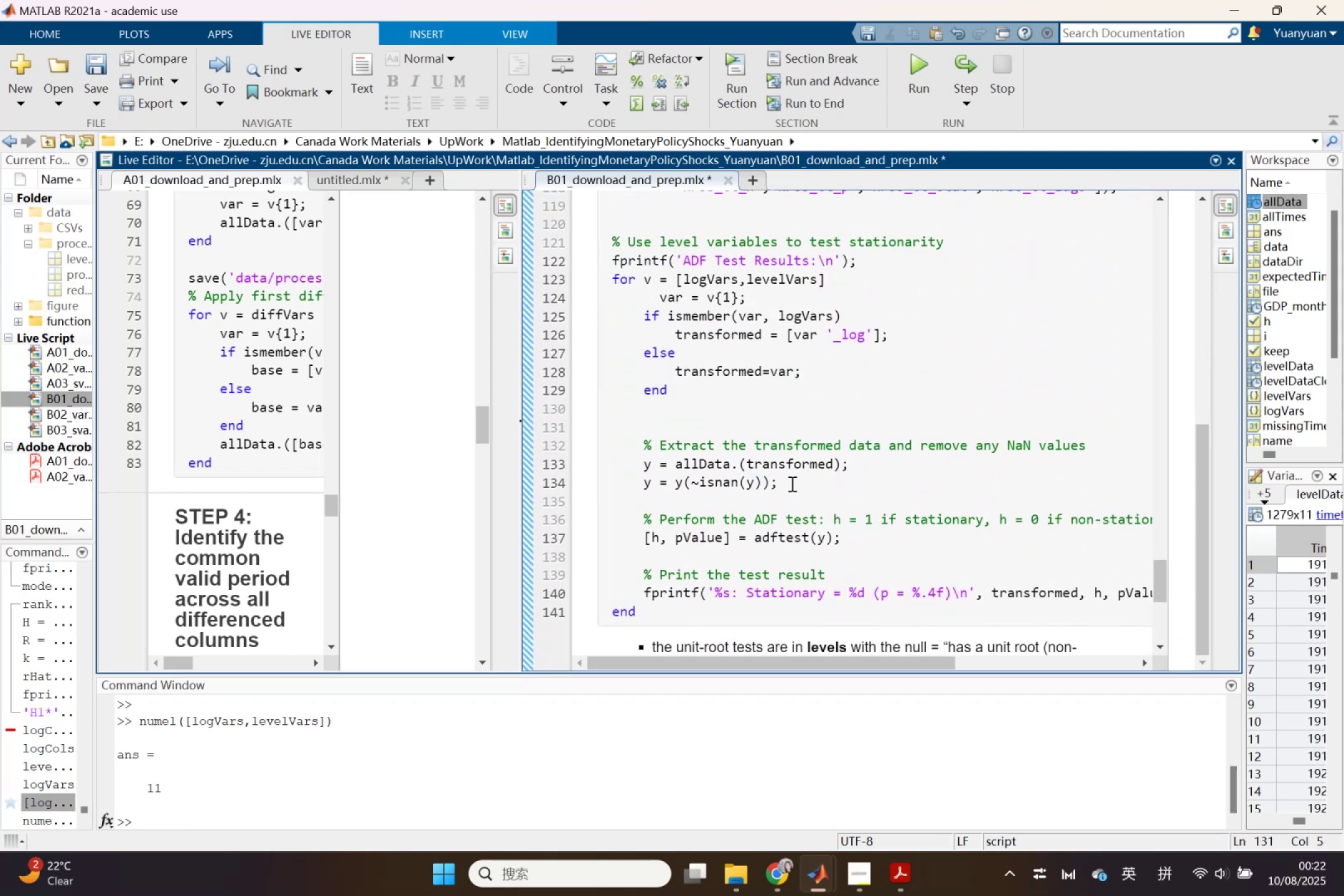 
left_click_drag(start_coordinate=[791, 483], to_coordinate=[558, 474])
 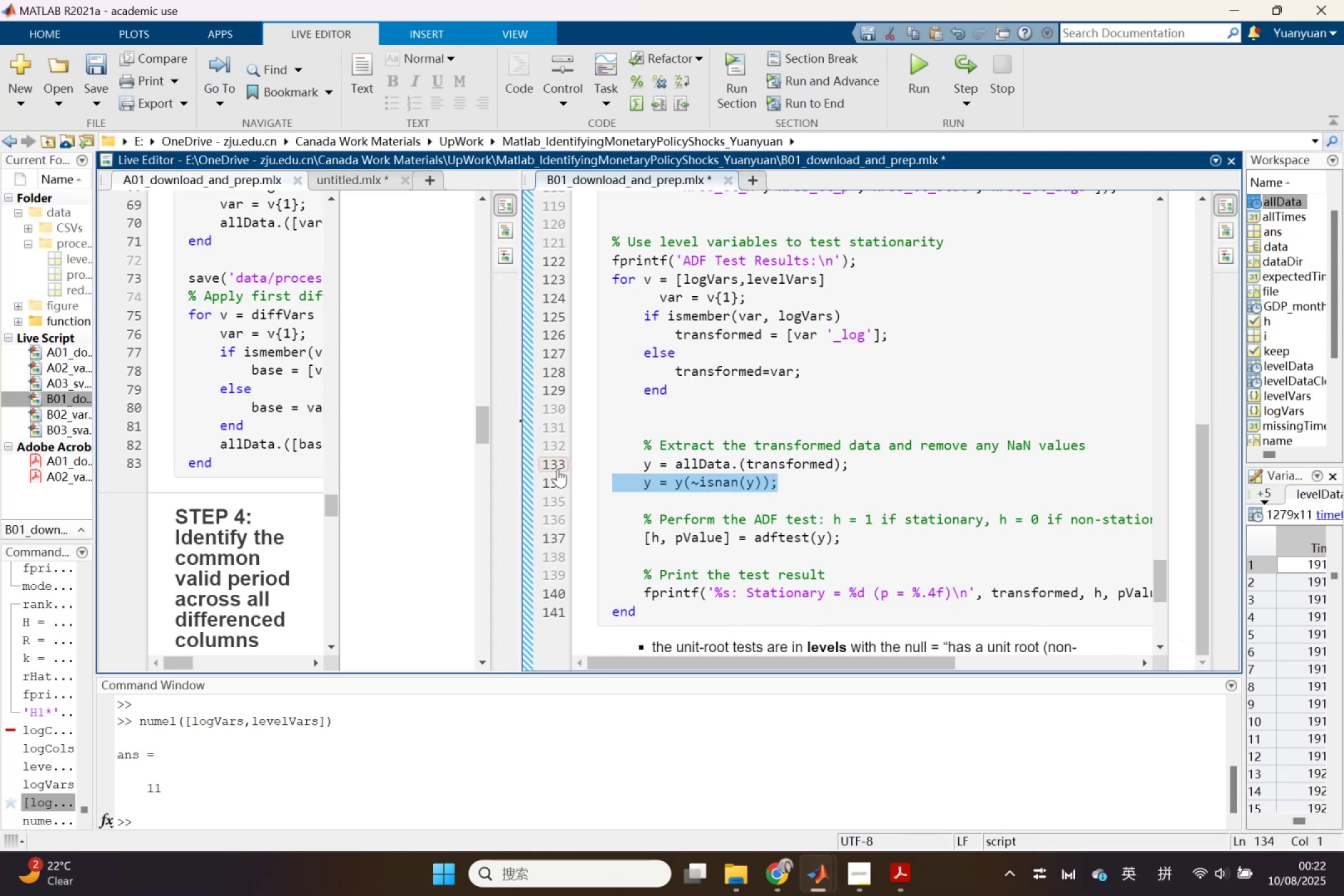 
key(Backspace)
 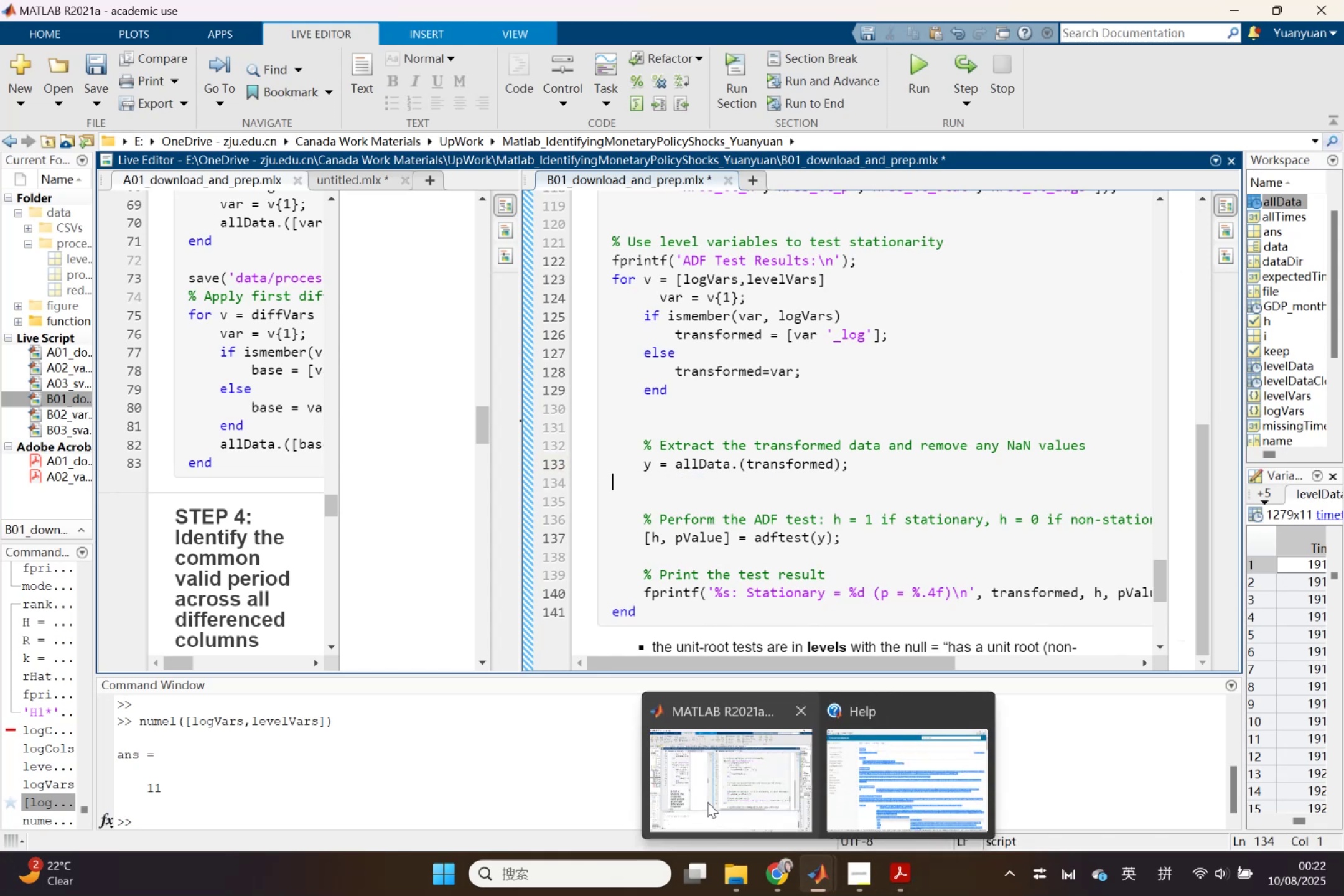 
wait(5.8)
 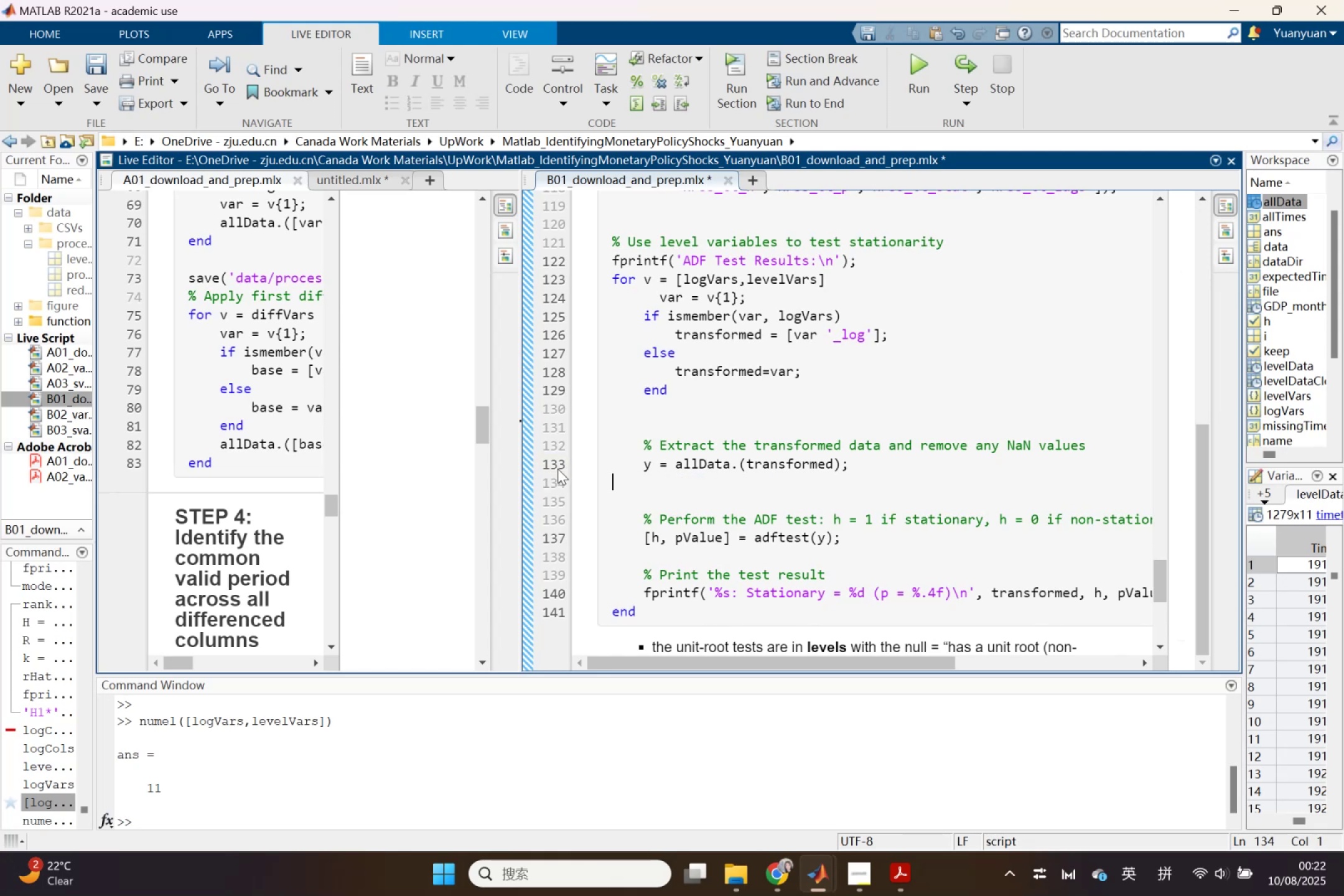 
double_click([671, 788])
 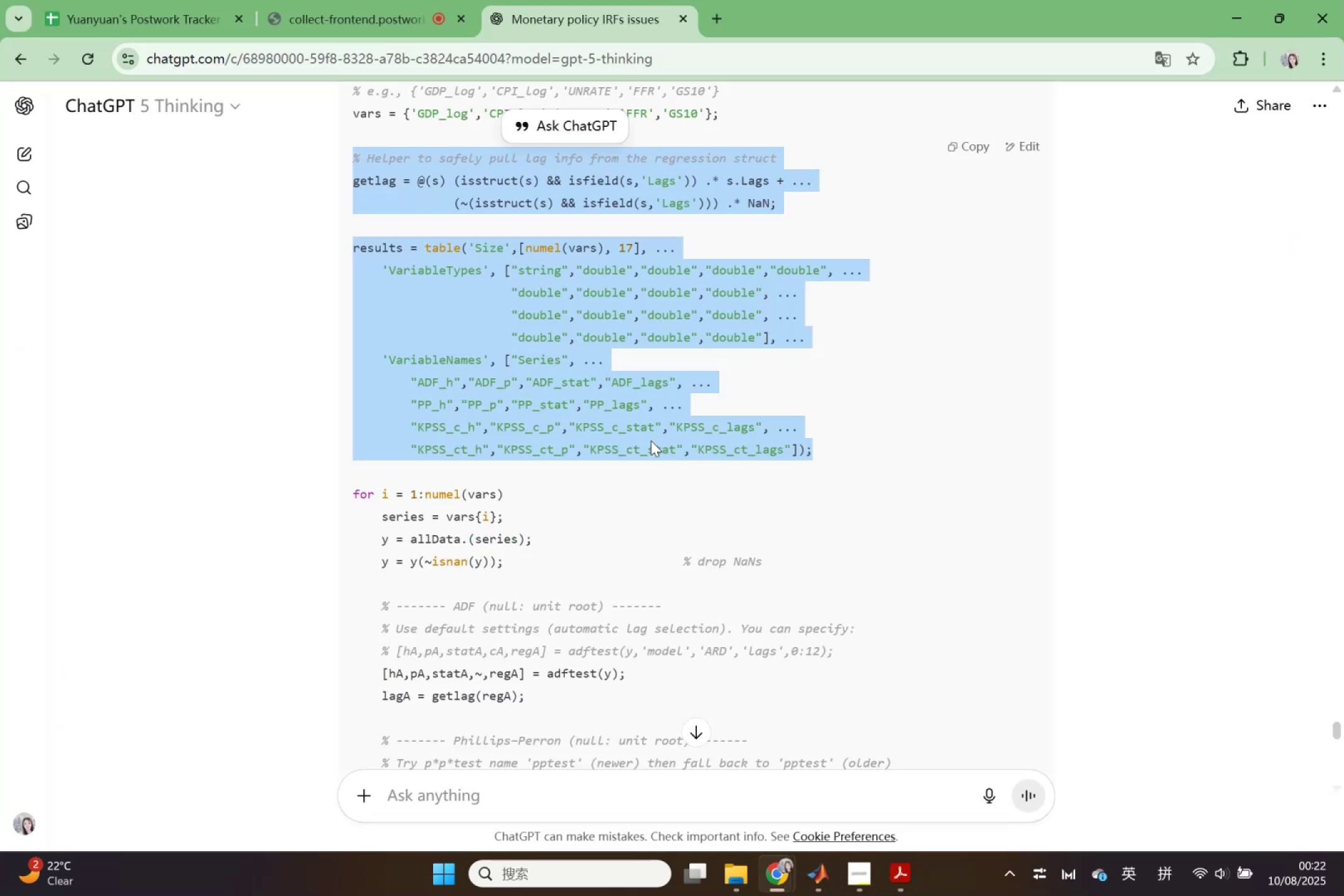 
scroll: coordinate [589, 526], scroll_direction: none, amount: 0.0
 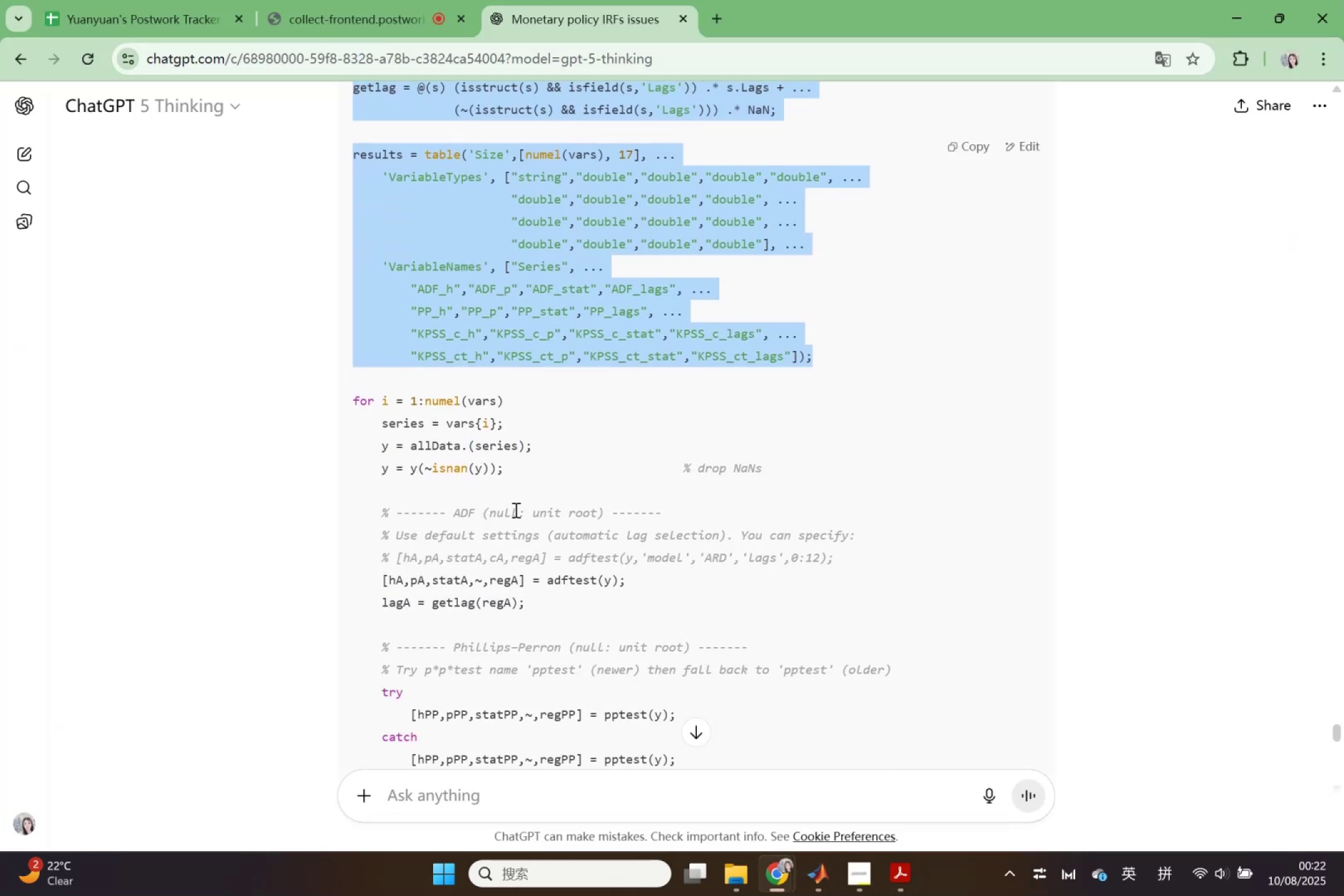 
left_click([487, 505])
 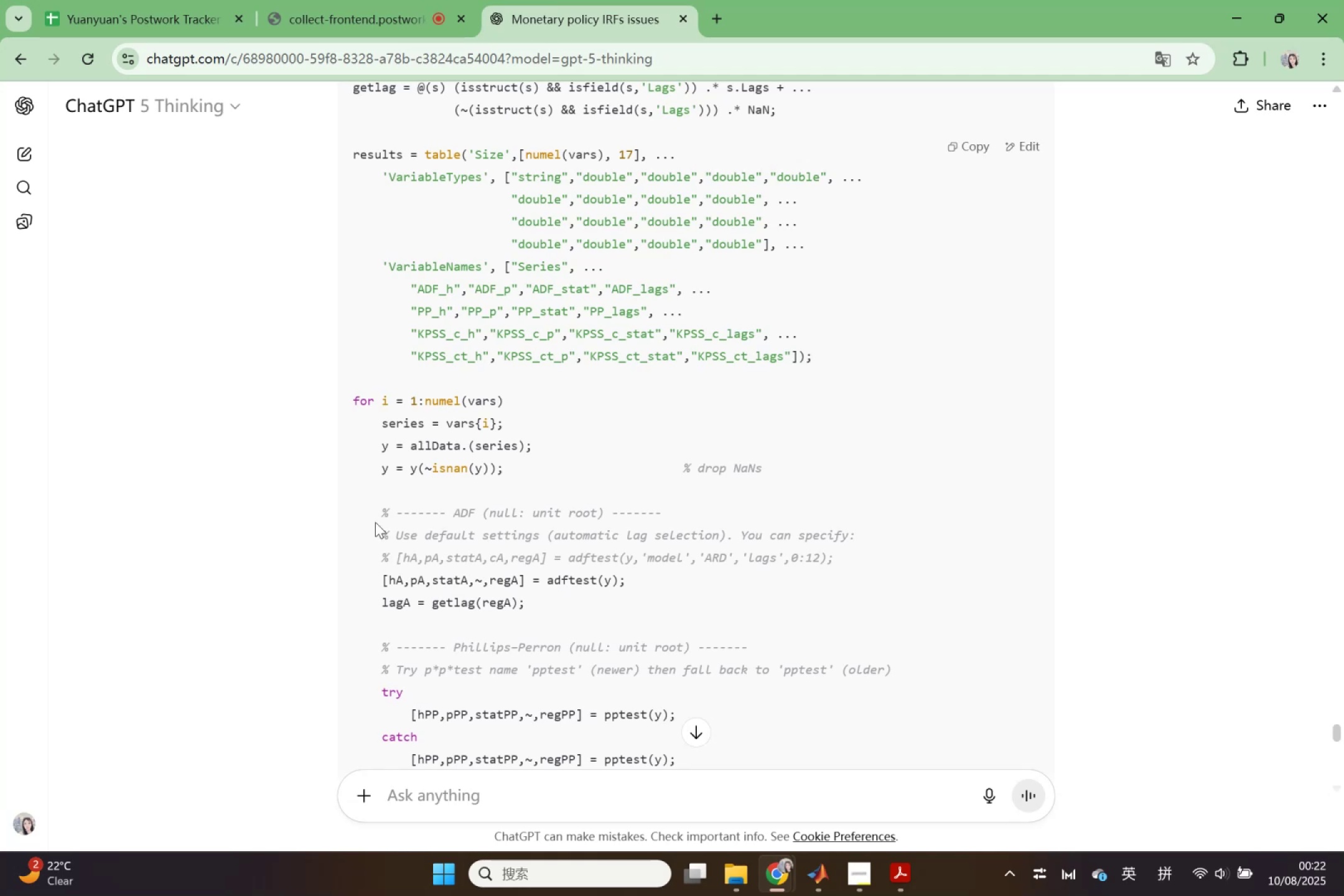 
left_click_drag(start_coordinate=[380, 511], to_coordinate=[724, 747])
 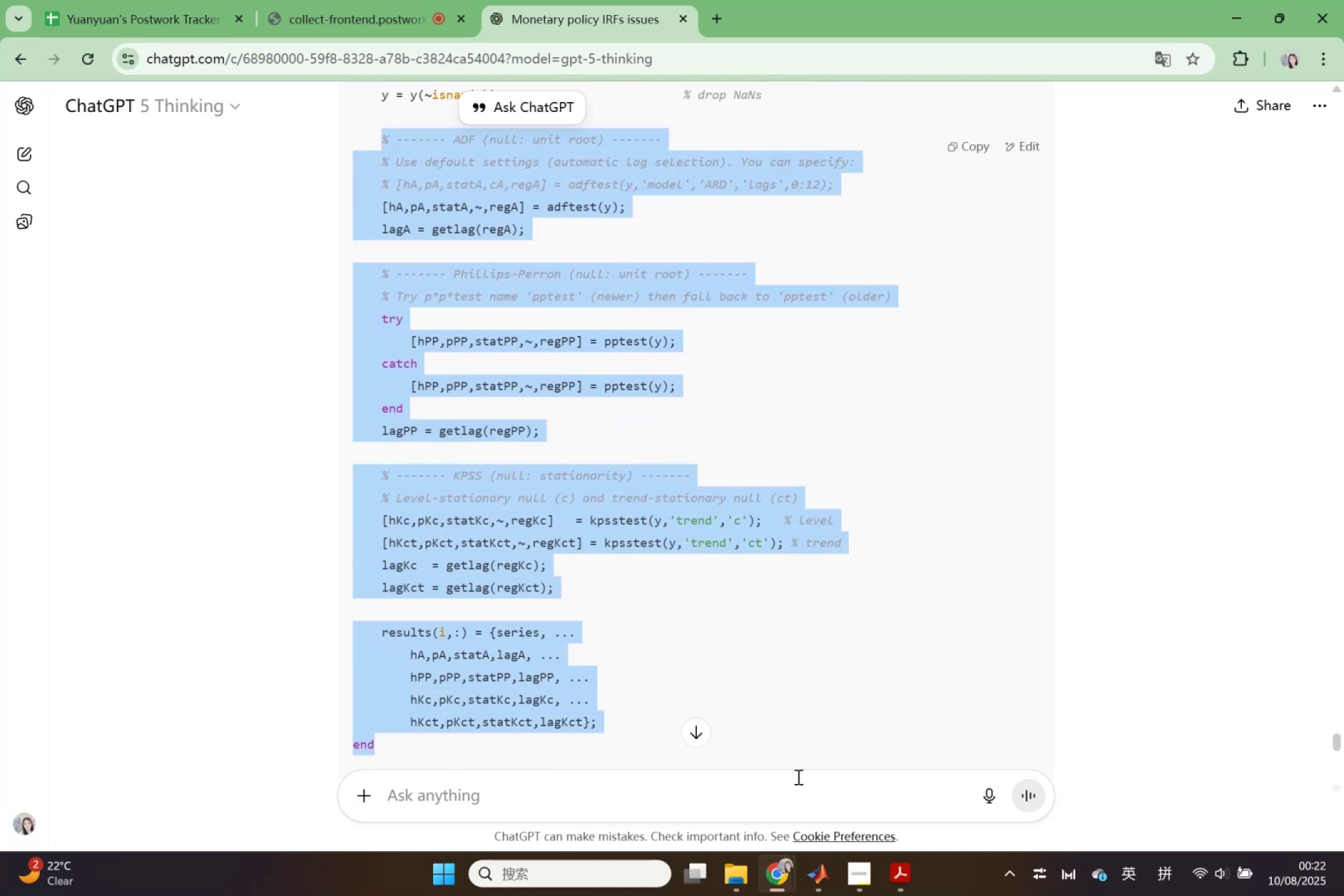 
scroll: coordinate [704, 660], scroll_direction: down, amount: 4.0
 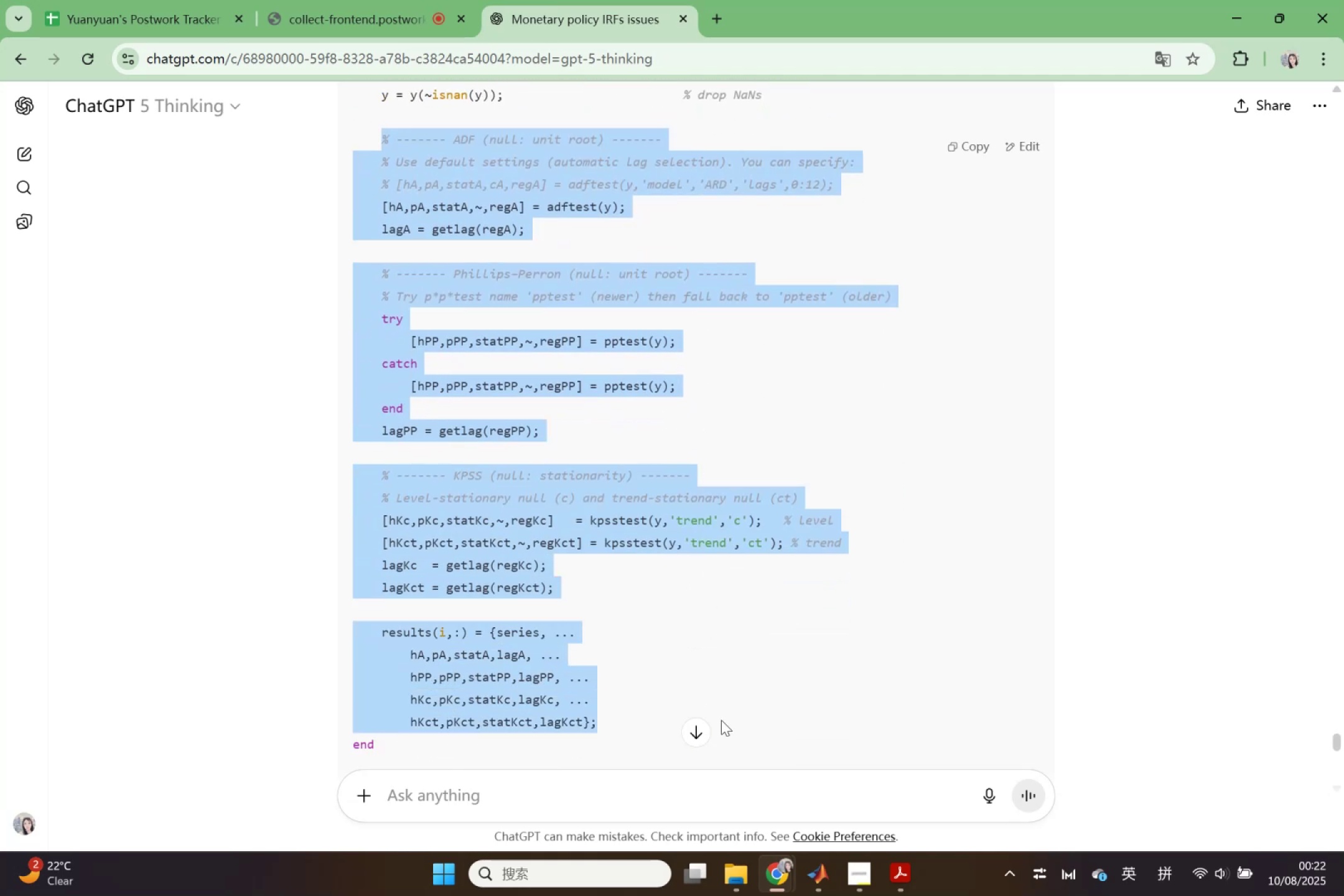 
key(Control+ControlLeft)
 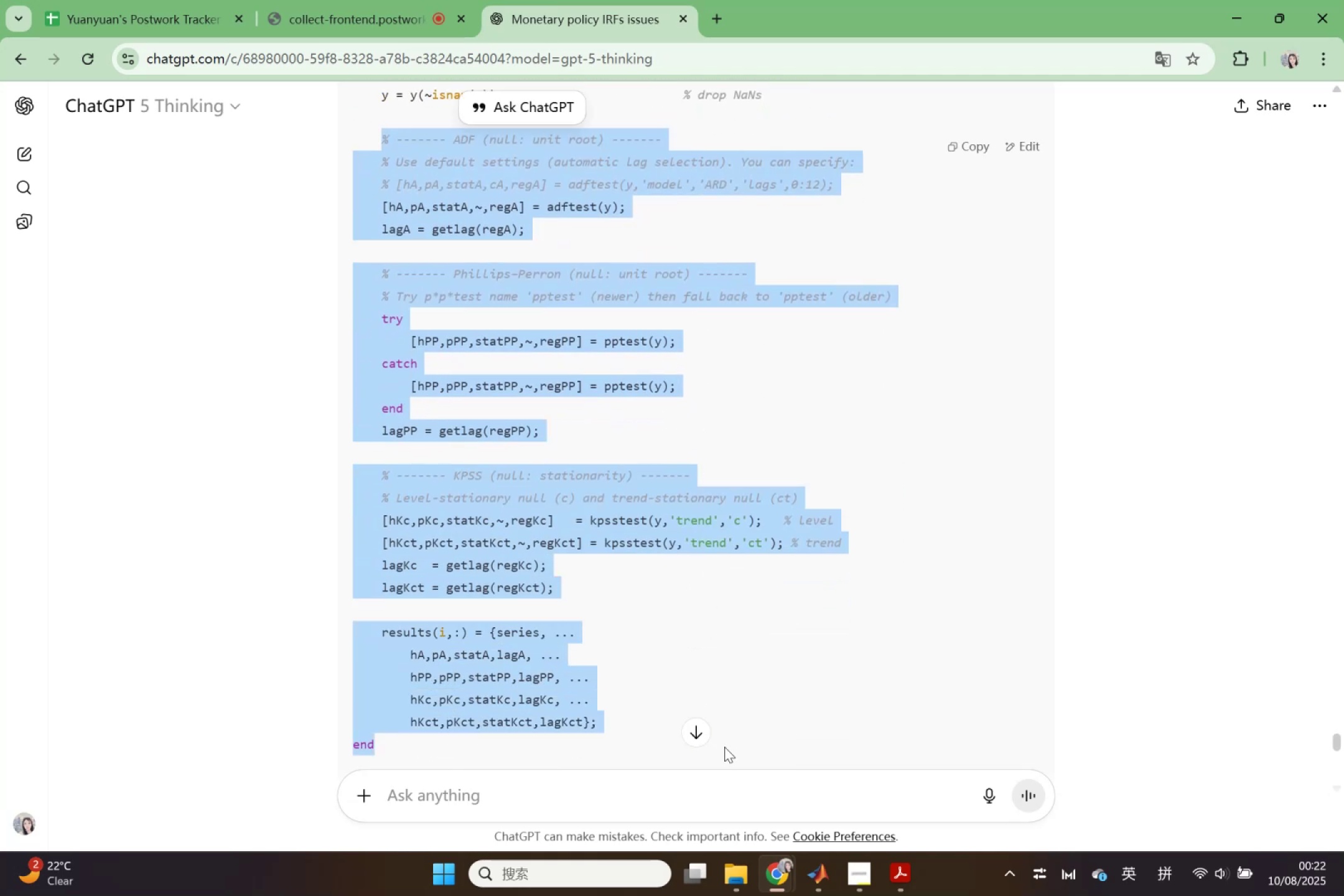 
key(Control+C)
 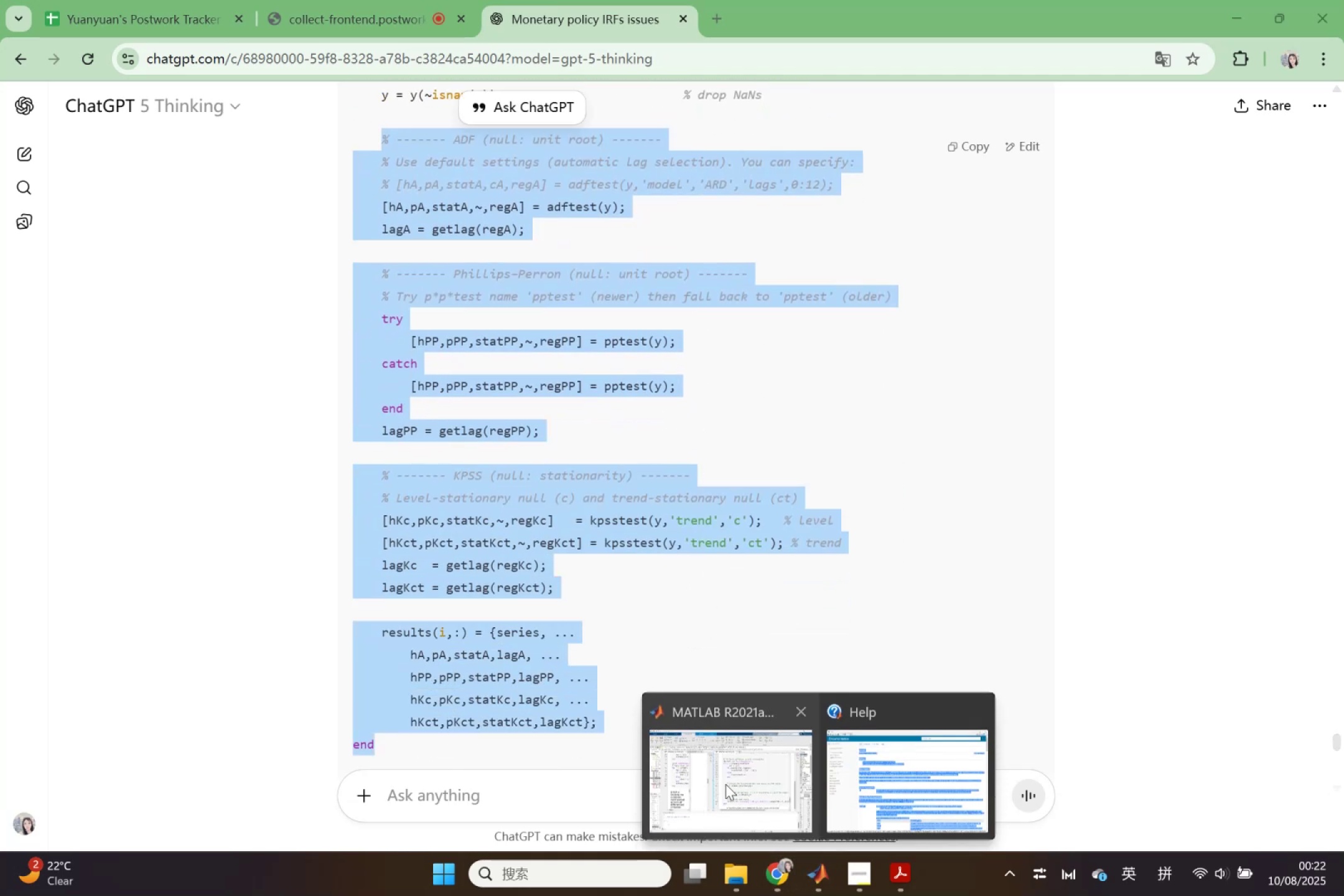 
left_click([722, 770])
 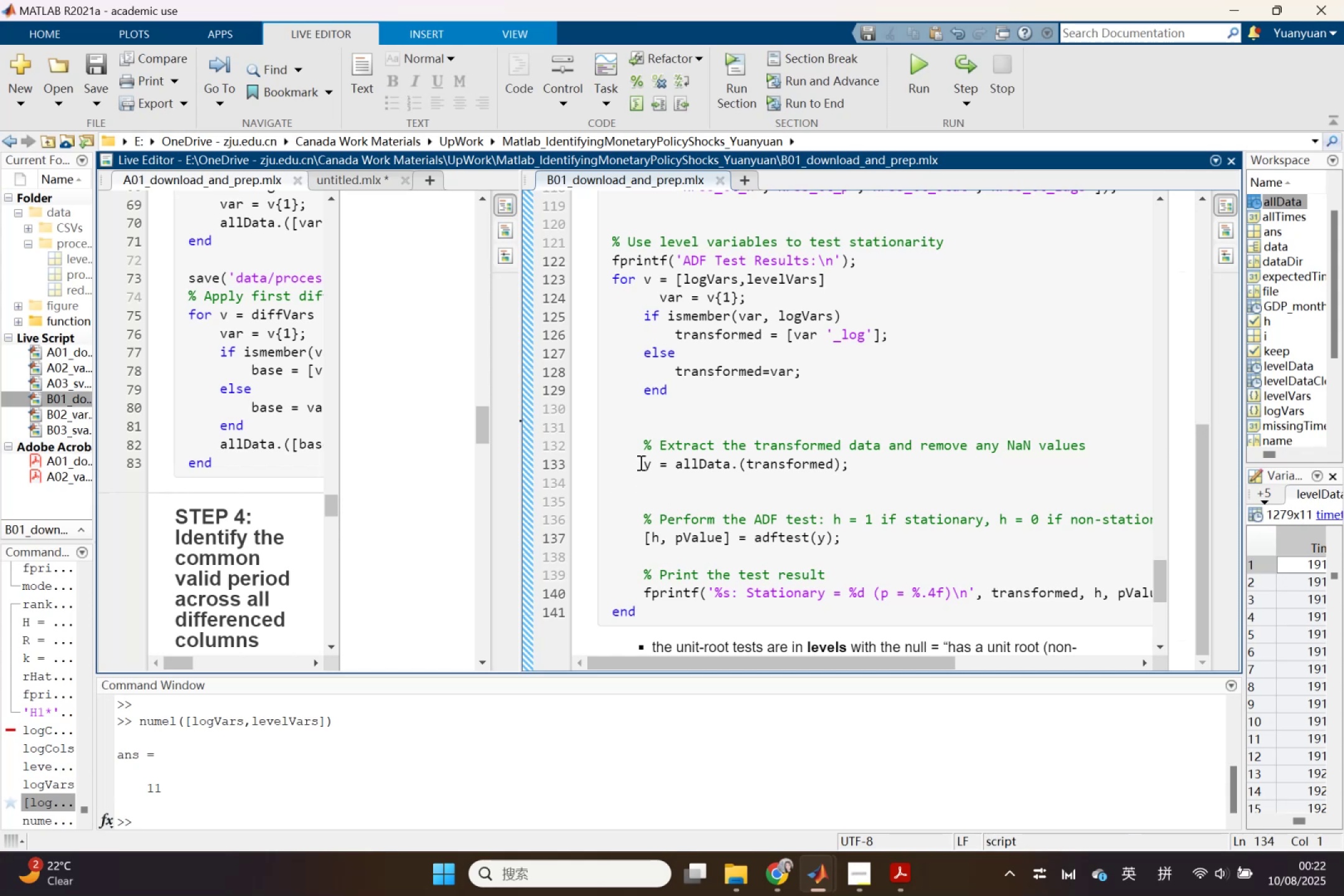 
left_click_drag(start_coordinate=[642, 446], to_coordinate=[891, 622])
 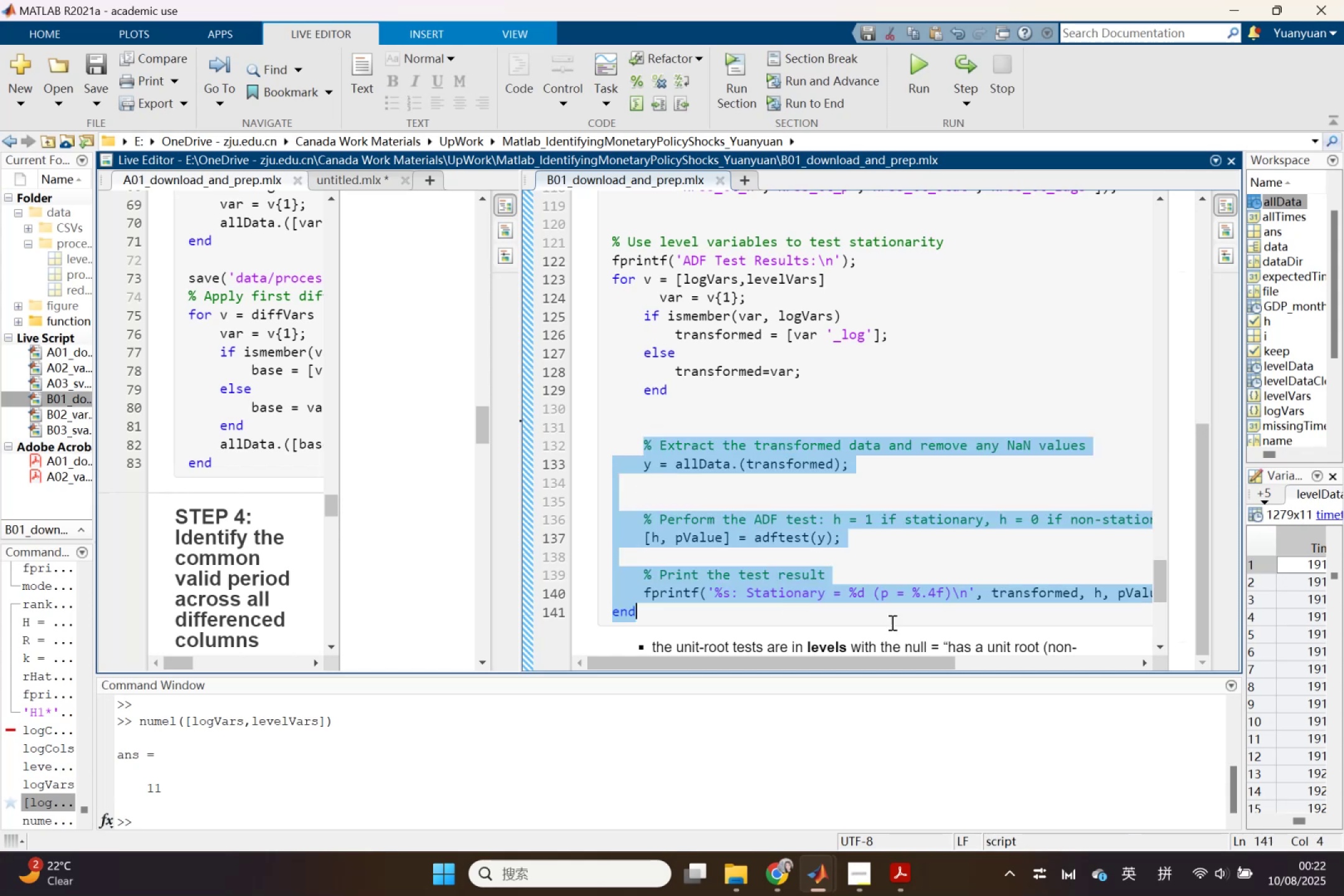 
key(Control+V)
 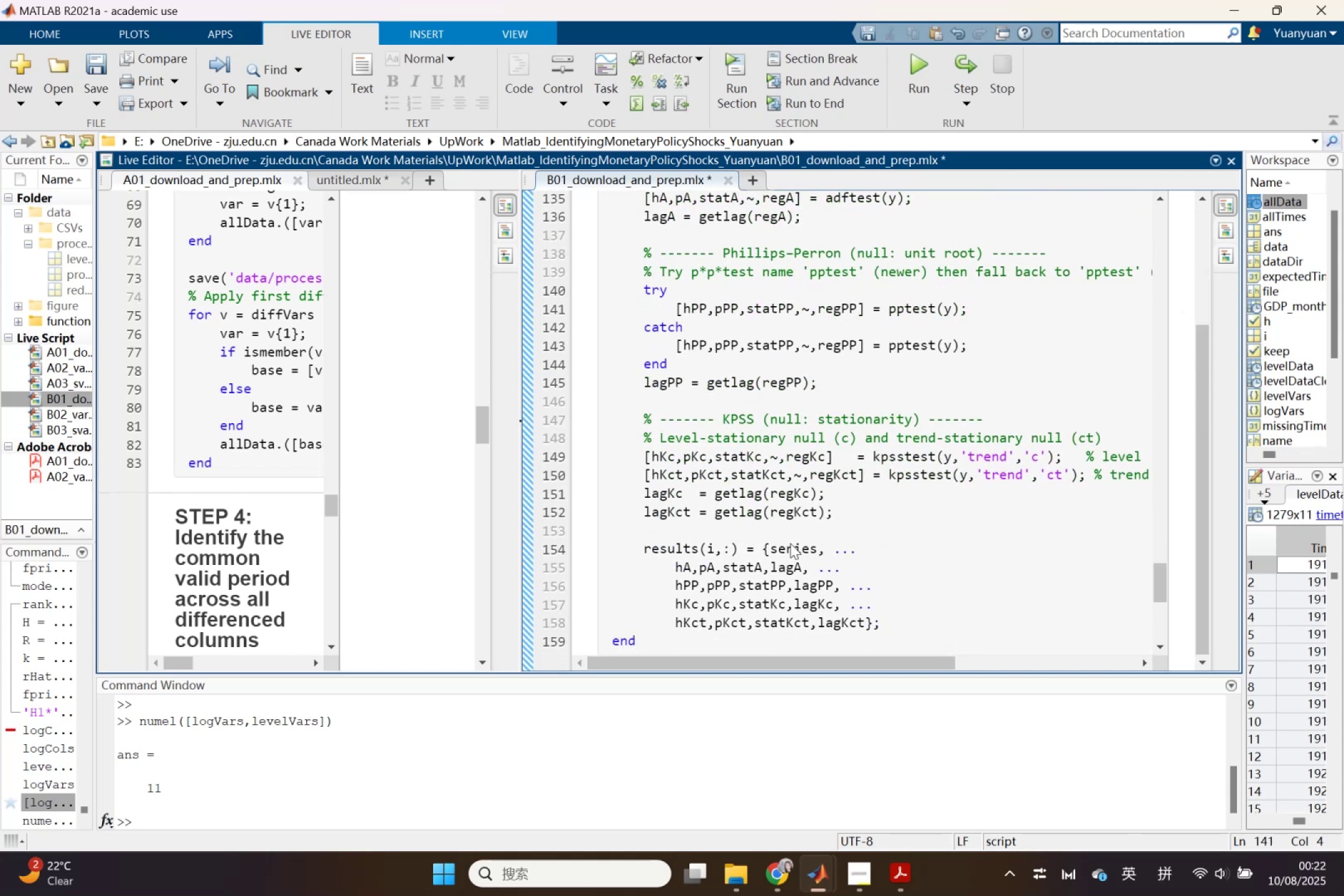 
scroll: coordinate [790, 543], scroll_direction: down, amount: 1.0
 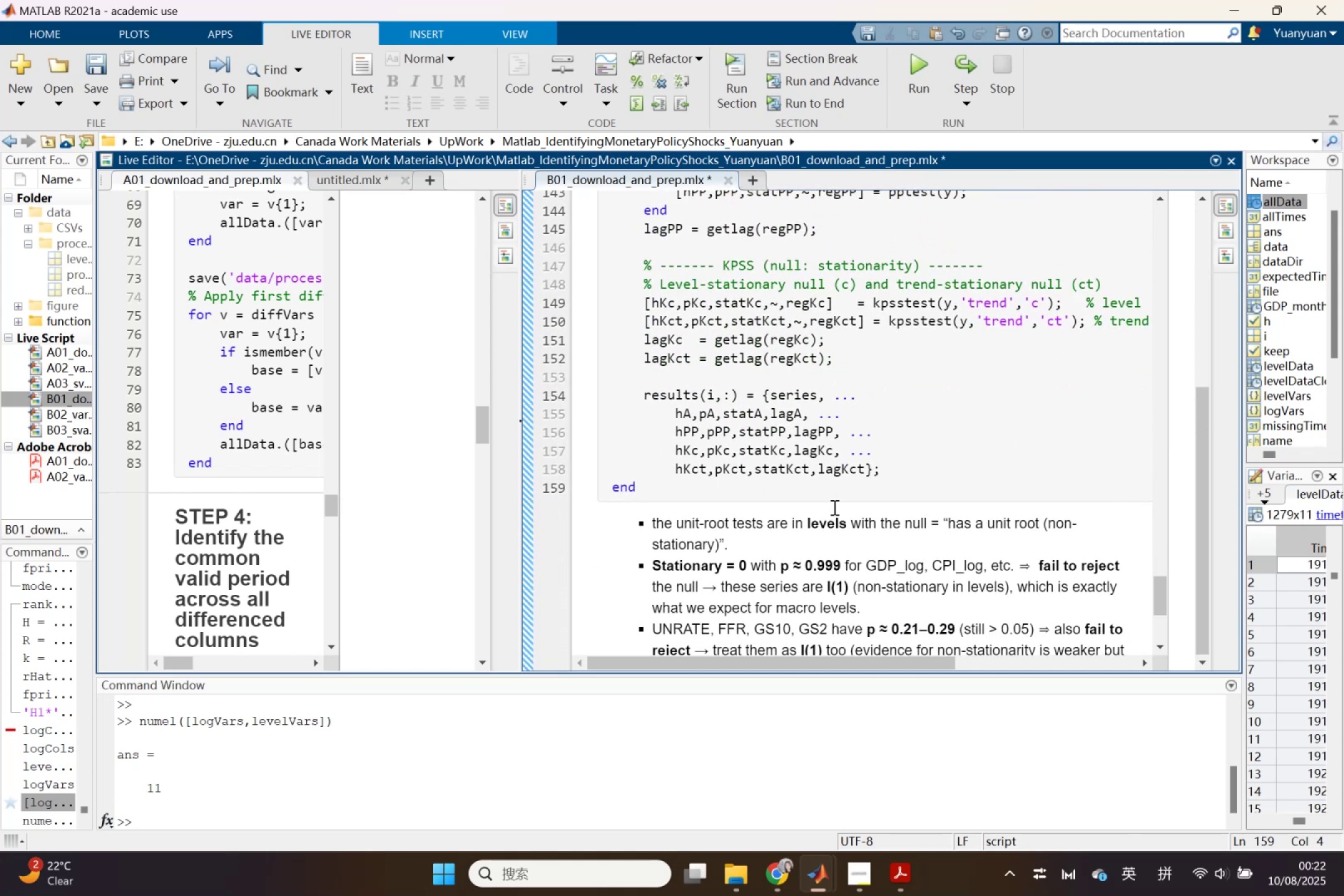 
left_click([773, 499])
 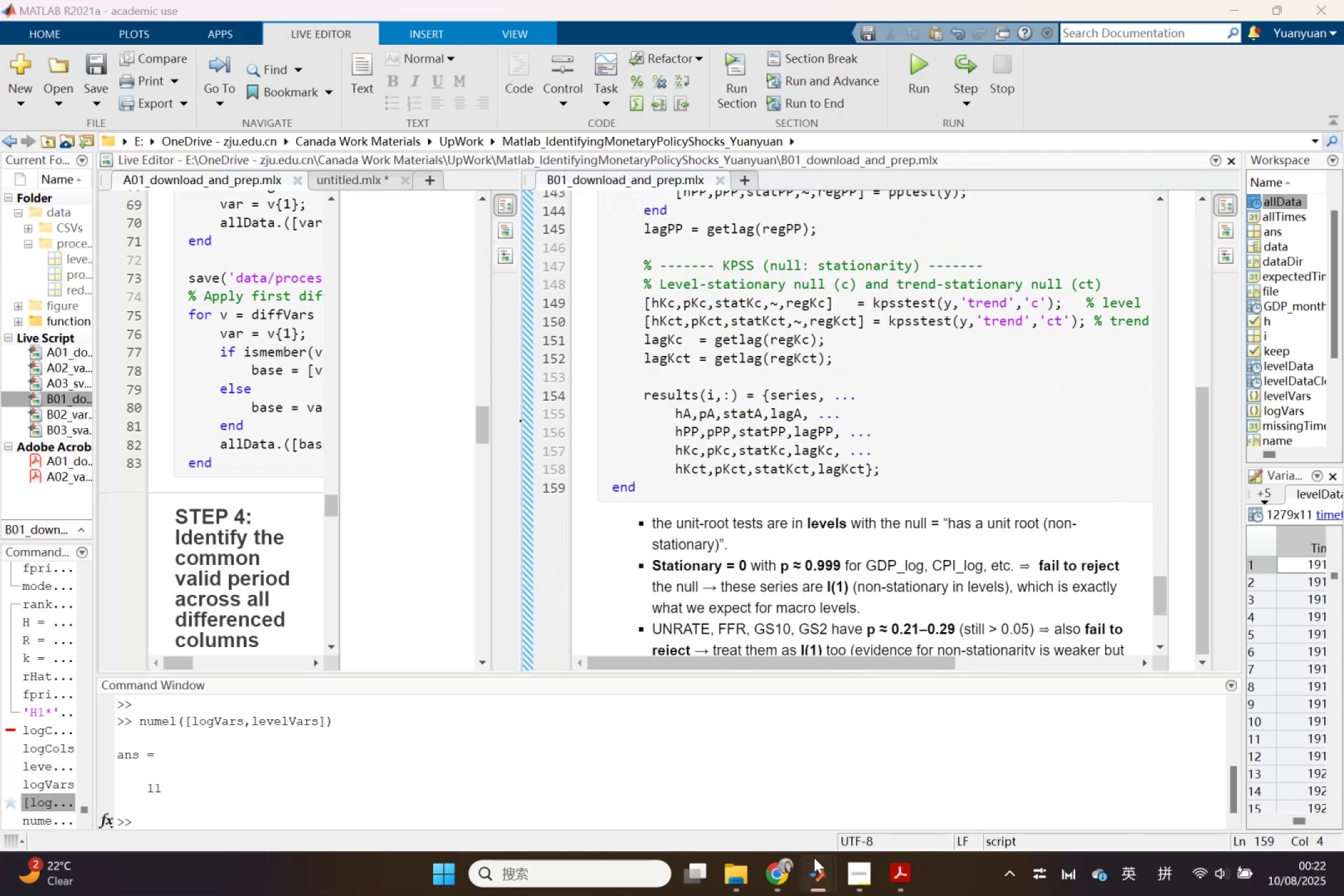 
left_click([749, 801])
 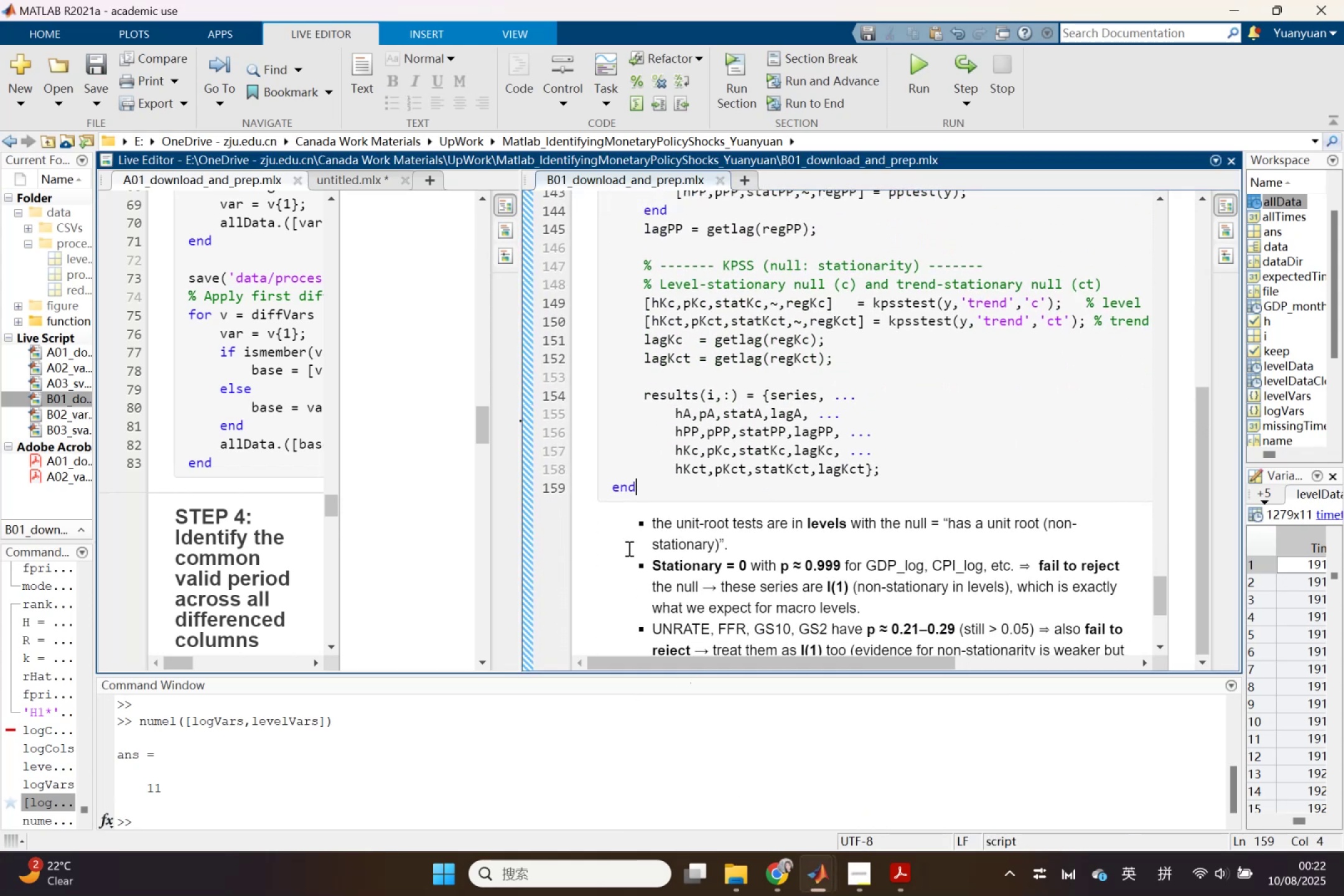 
scroll: coordinate [628, 548], scroll_direction: down, amount: 3.0
 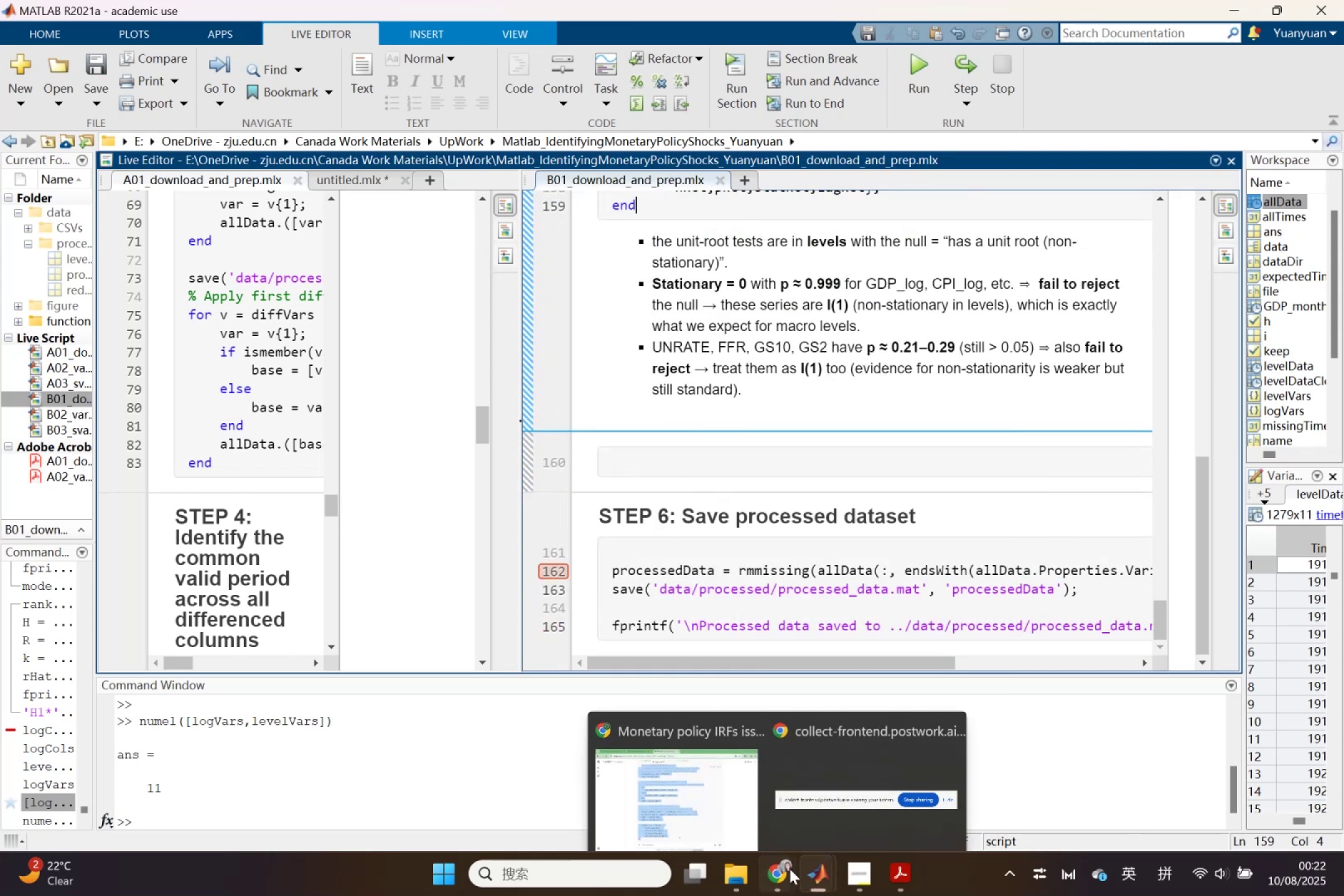 
double_click([680, 745])
 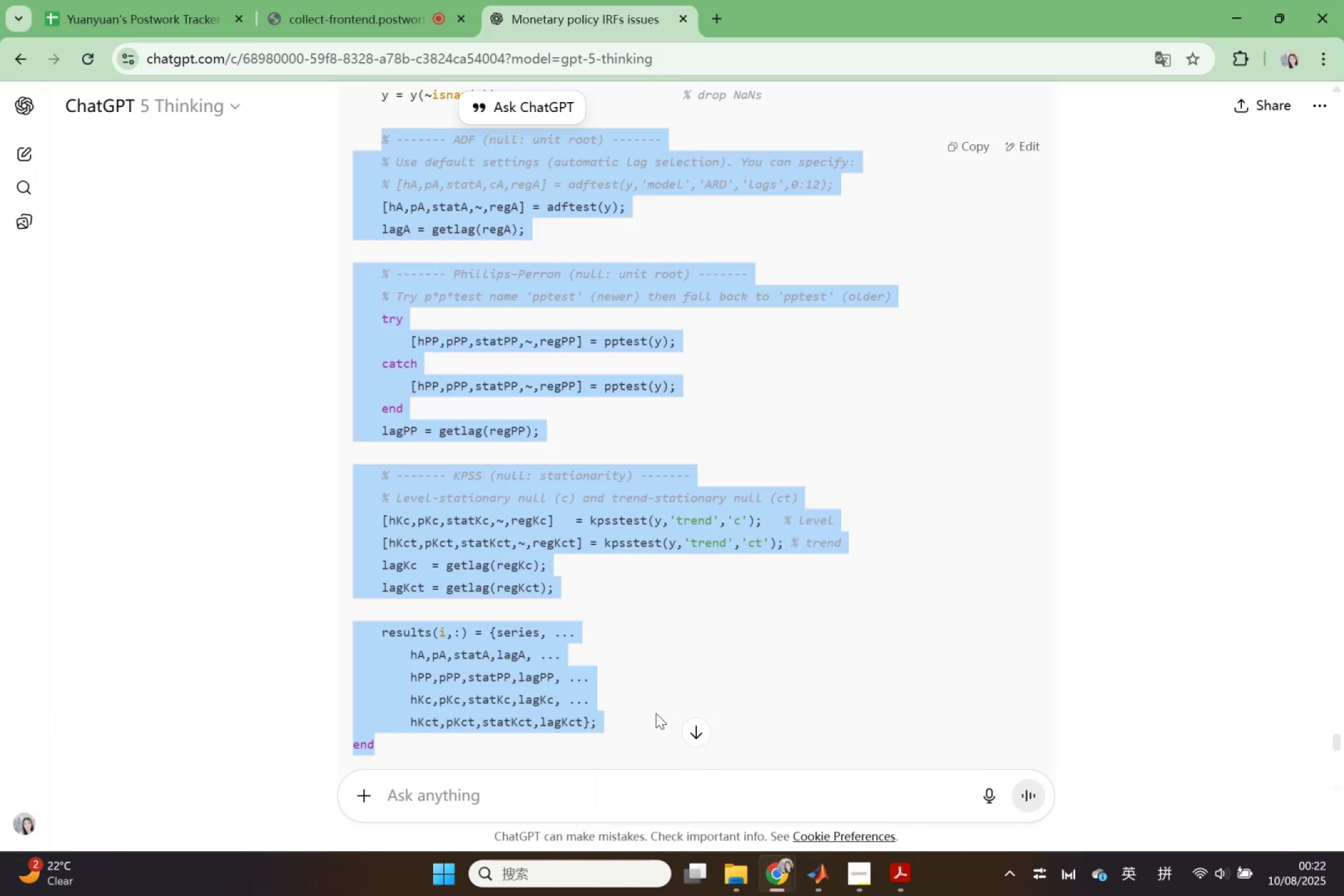 
scroll: coordinate [581, 625], scroll_direction: down, amount: 4.0
 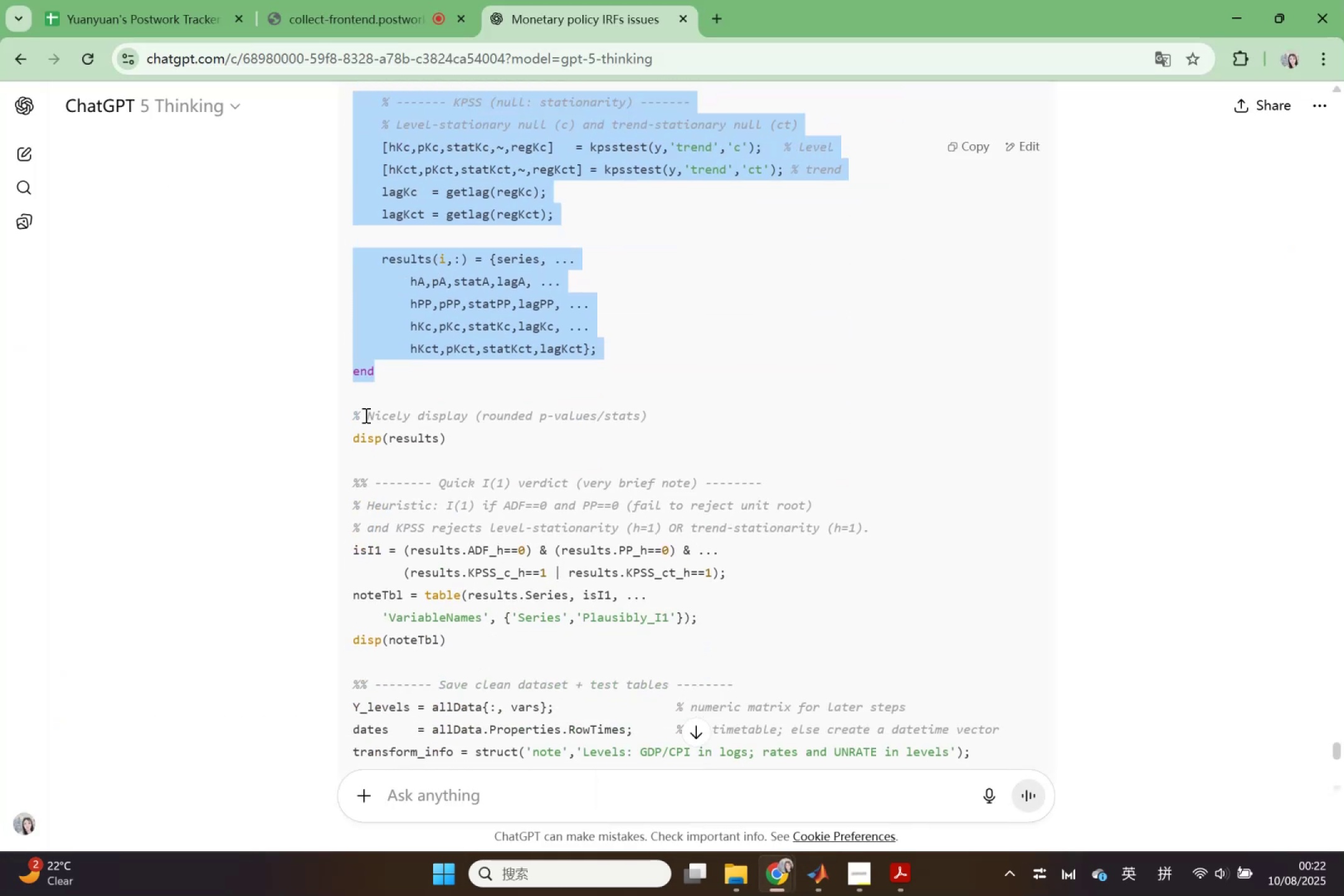 
left_click_drag(start_coordinate=[357, 410], to_coordinate=[455, 438])
 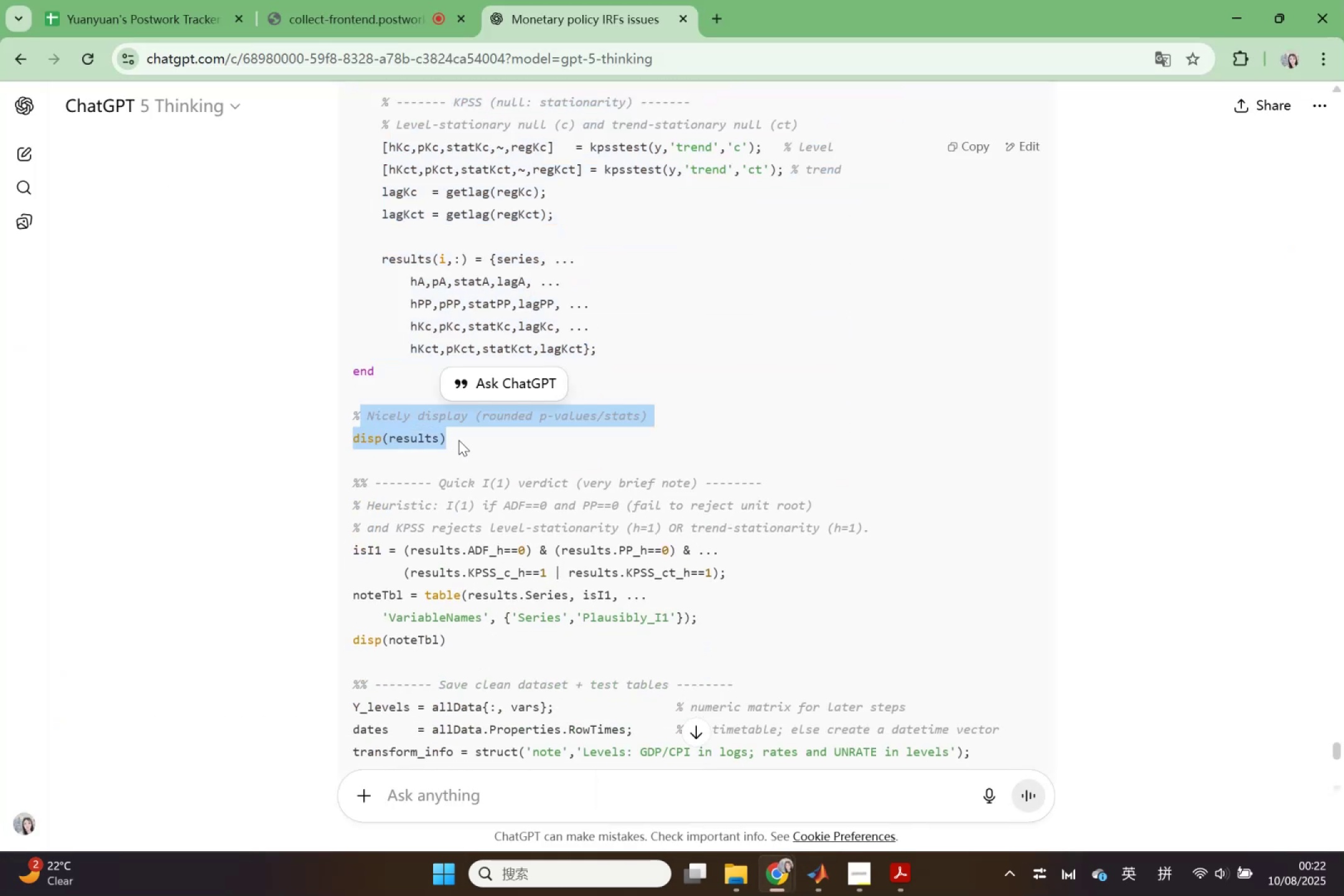 
left_click([459, 440])
 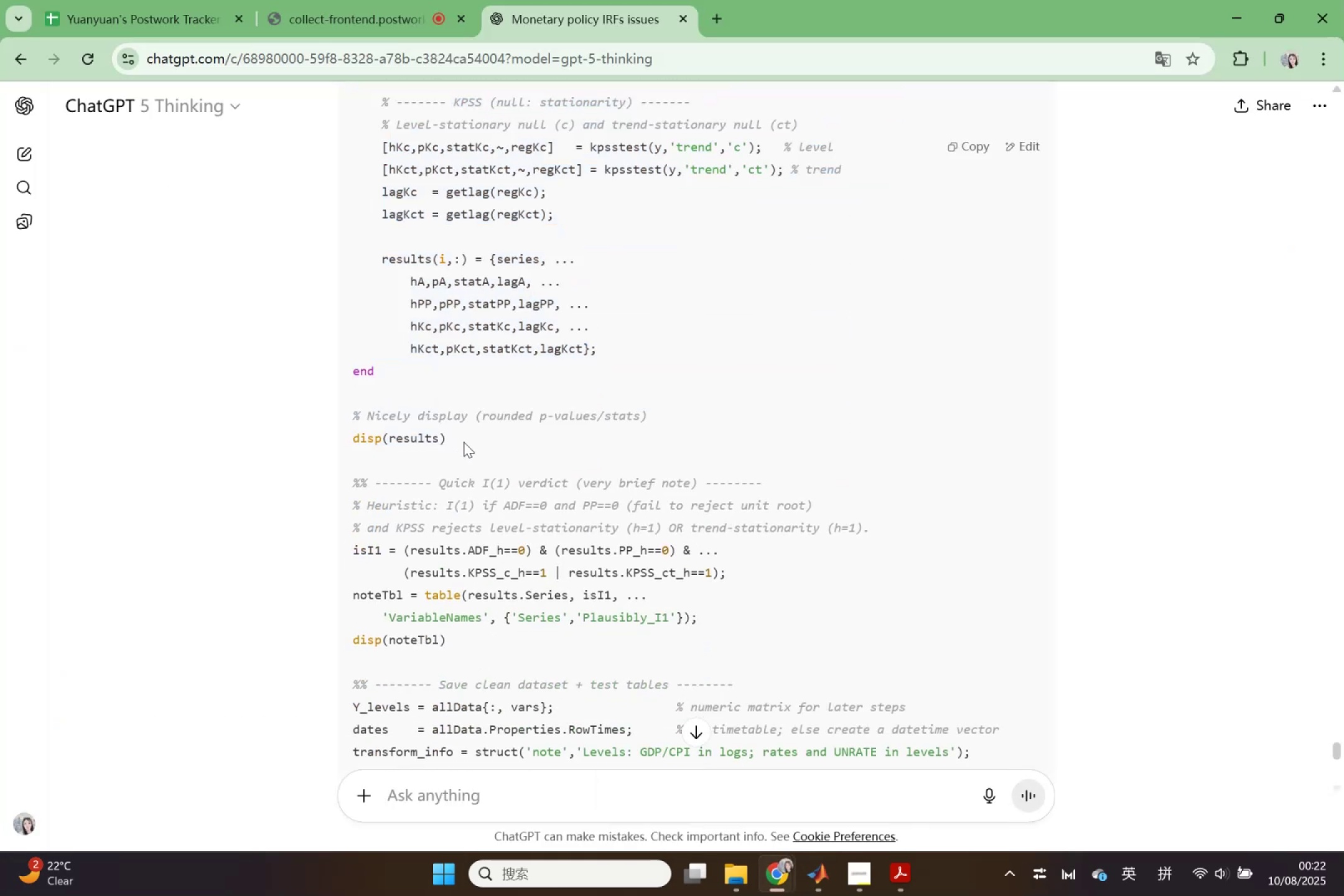 
left_click_drag(start_coordinate=[464, 442], to_coordinate=[459, 442])
 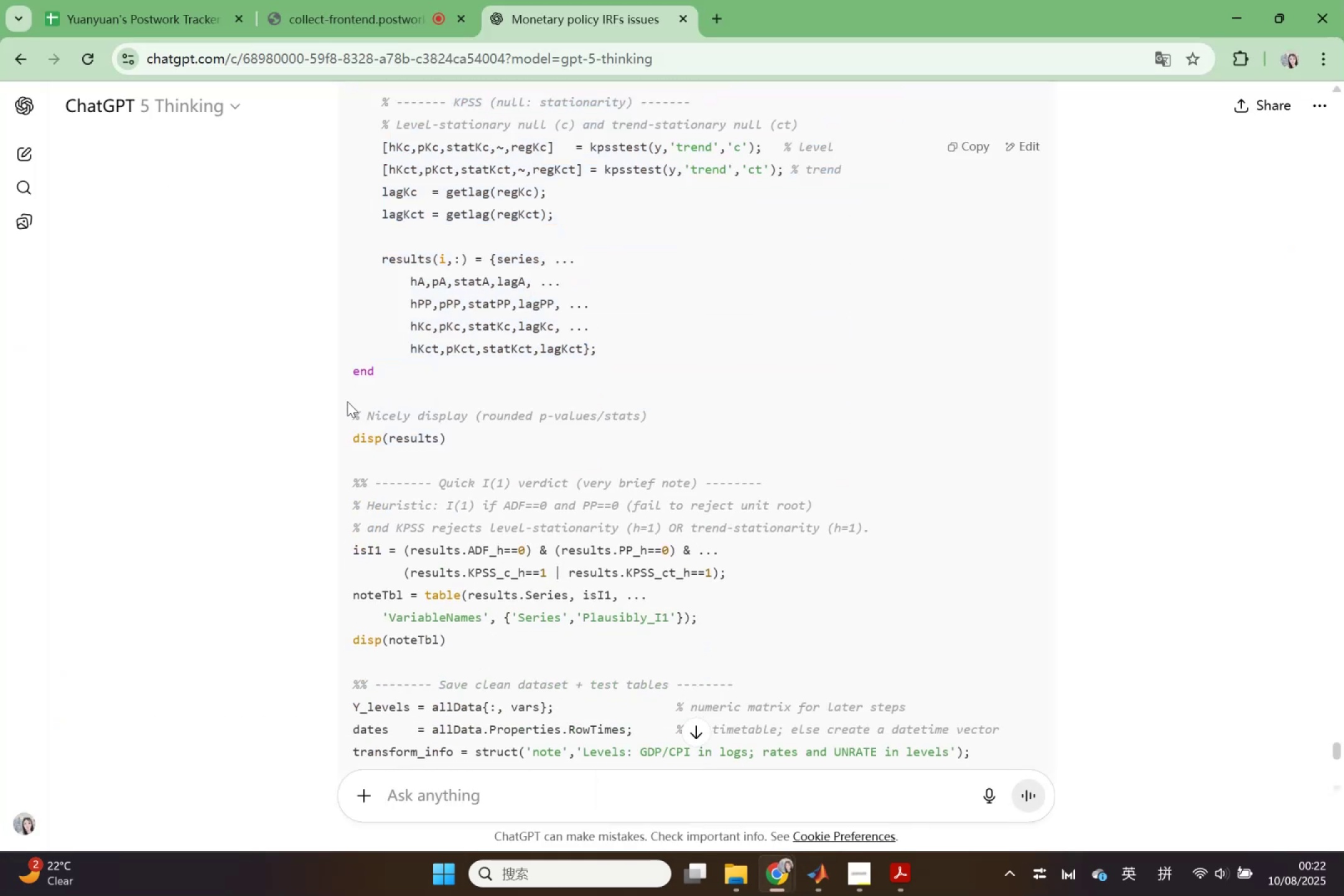 
left_click_drag(start_coordinate=[351, 407], to_coordinate=[452, 434])
 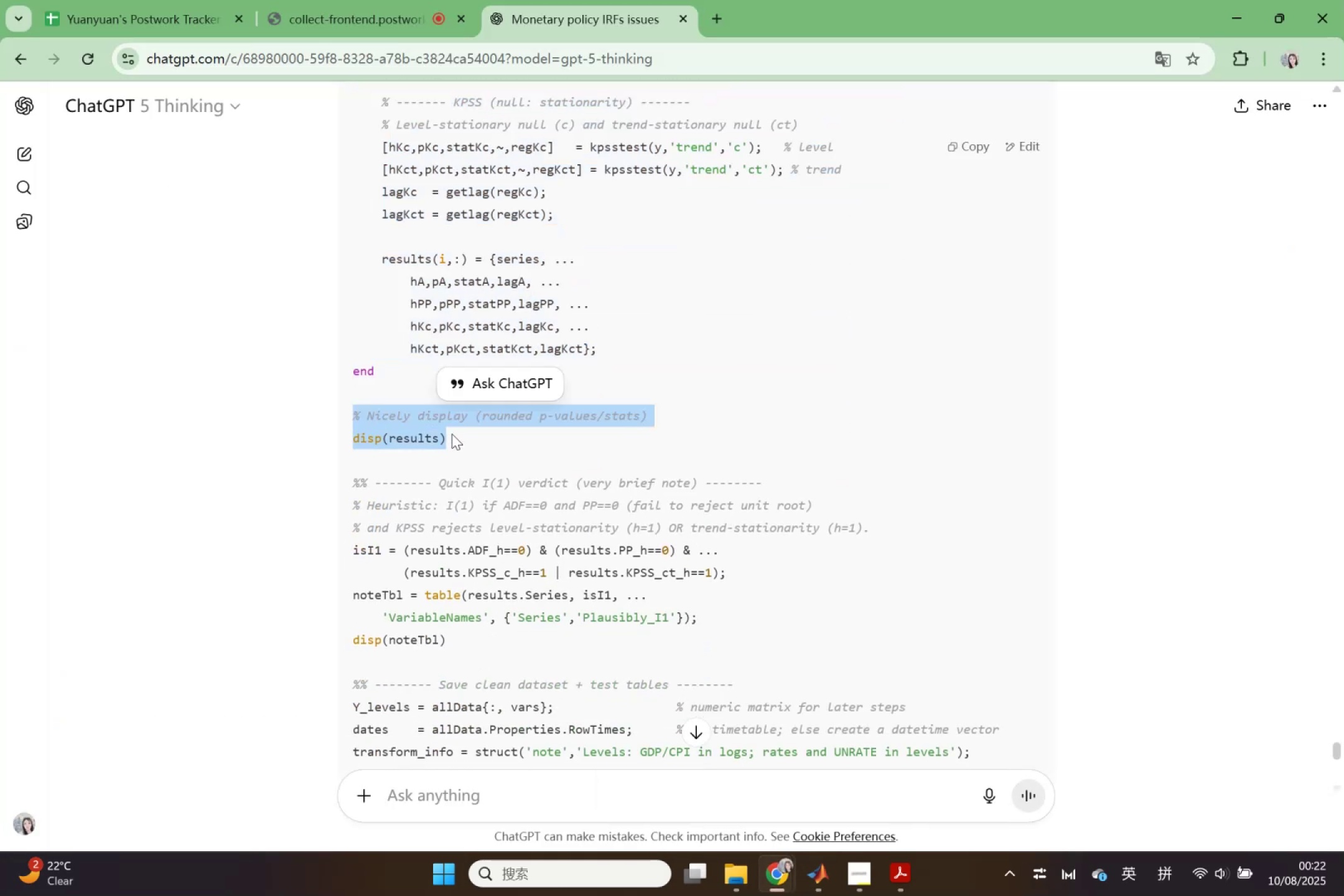 
key(Control+ControlLeft)
 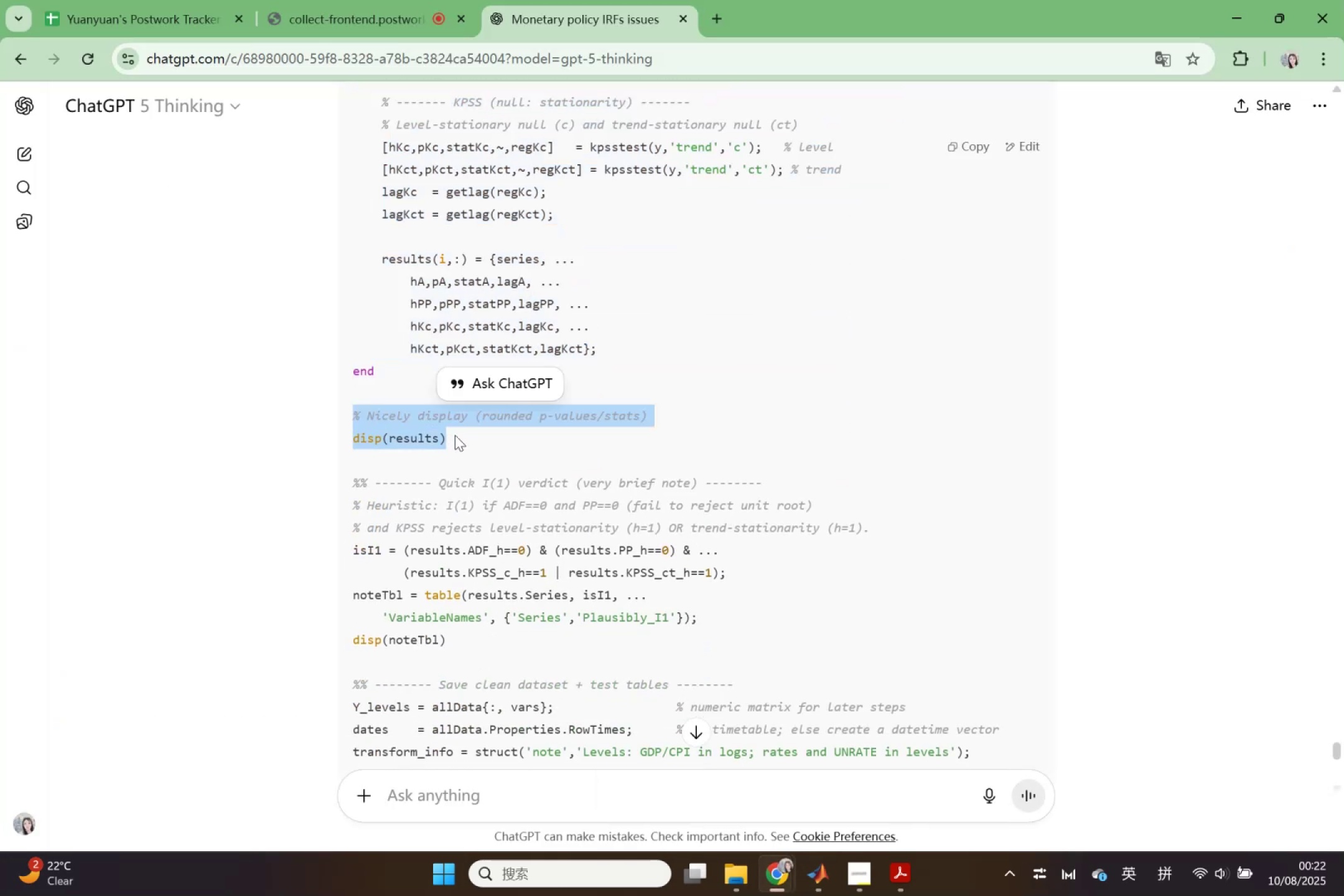 
key(Control+C)
 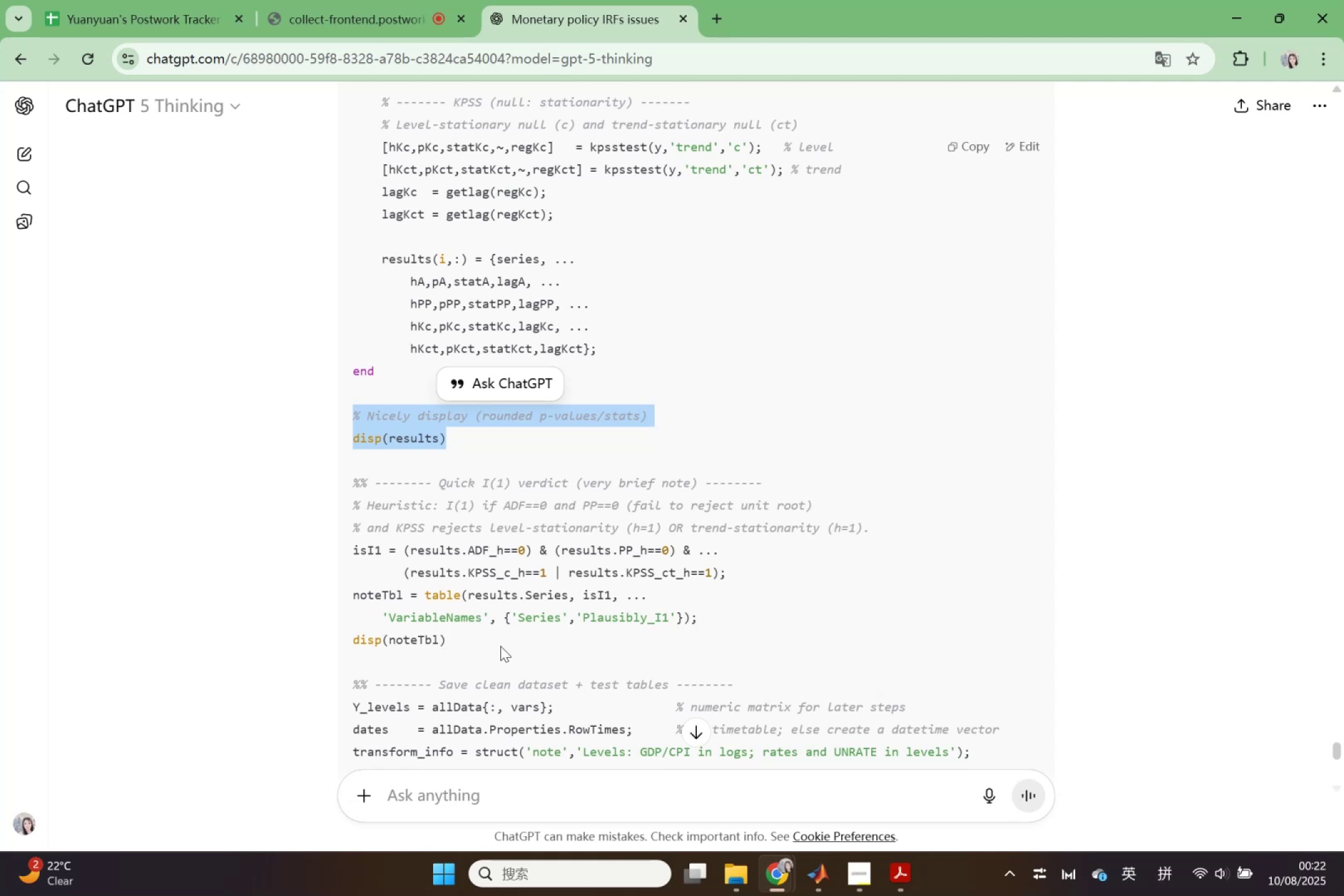 
wait(5.72)
 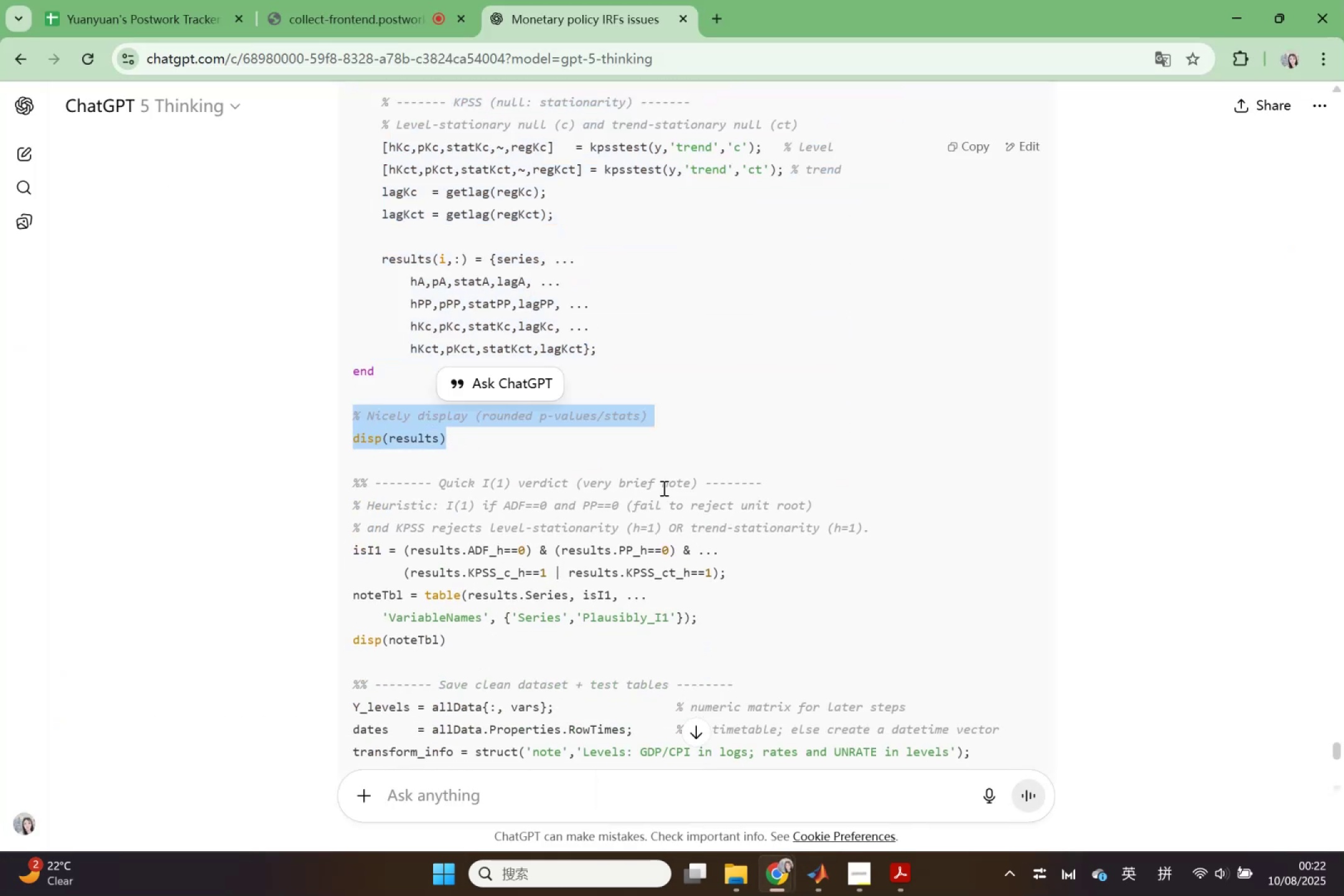 
left_click([821, 860])
 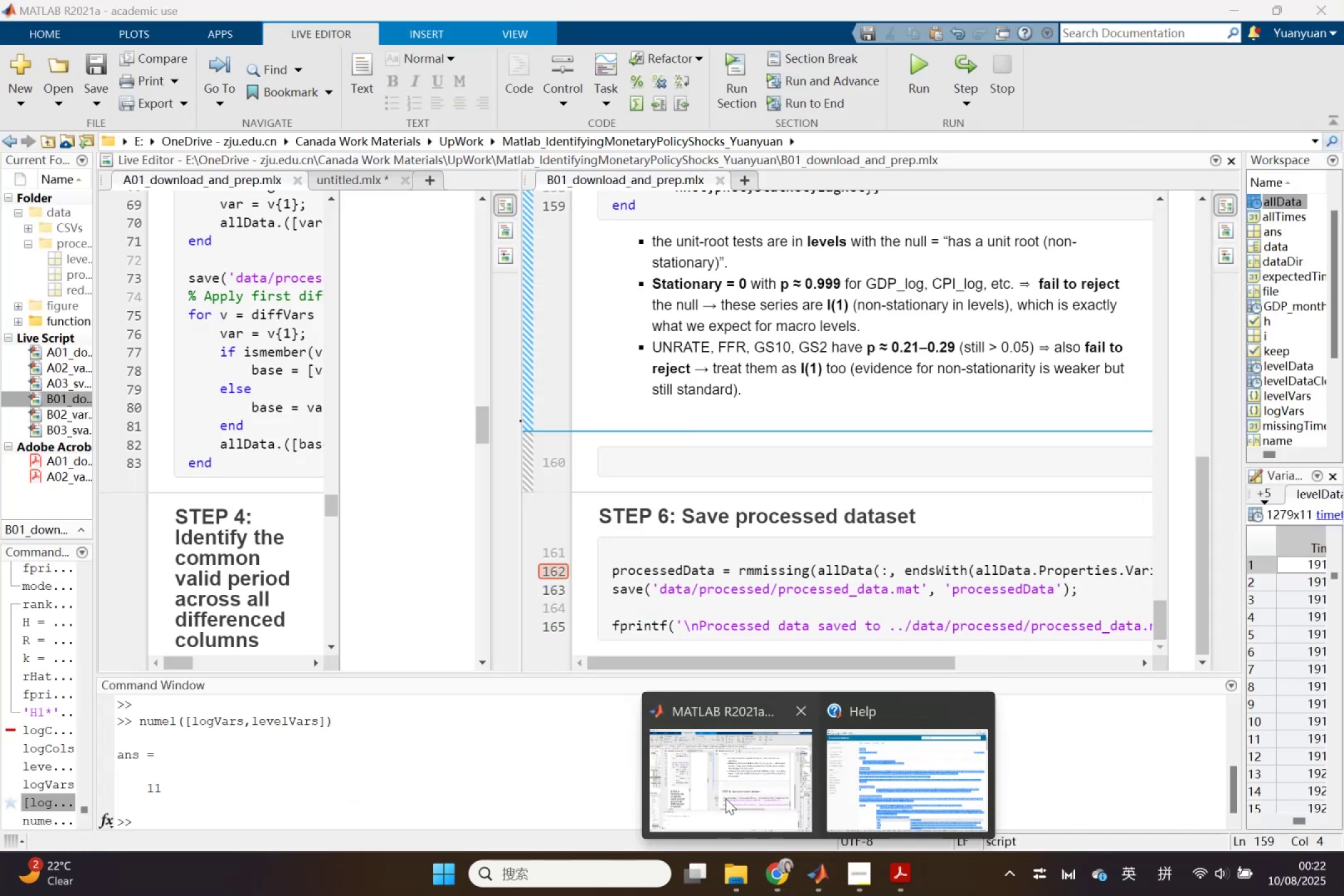 
double_click([726, 798])
 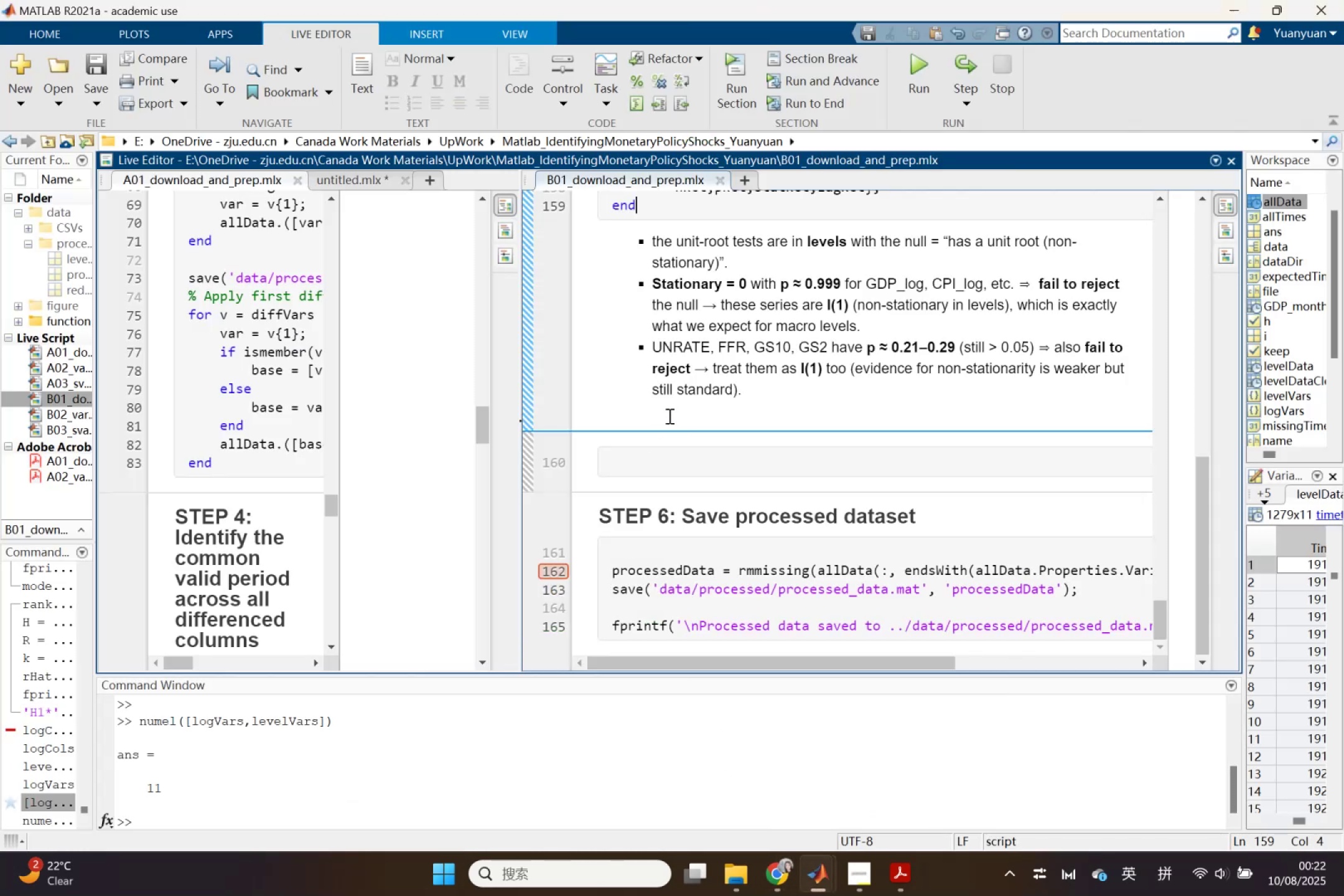 
scroll: coordinate [709, 396], scroll_direction: none, amount: 0.0
 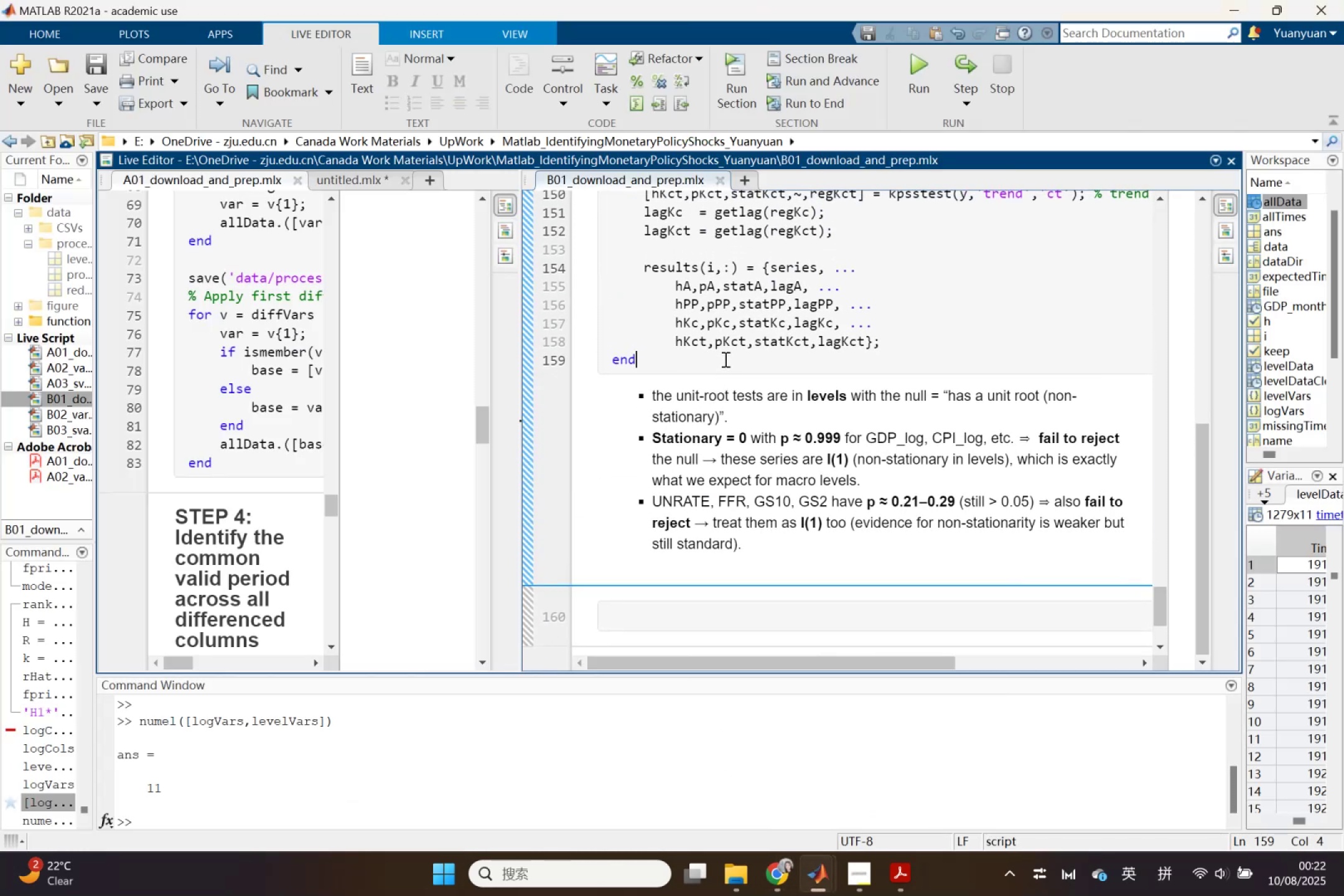 
left_click([723, 359])
 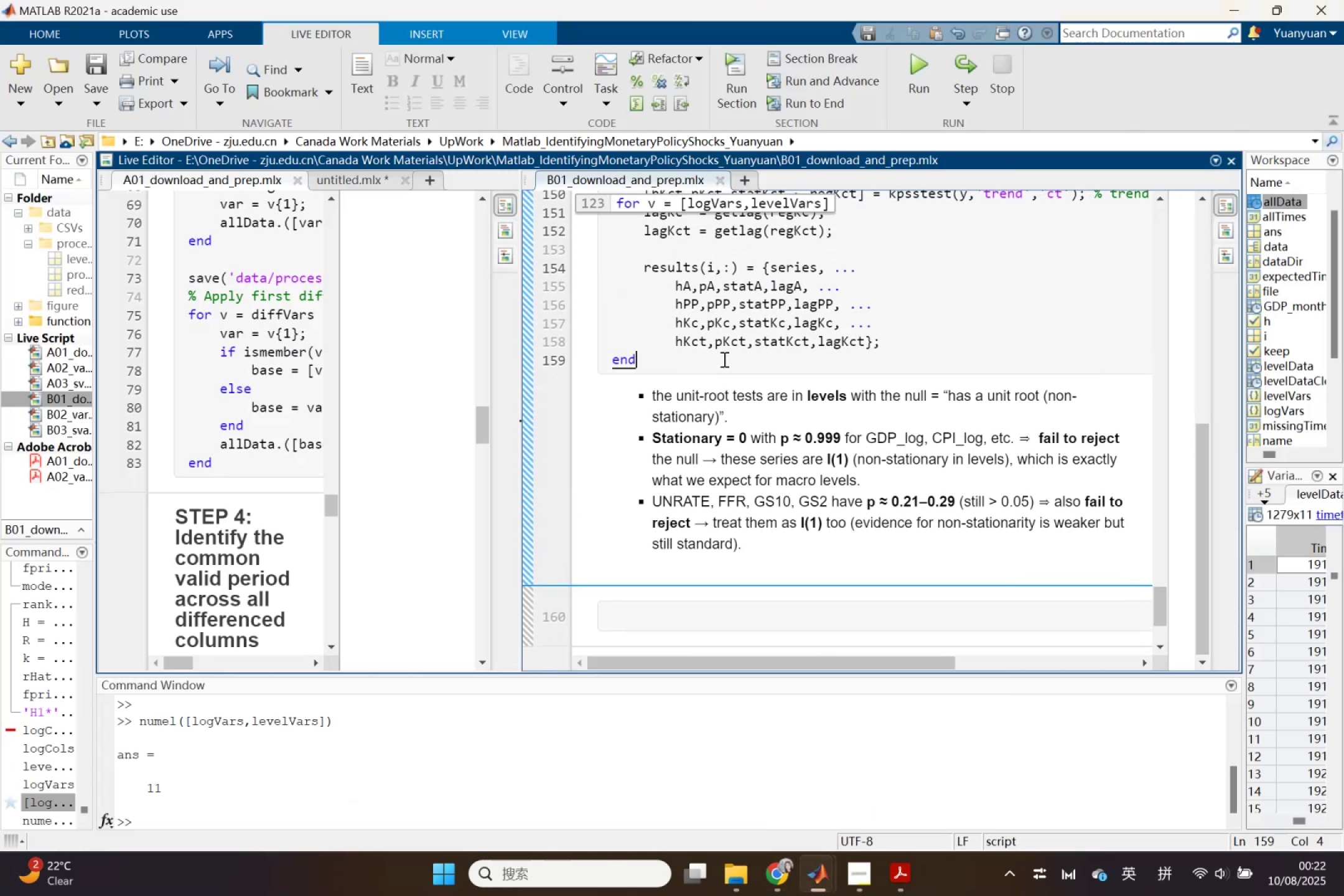 
key(Enter)
 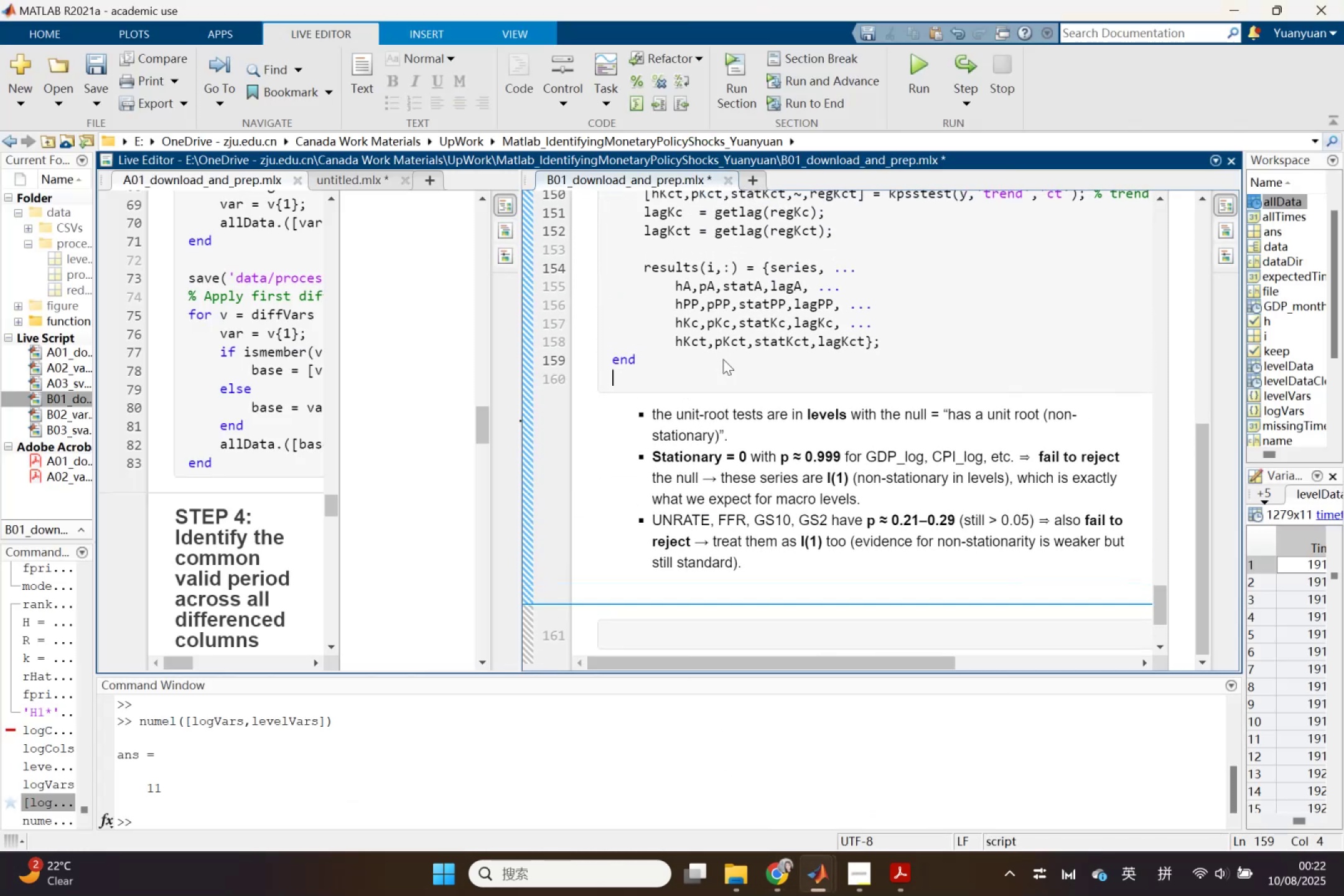 
key(Enter)
 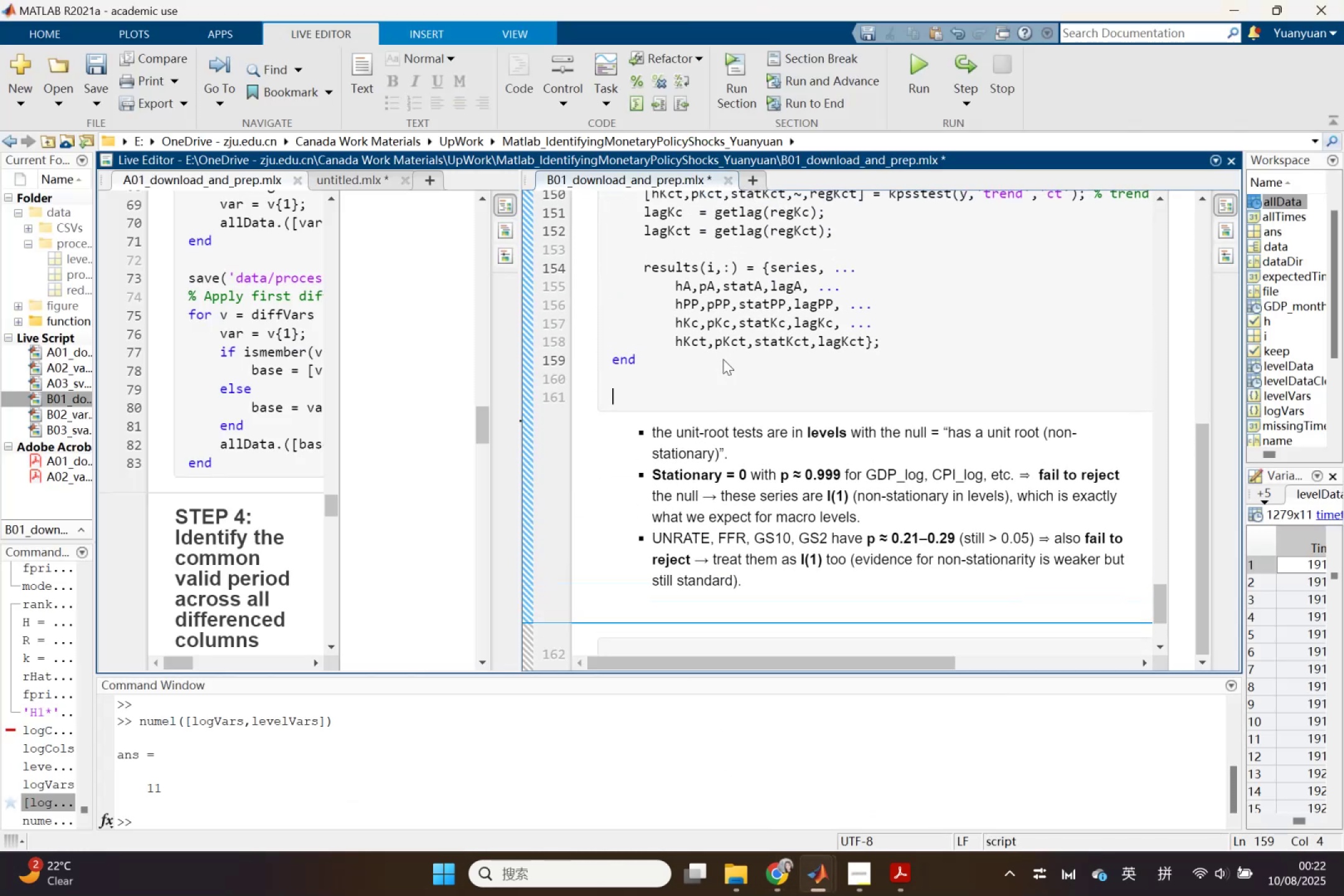 
key(Control+ControlLeft)
 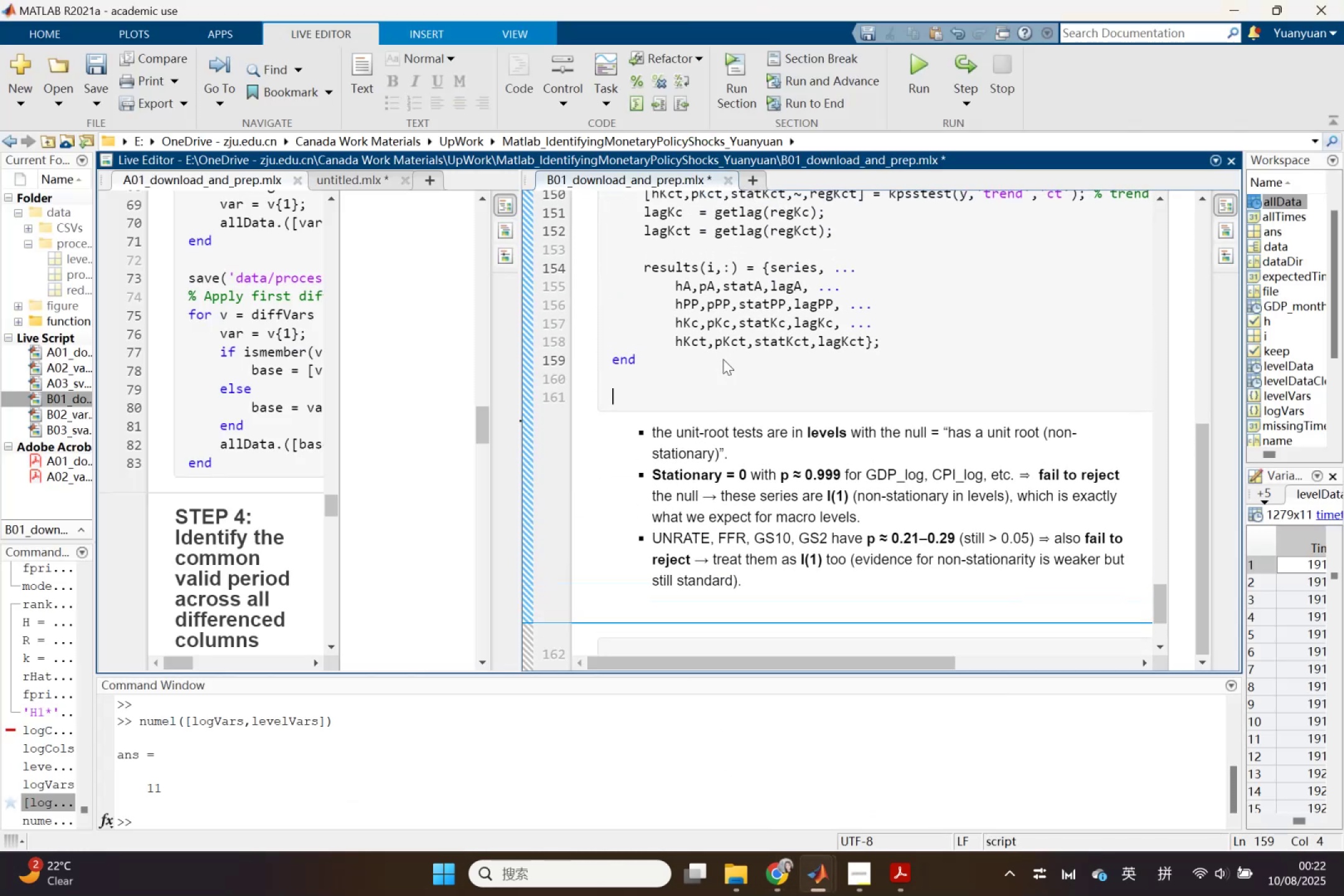 
key(Control+V)
 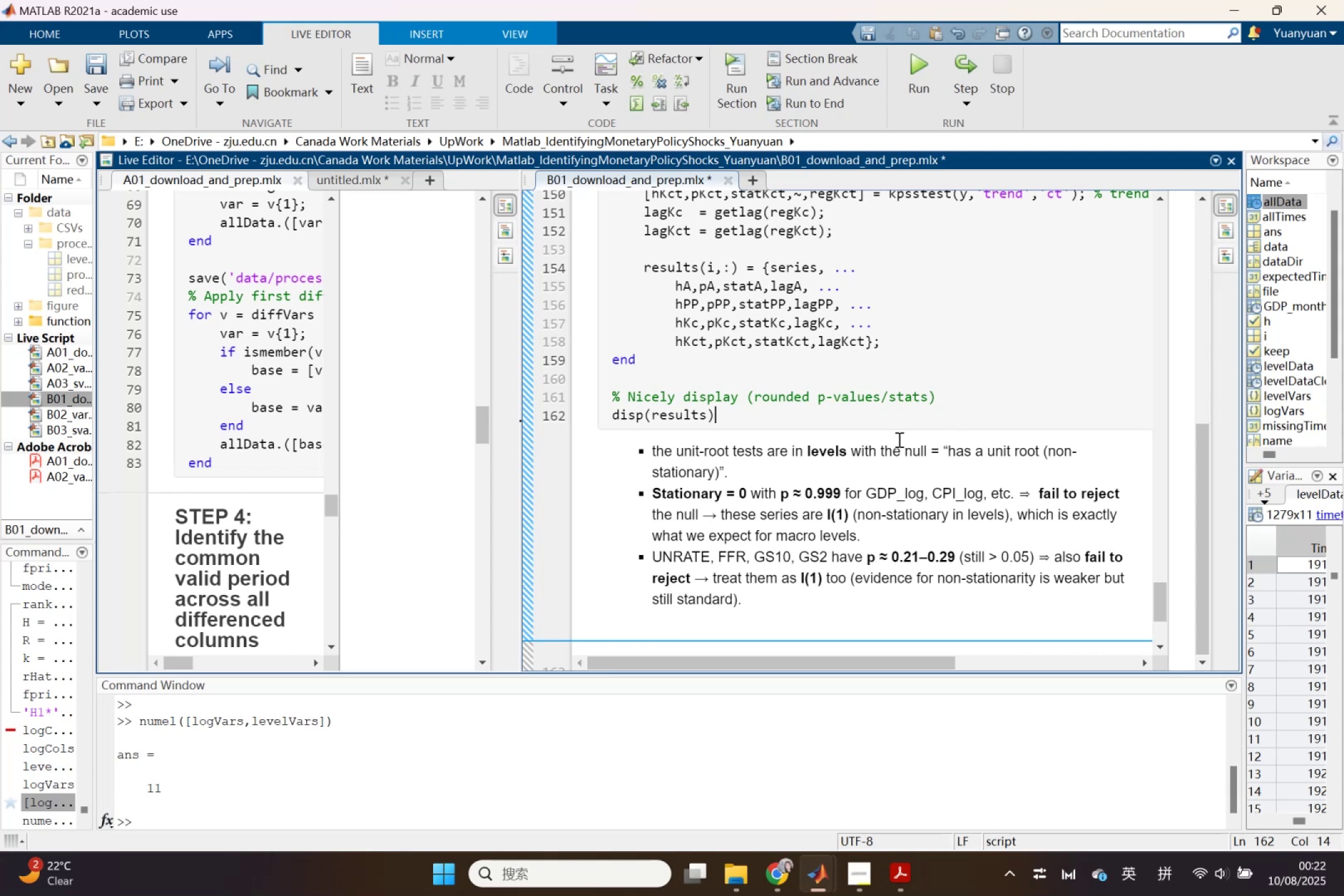 
left_click([524, 460])
 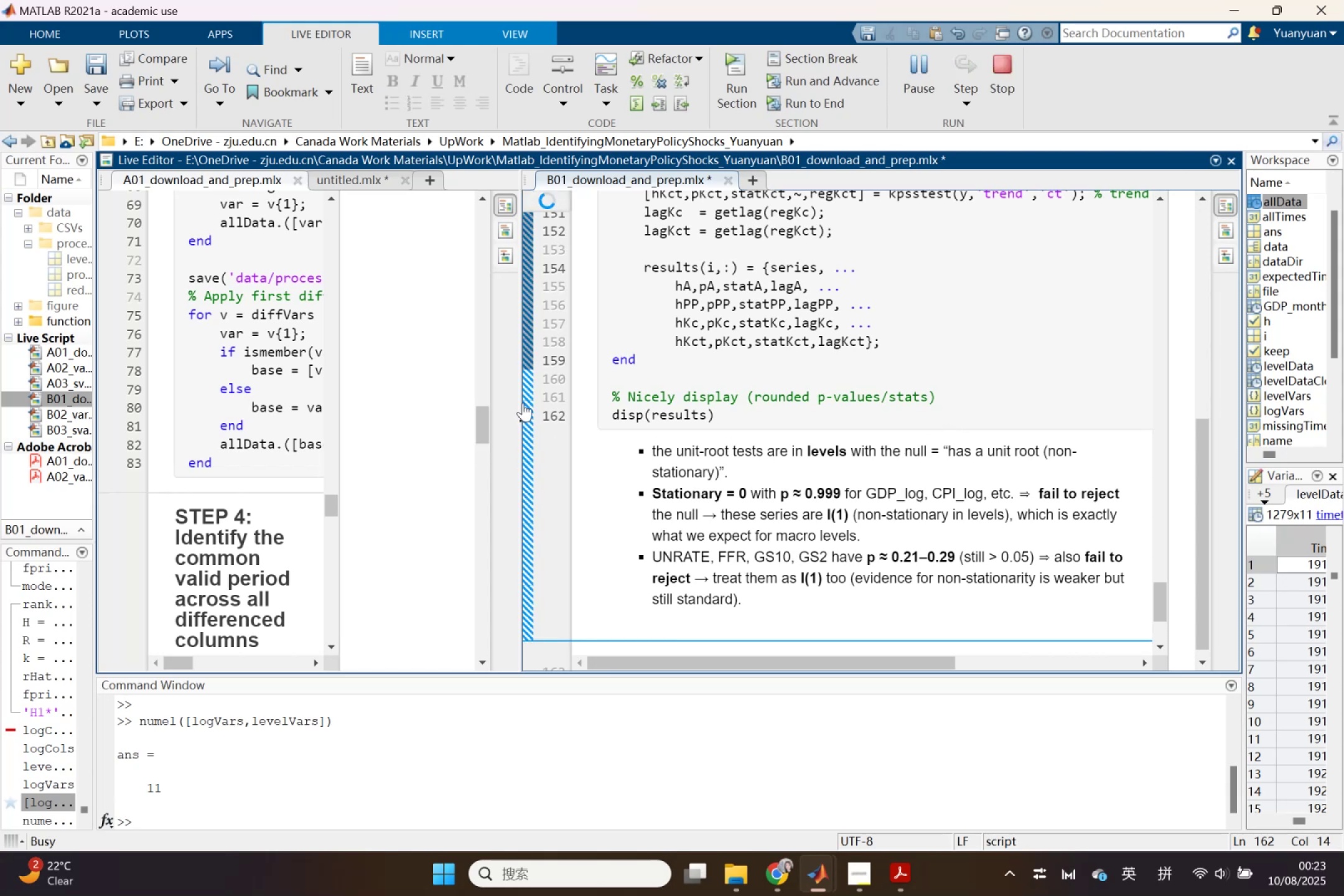 
left_click_drag(start_coordinate=[521, 401], to_coordinate=[316, 376])
 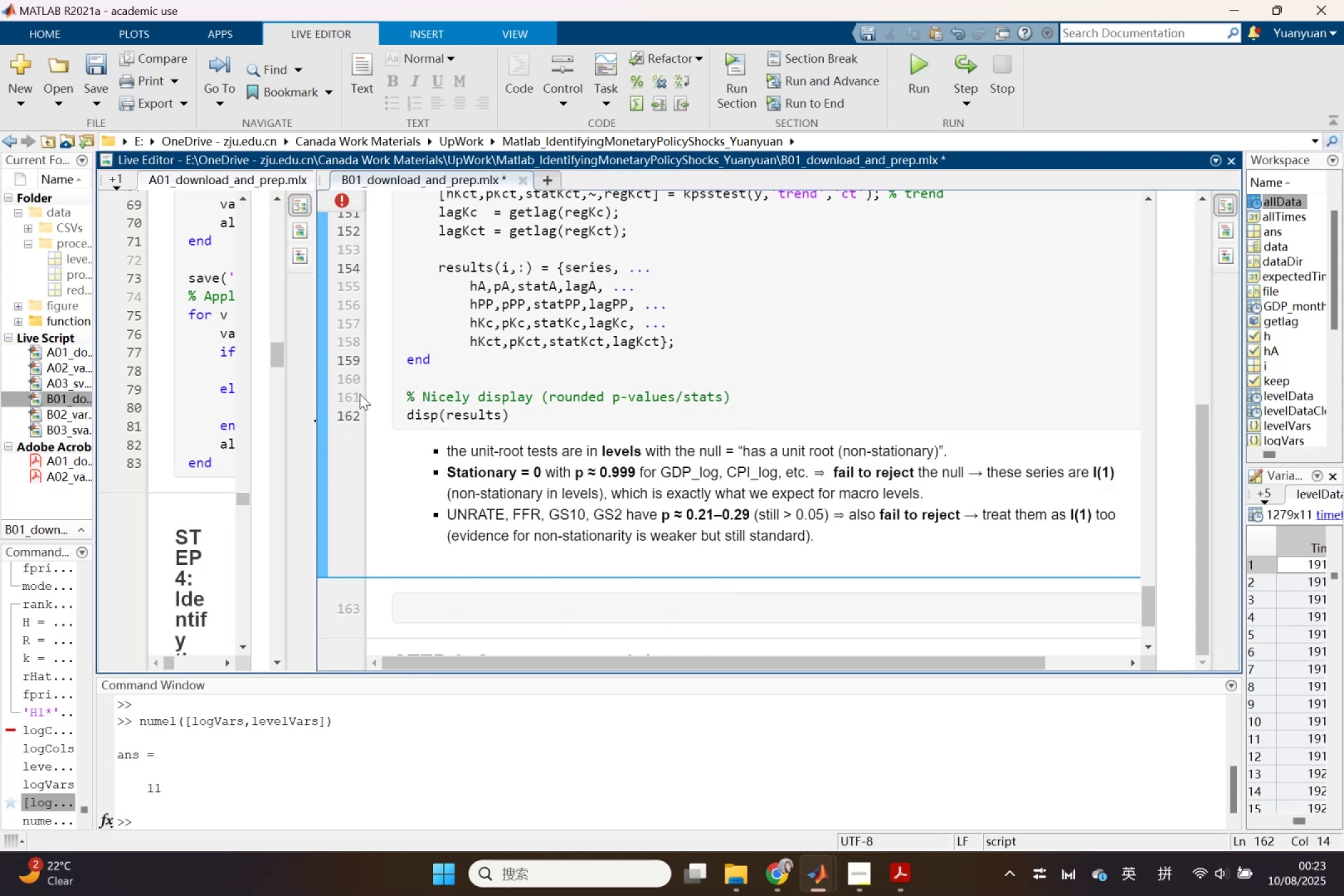 
scroll: coordinate [662, 499], scroll_direction: up, amount: 3.0
 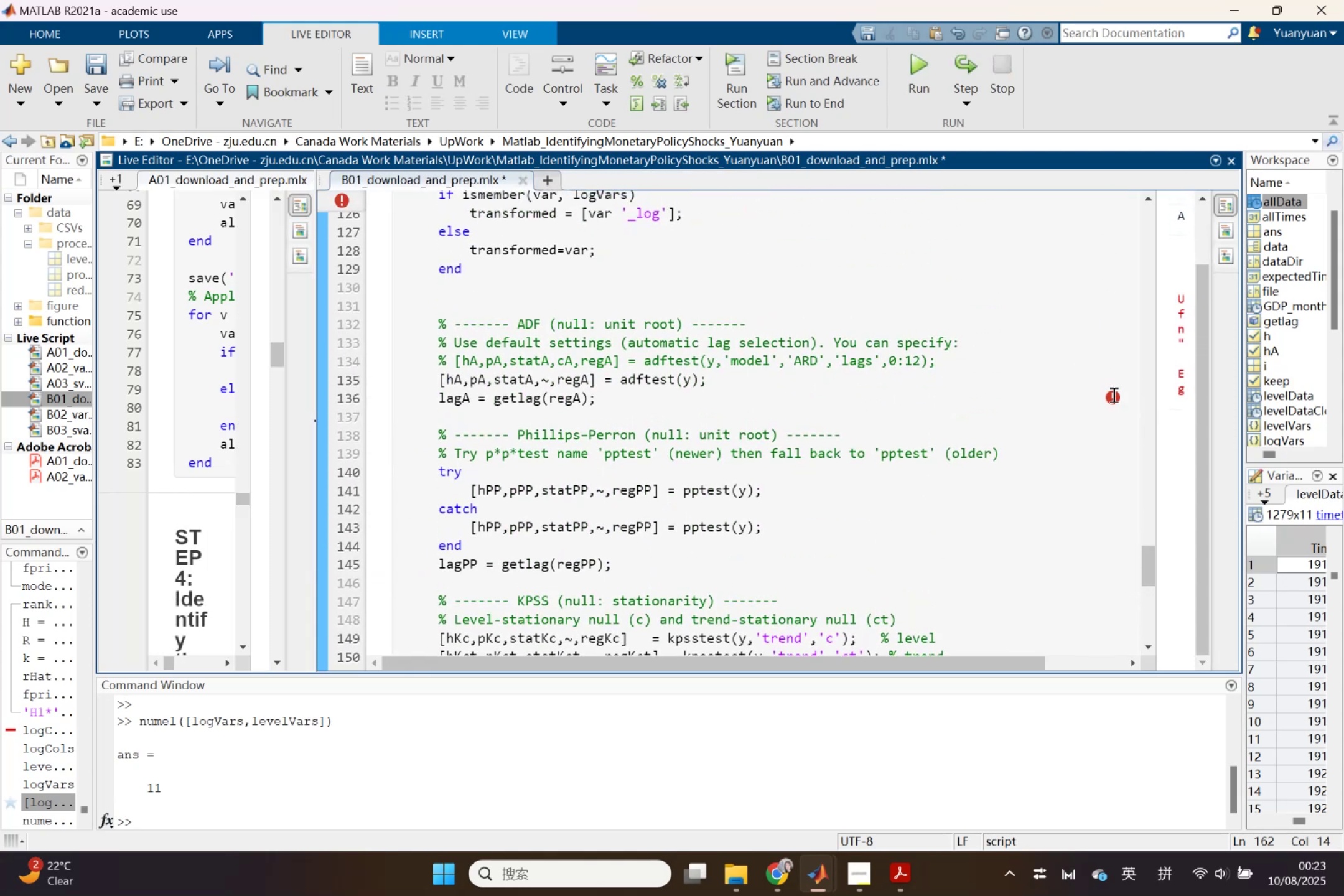 
left_click_drag(start_coordinate=[1157, 379], to_coordinate=[930, 381])
 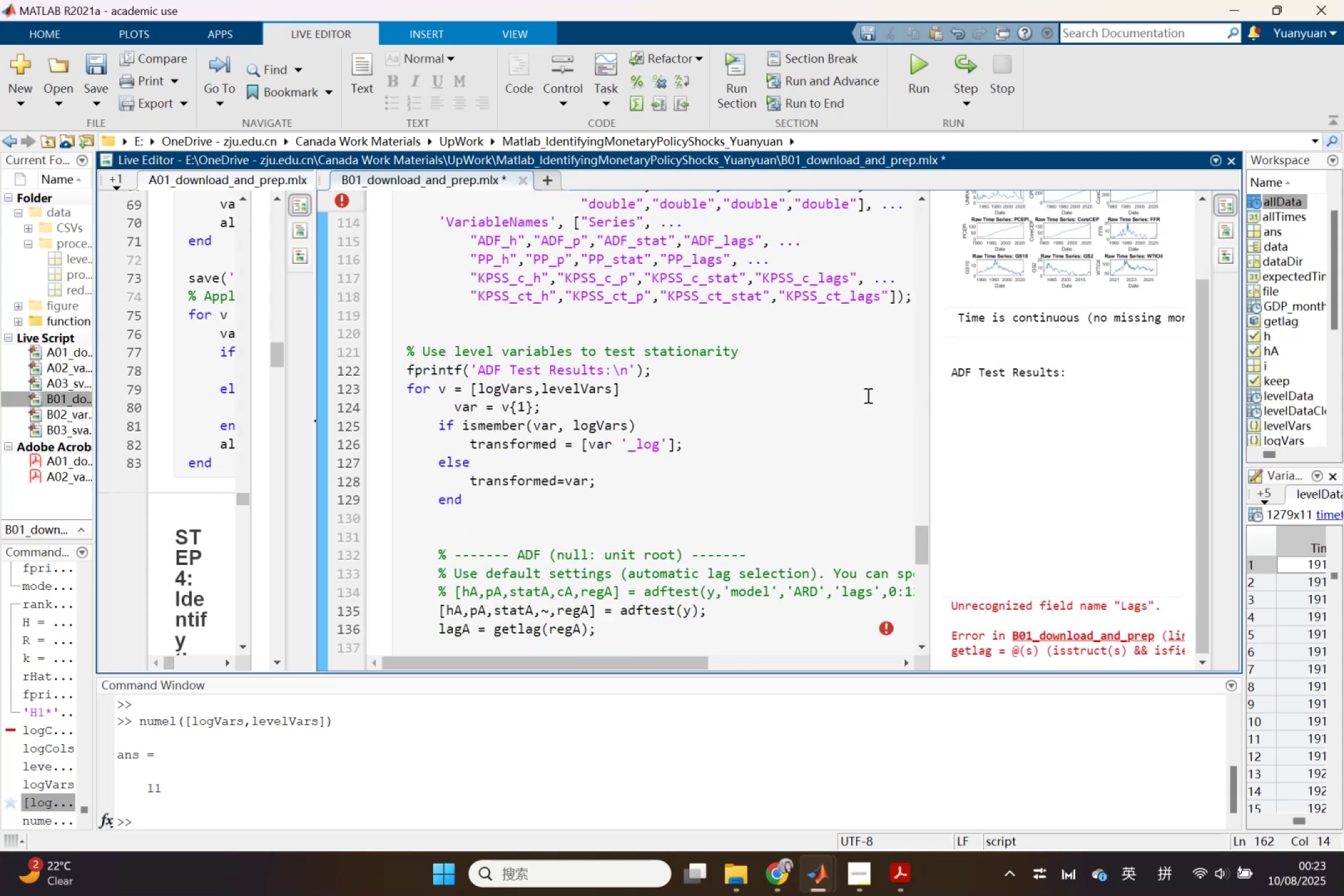 
scroll: coordinate [759, 407], scroll_direction: up, amount: 3.0
 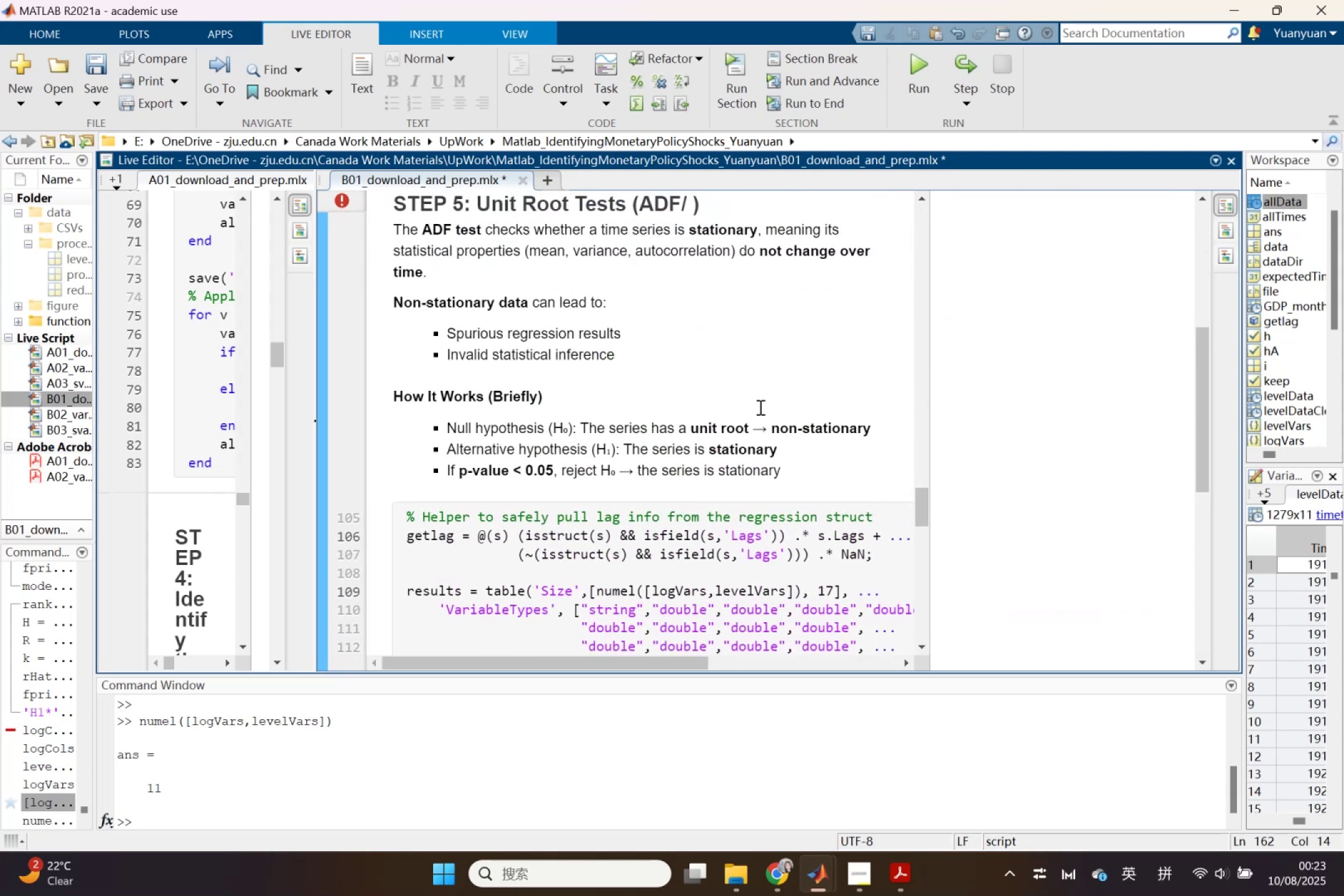 
scroll: coordinate [759, 407], scroll_direction: down, amount: 3.0
 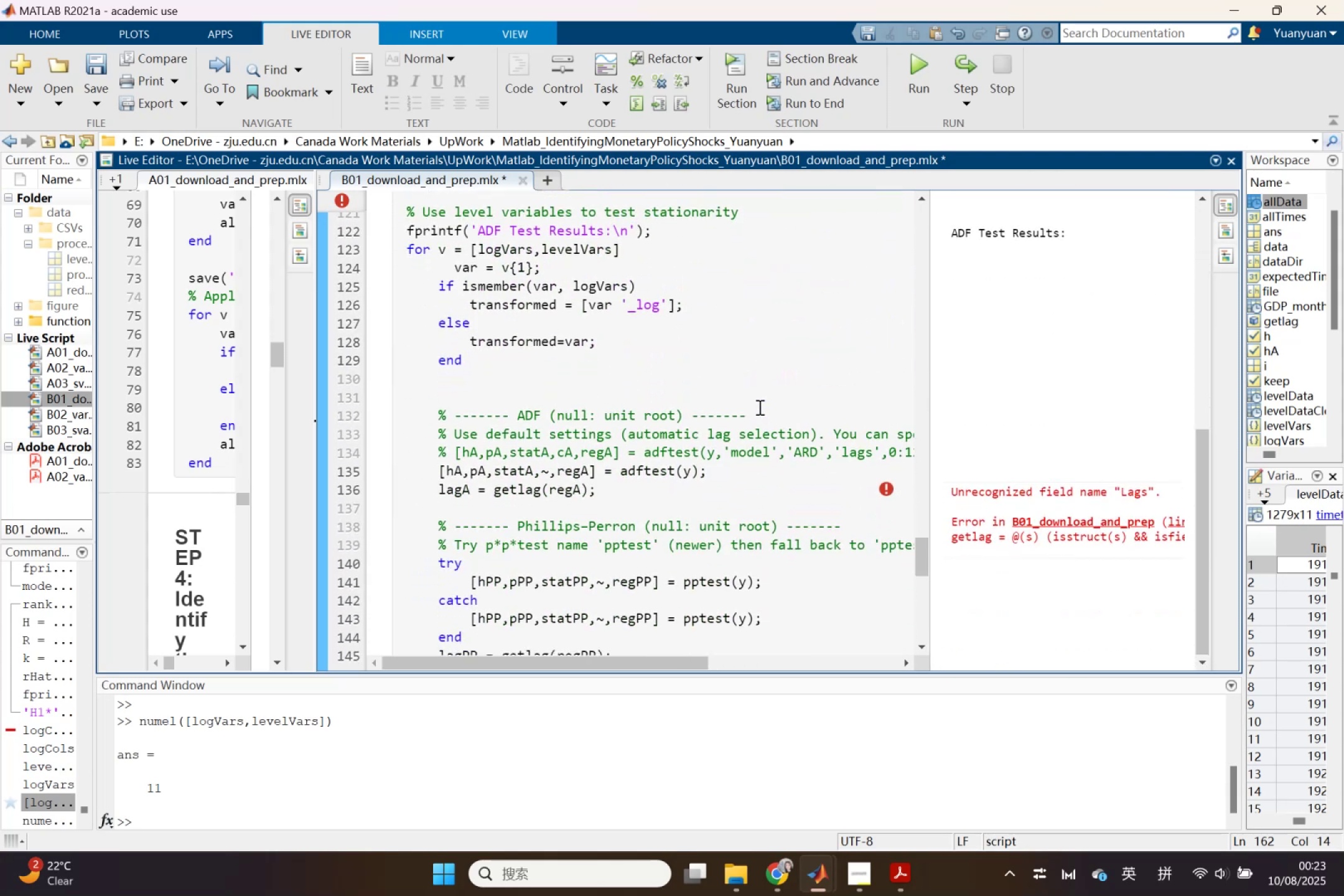 
scroll: coordinate [758, 407], scroll_direction: none, amount: 0.0
 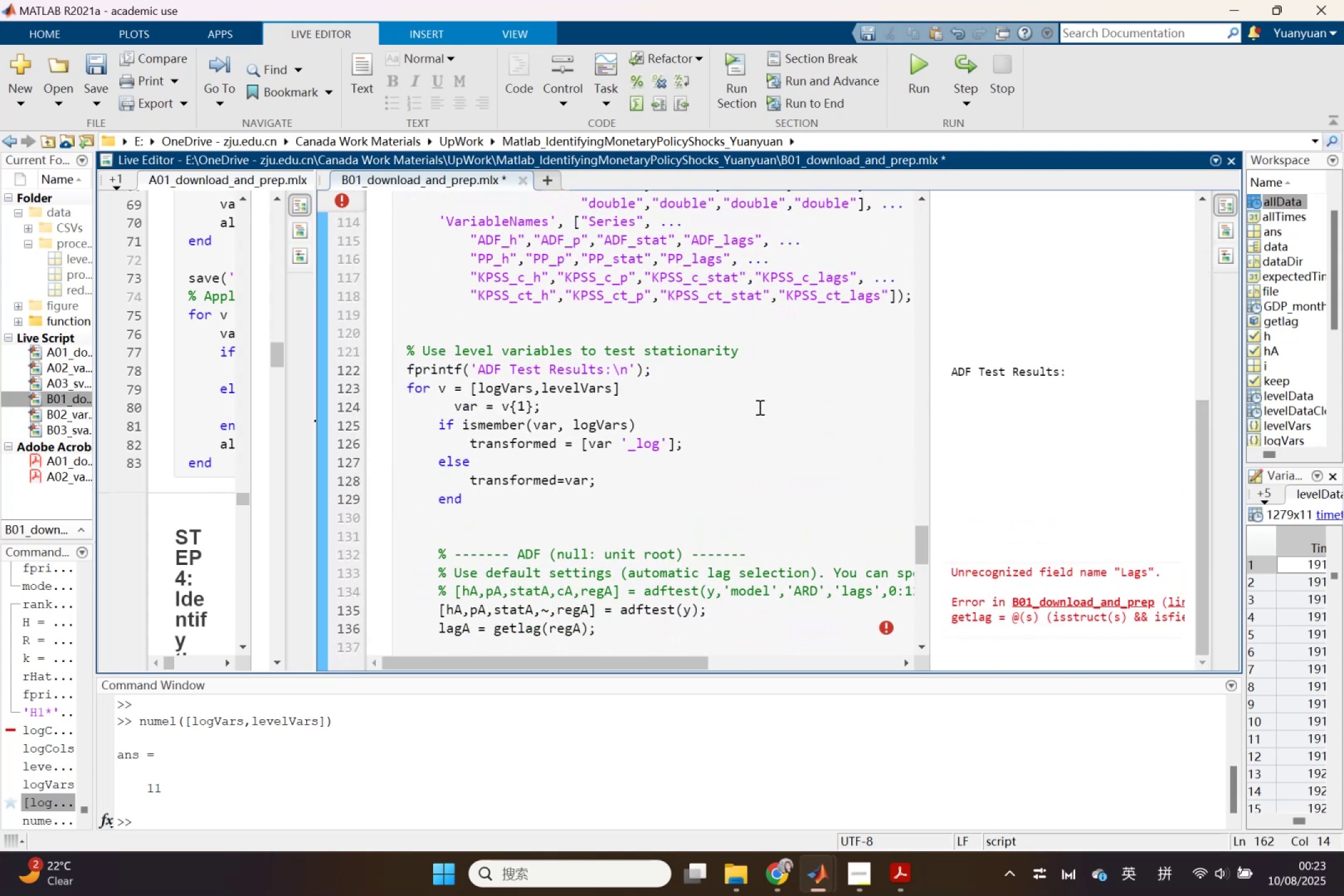 
scroll: coordinate [758, 407], scroll_direction: up, amount: 1.0
 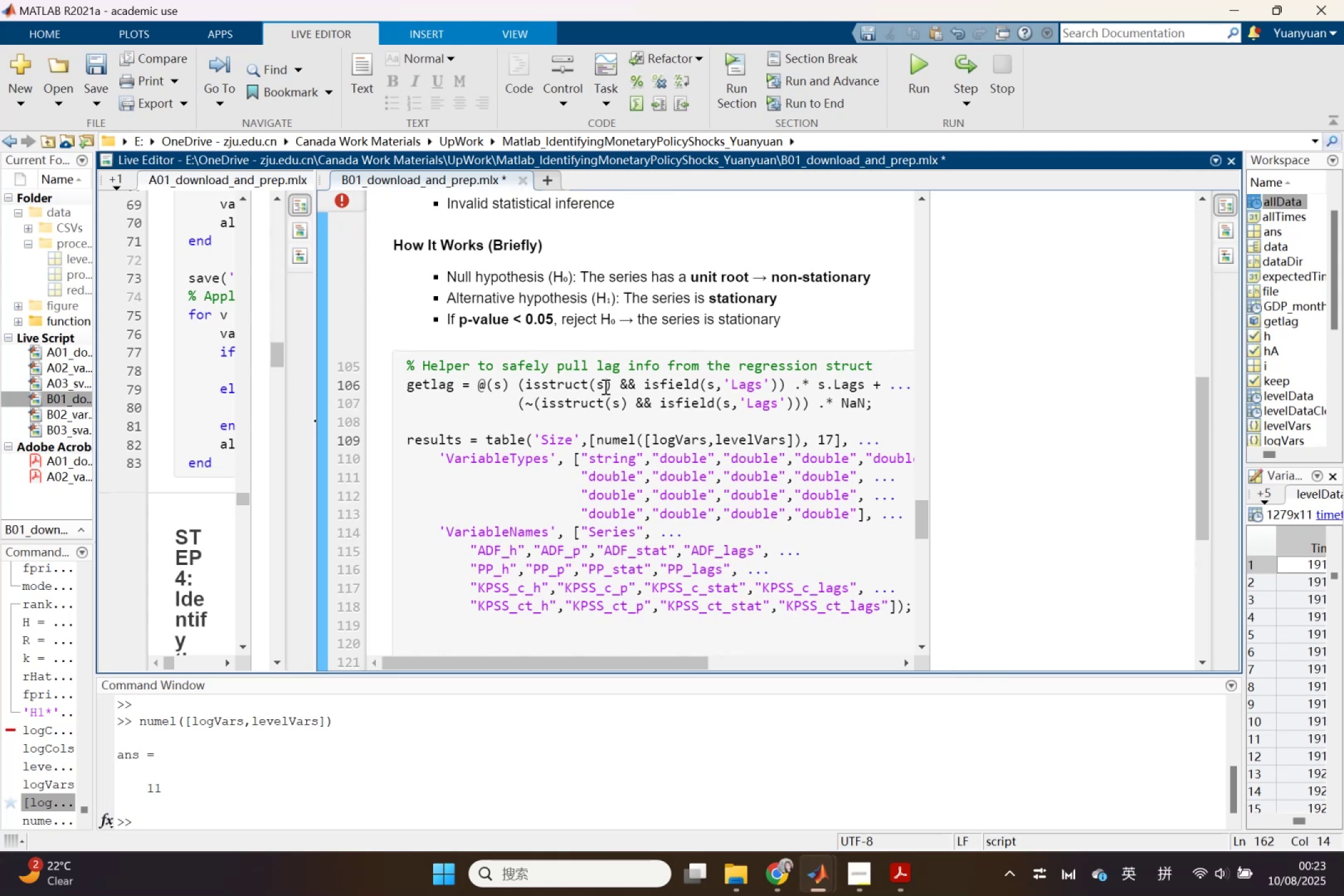 
scroll: coordinate [600, 420], scroll_direction: none, amount: 0.0
 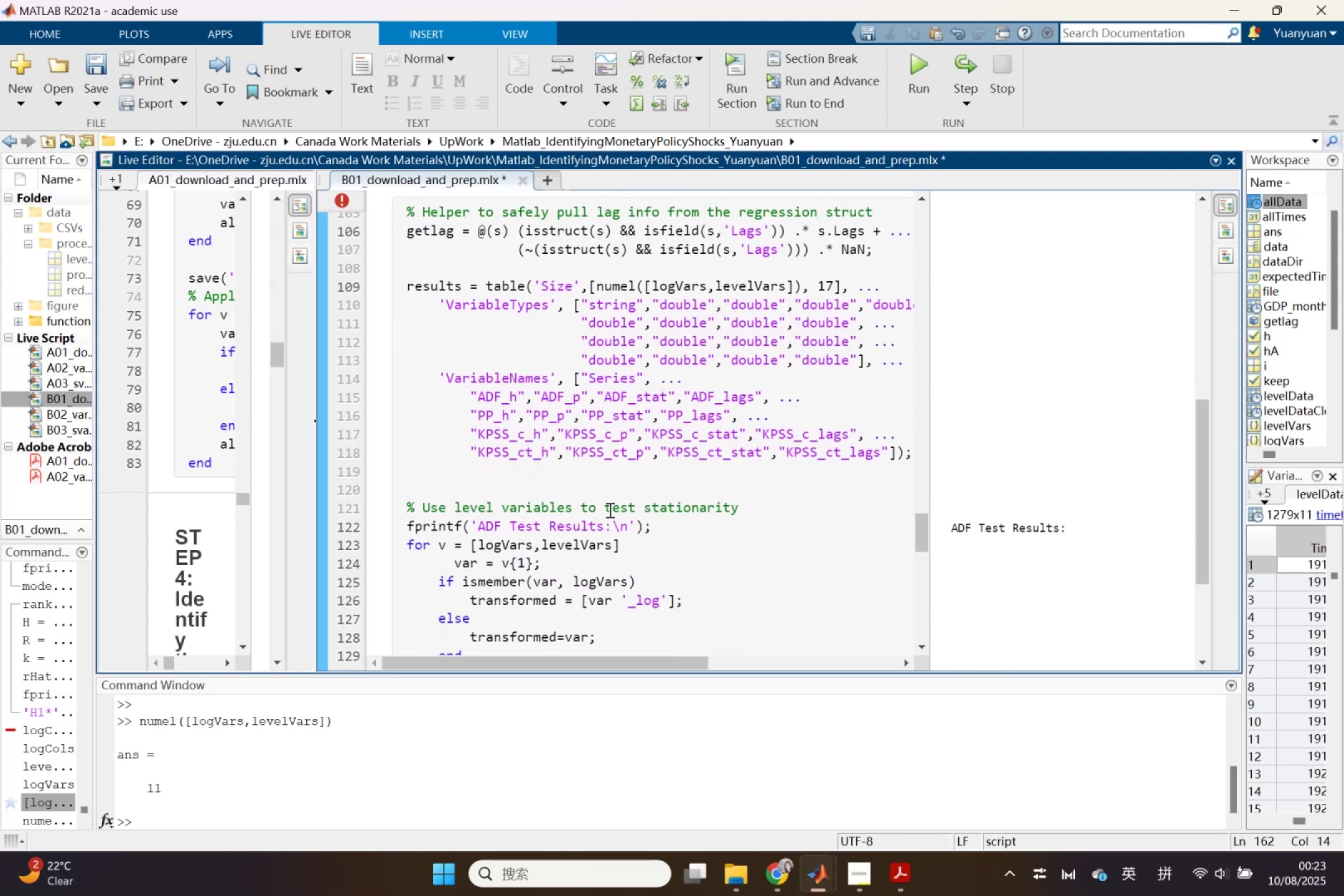 
left_click_drag(start_coordinate=[647, 530], to_coordinate=[617, 530])
 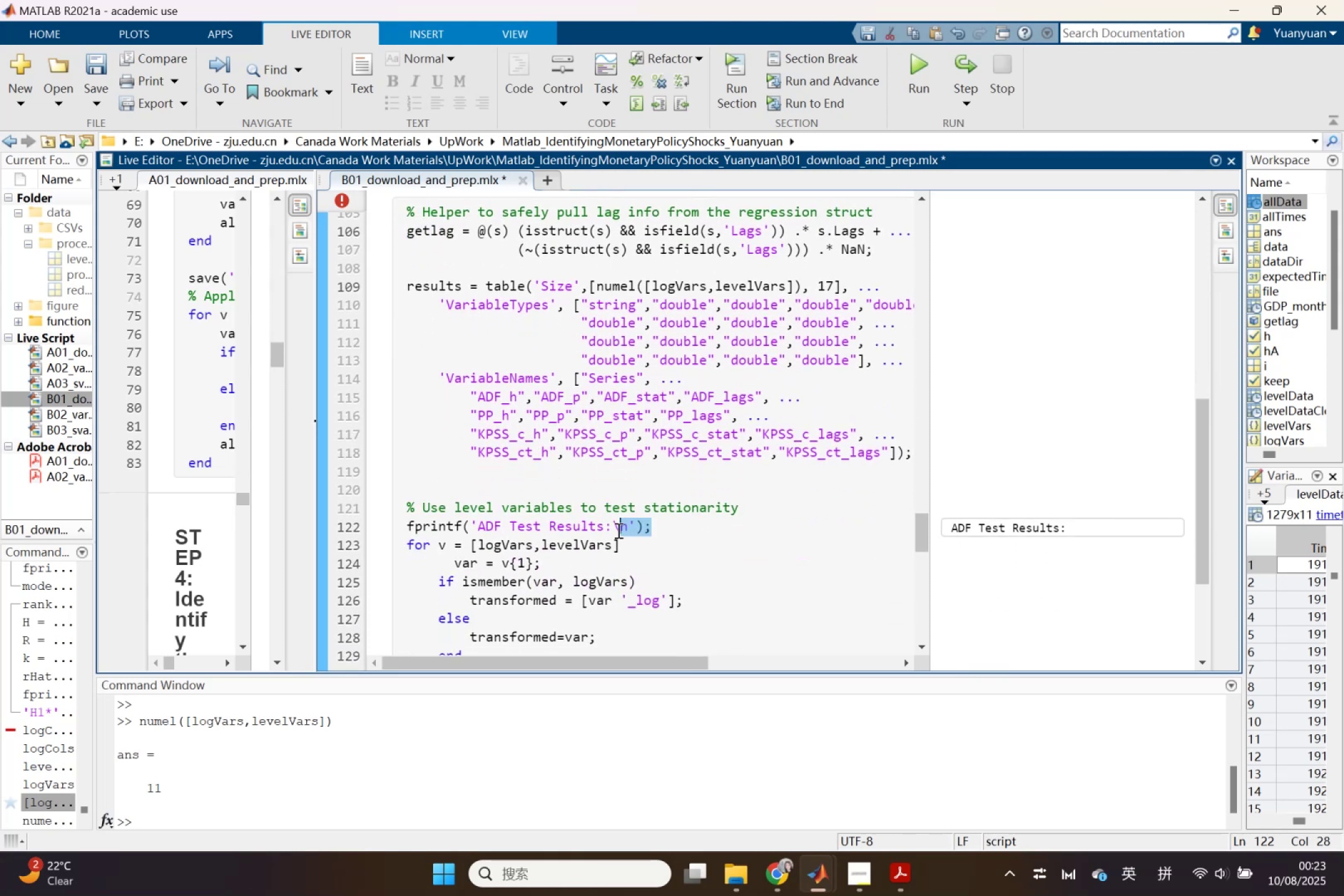 
left_click([617, 530])
 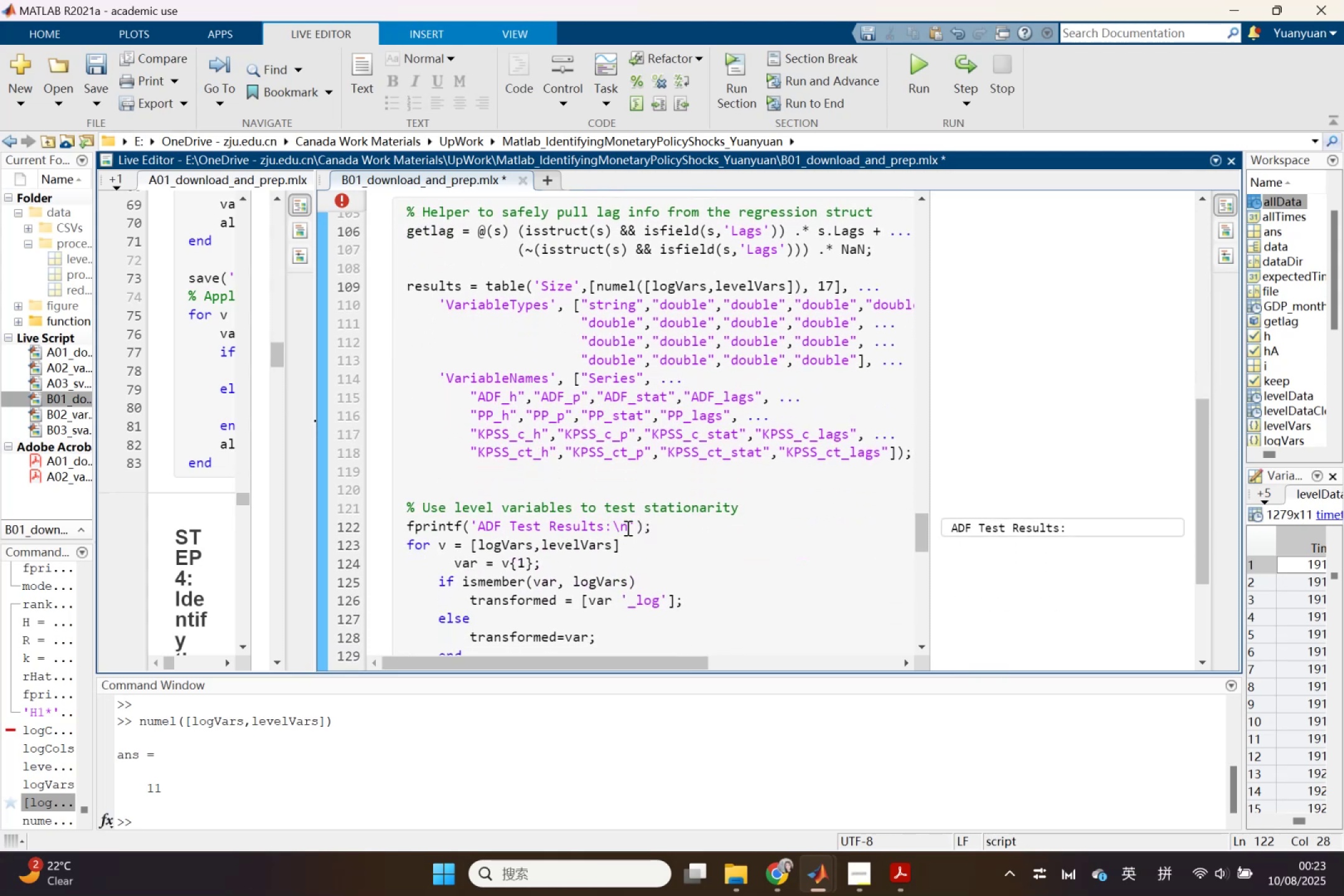 
left_click_drag(start_coordinate=[668, 530], to_coordinate=[383, 525])
 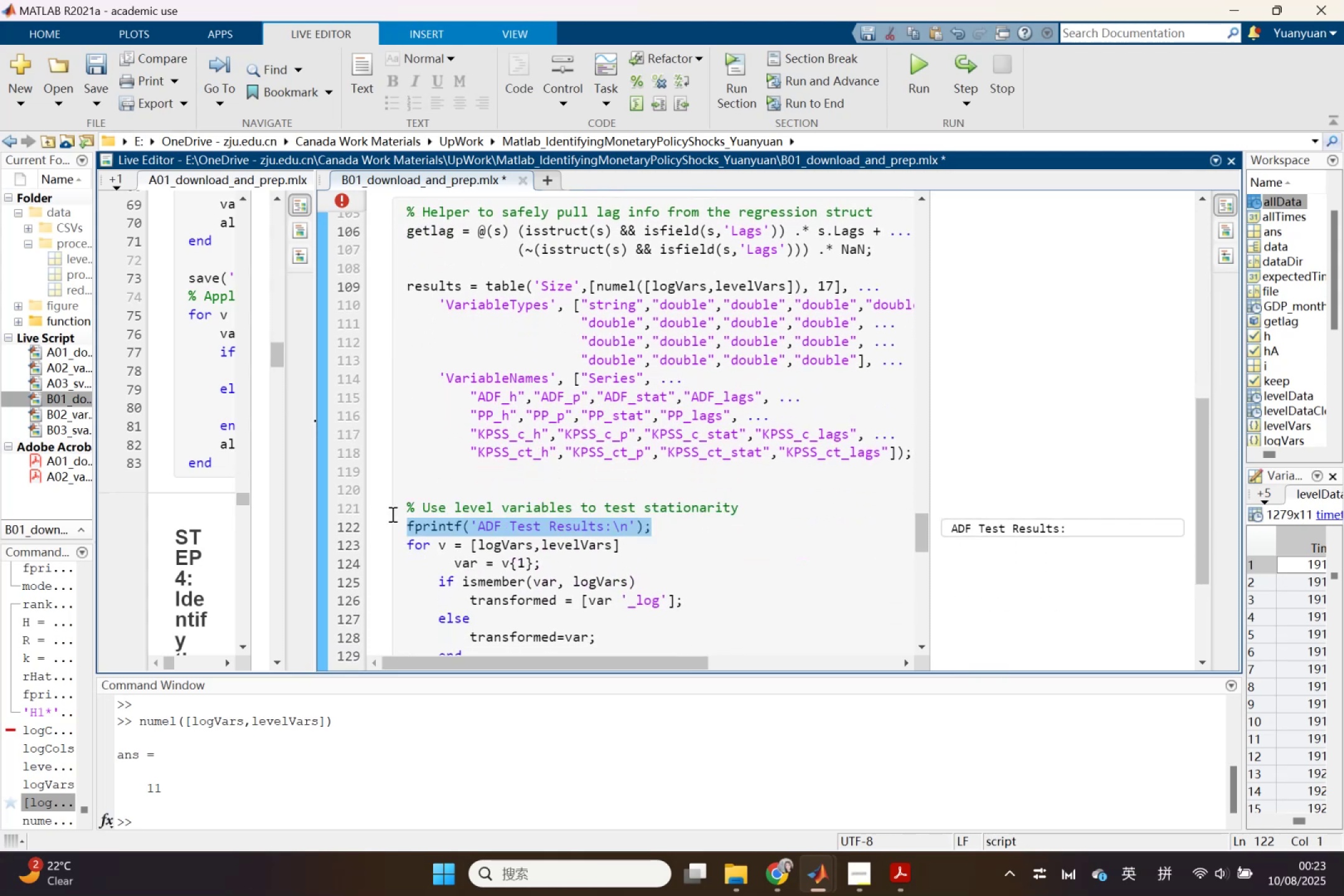 
key(Backspace)
 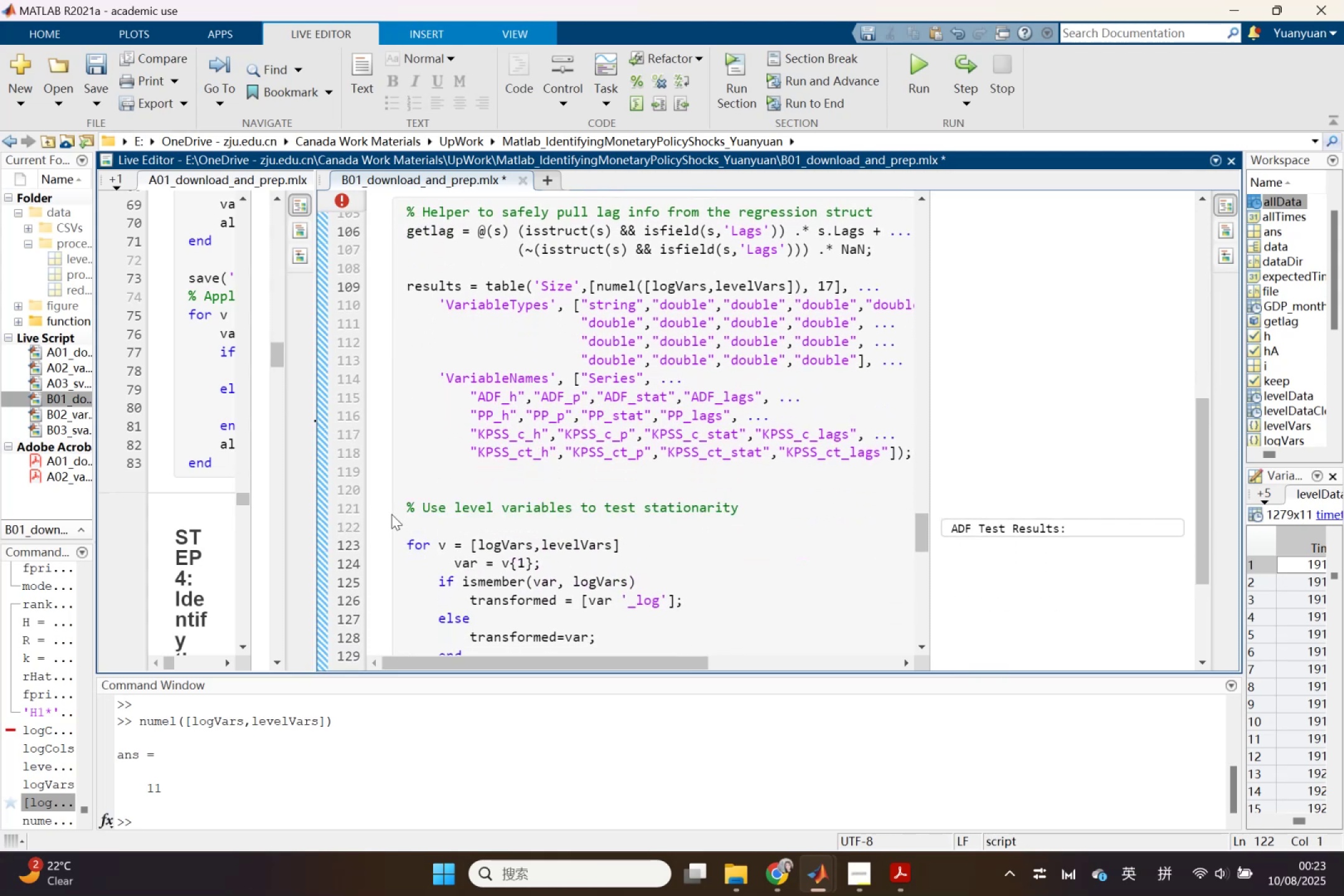 
key(Backspace)
 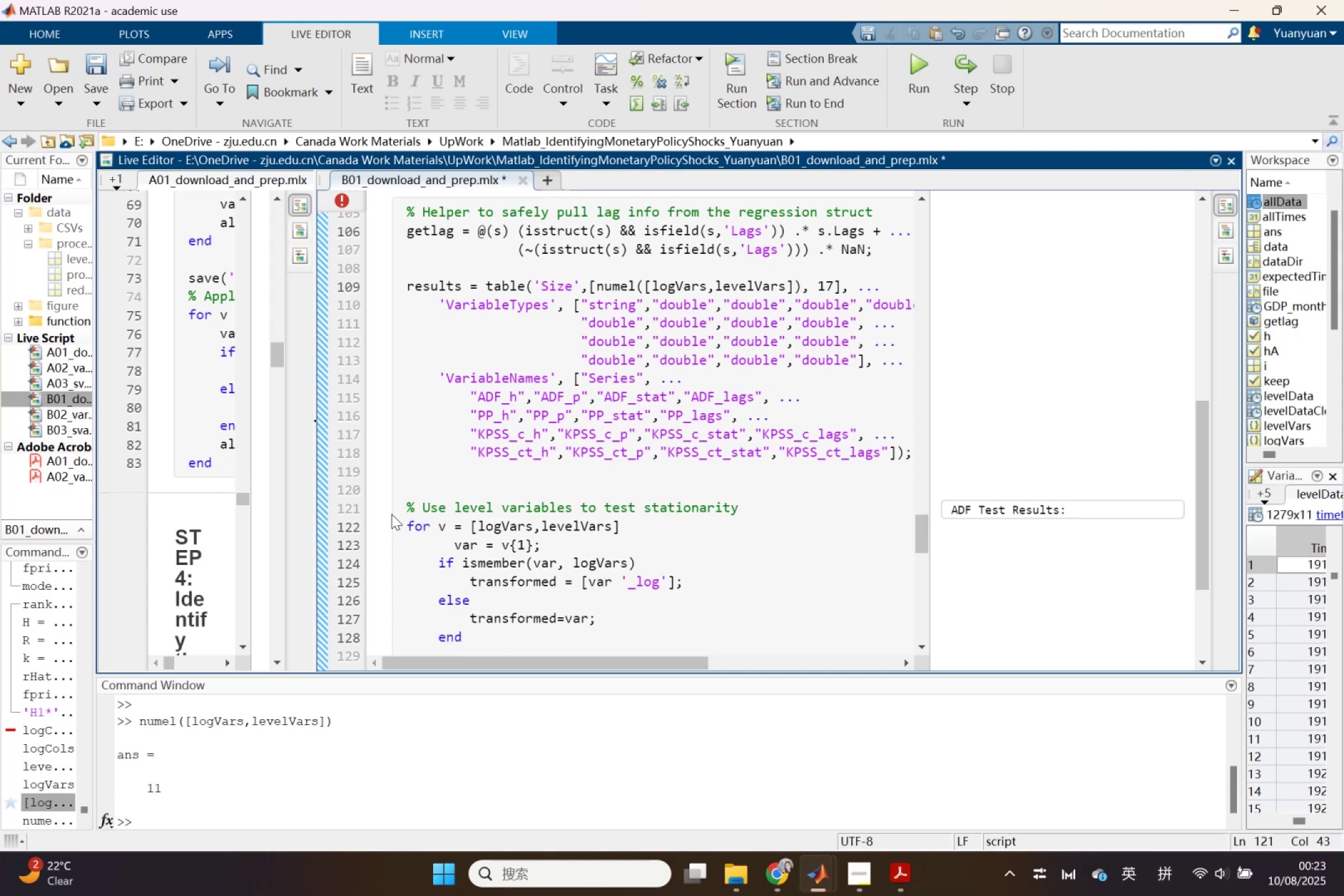 
wait(6.19)
 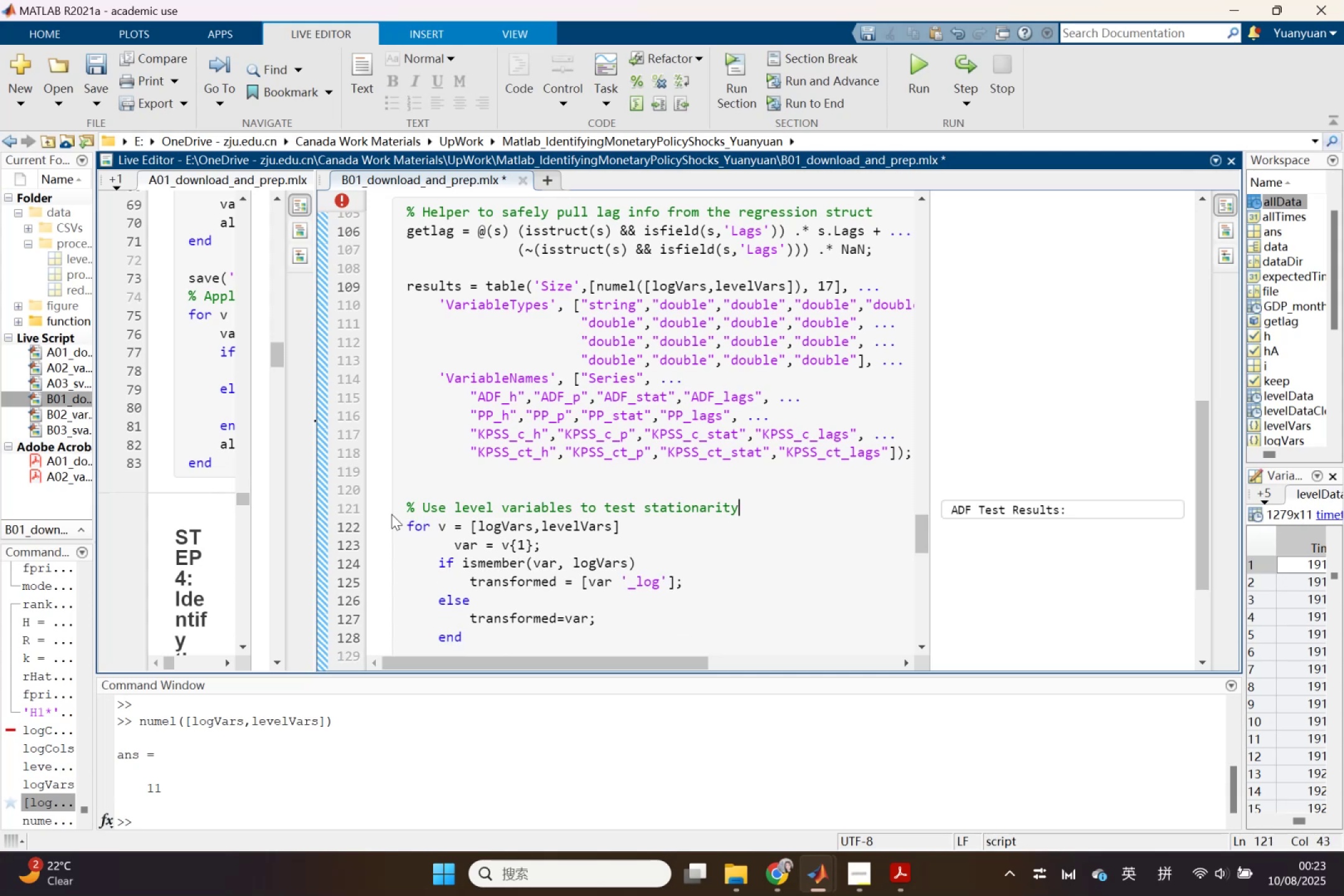 
scroll: coordinate [1047, 521], scroll_direction: down, amount: 2.0
 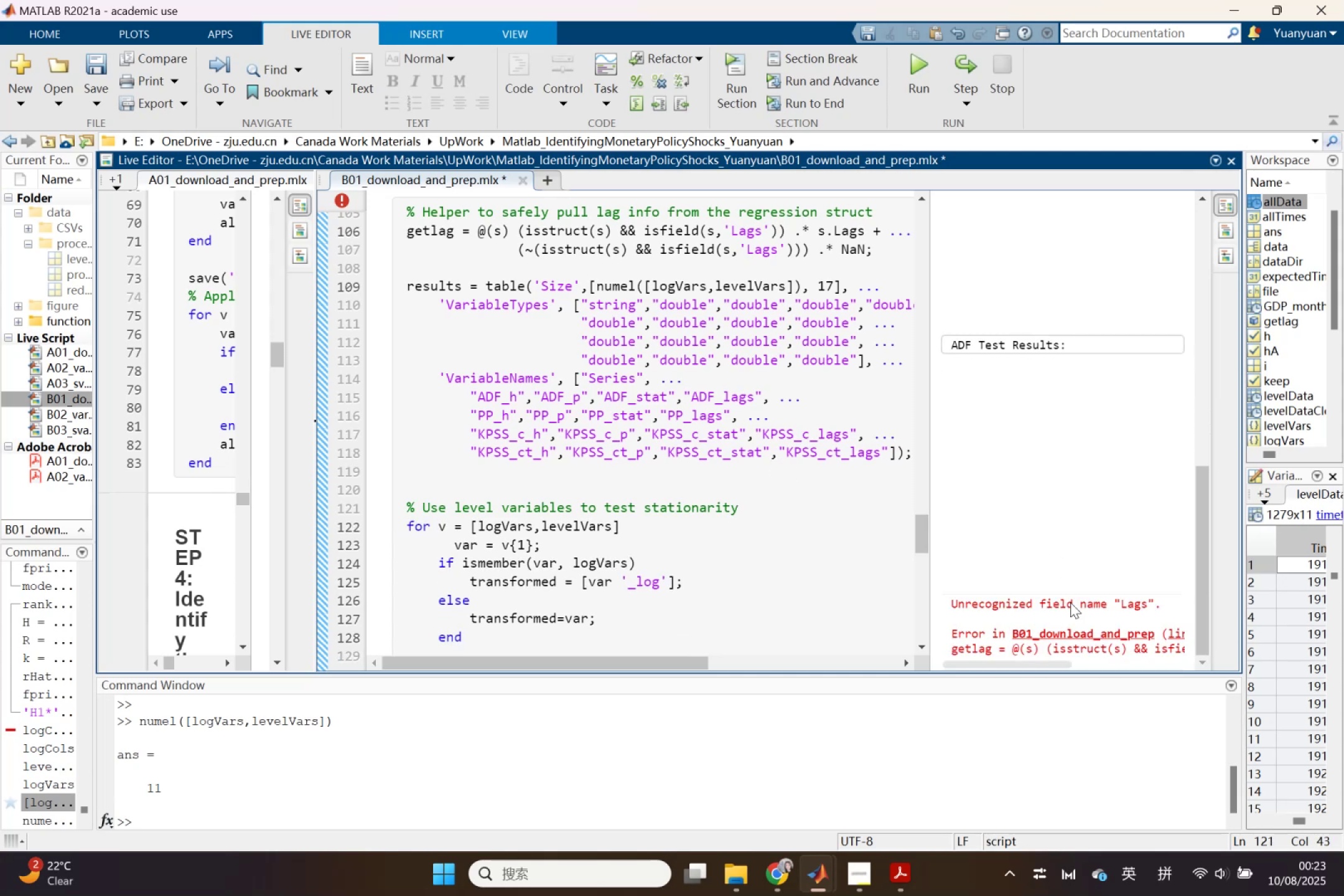 
left_click([1070, 602])
 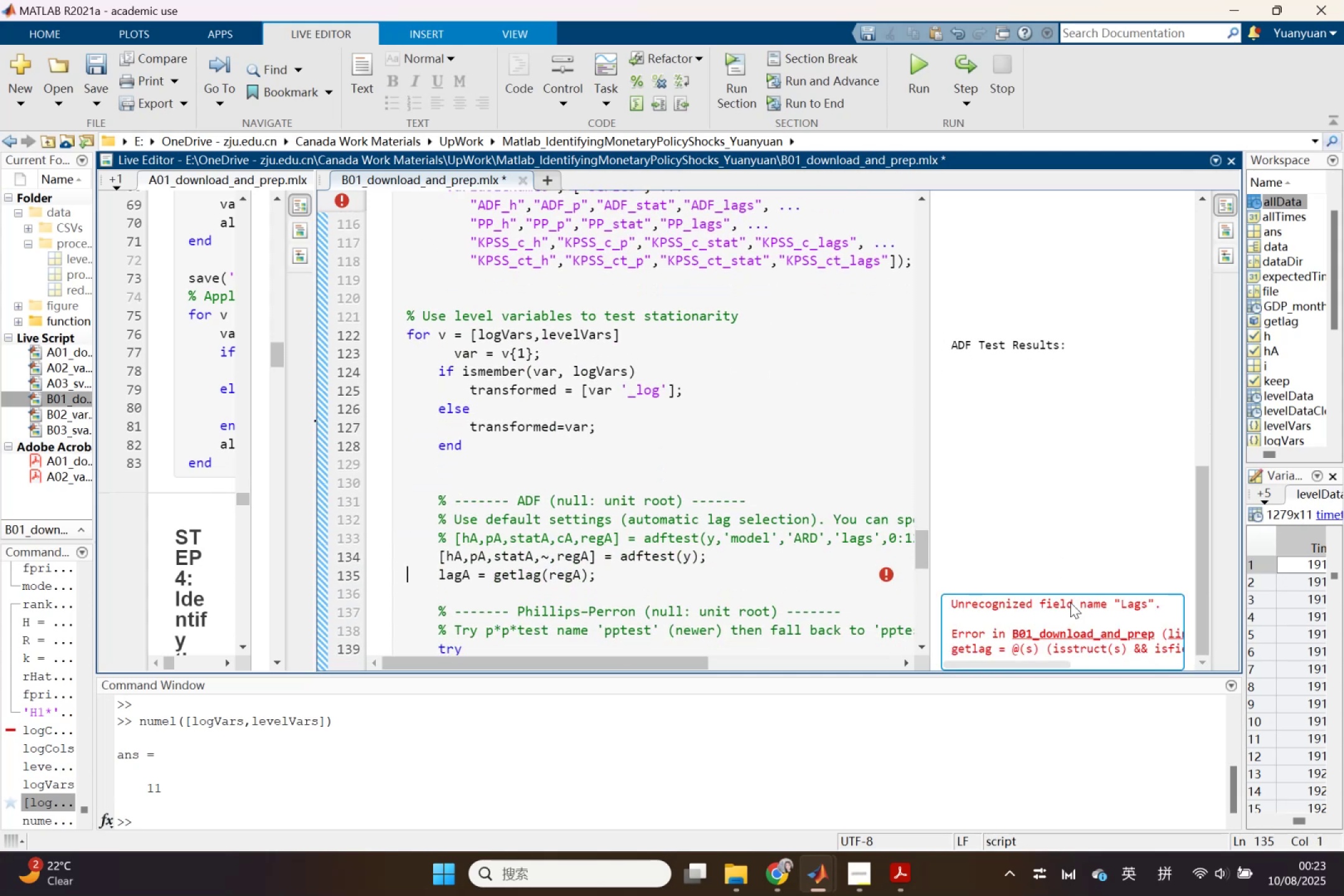 
right_click([1070, 602])
 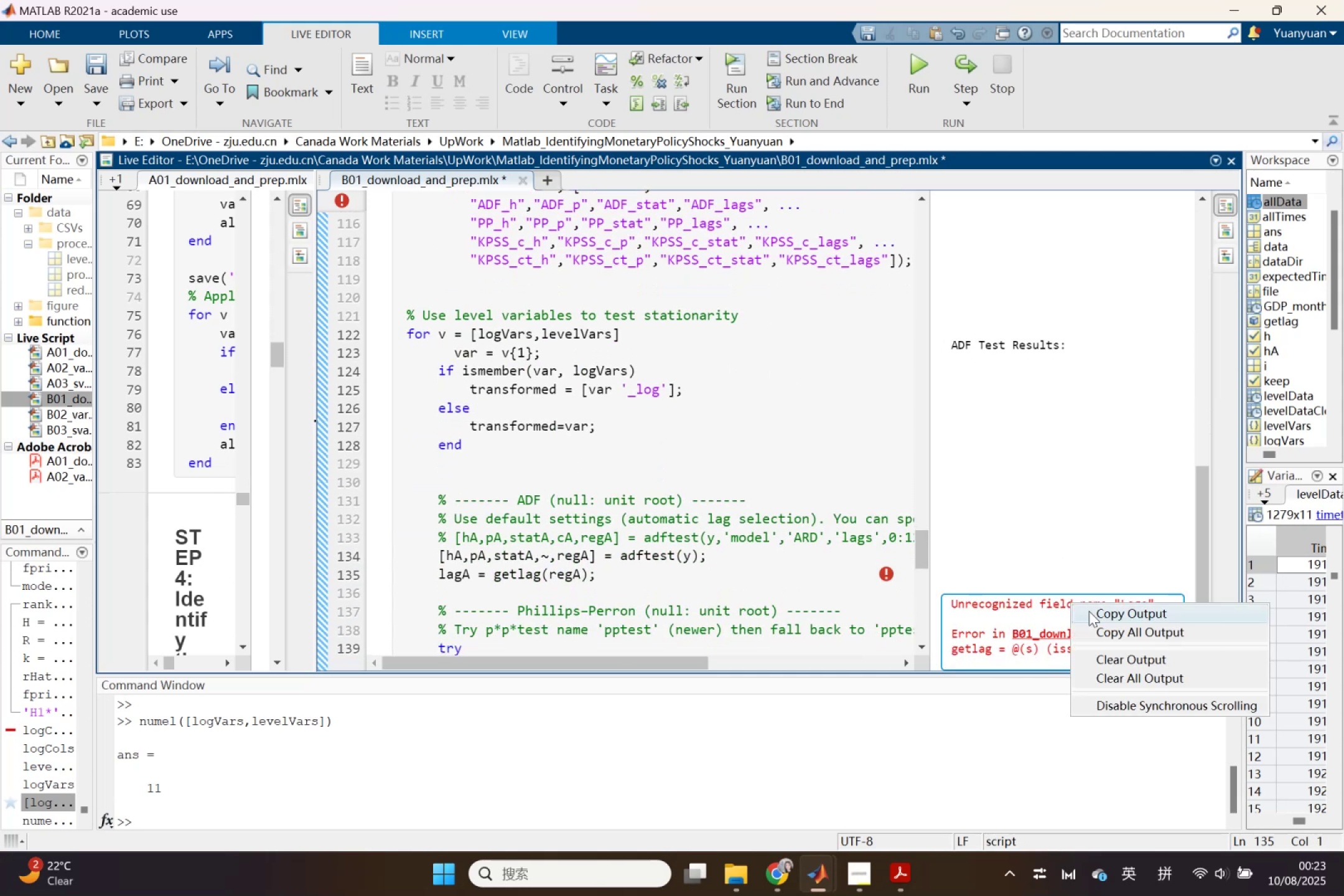 
left_click([1089, 611])
 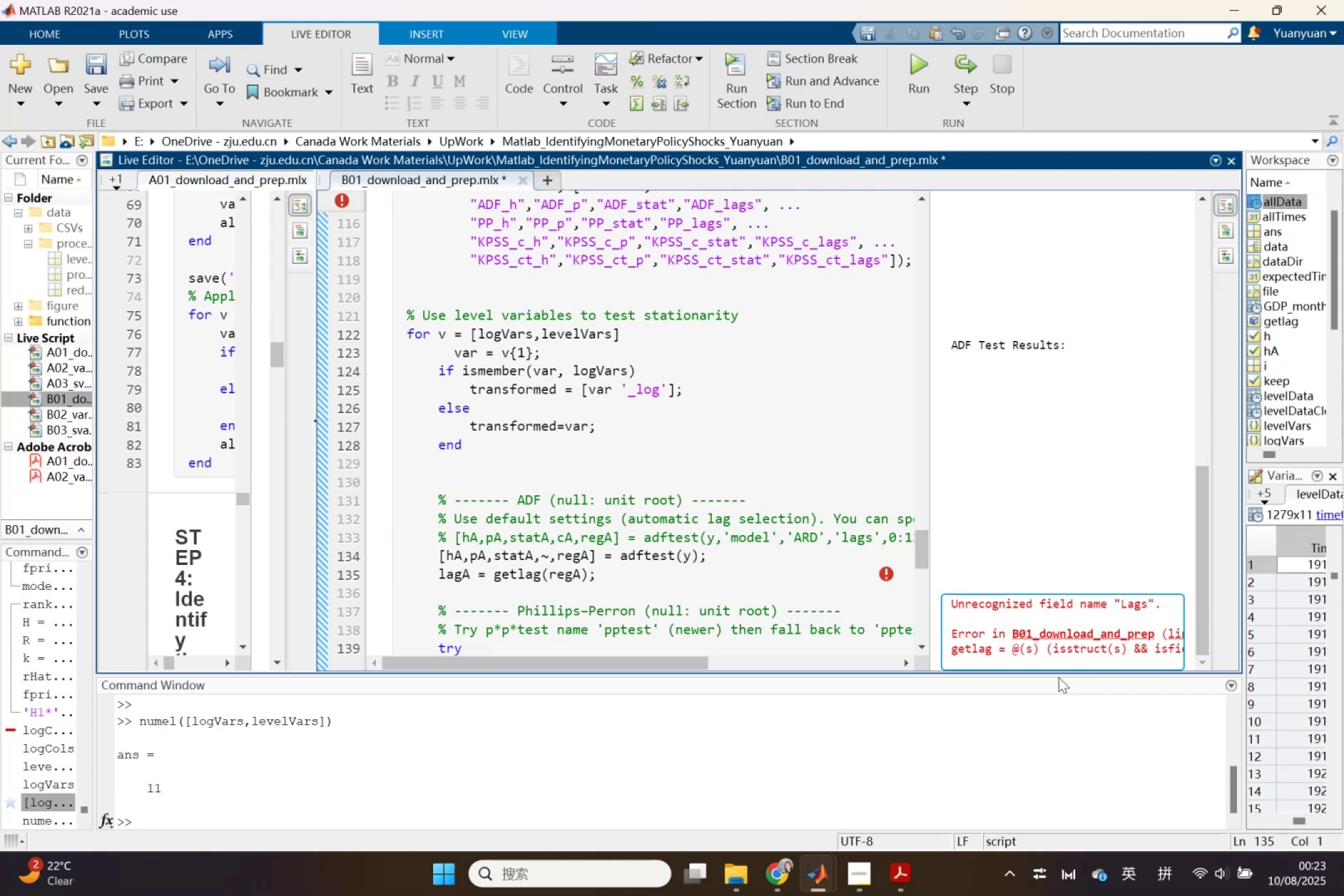 
left_click_drag(start_coordinate=[1031, 665], to_coordinate=[1162, 665])
 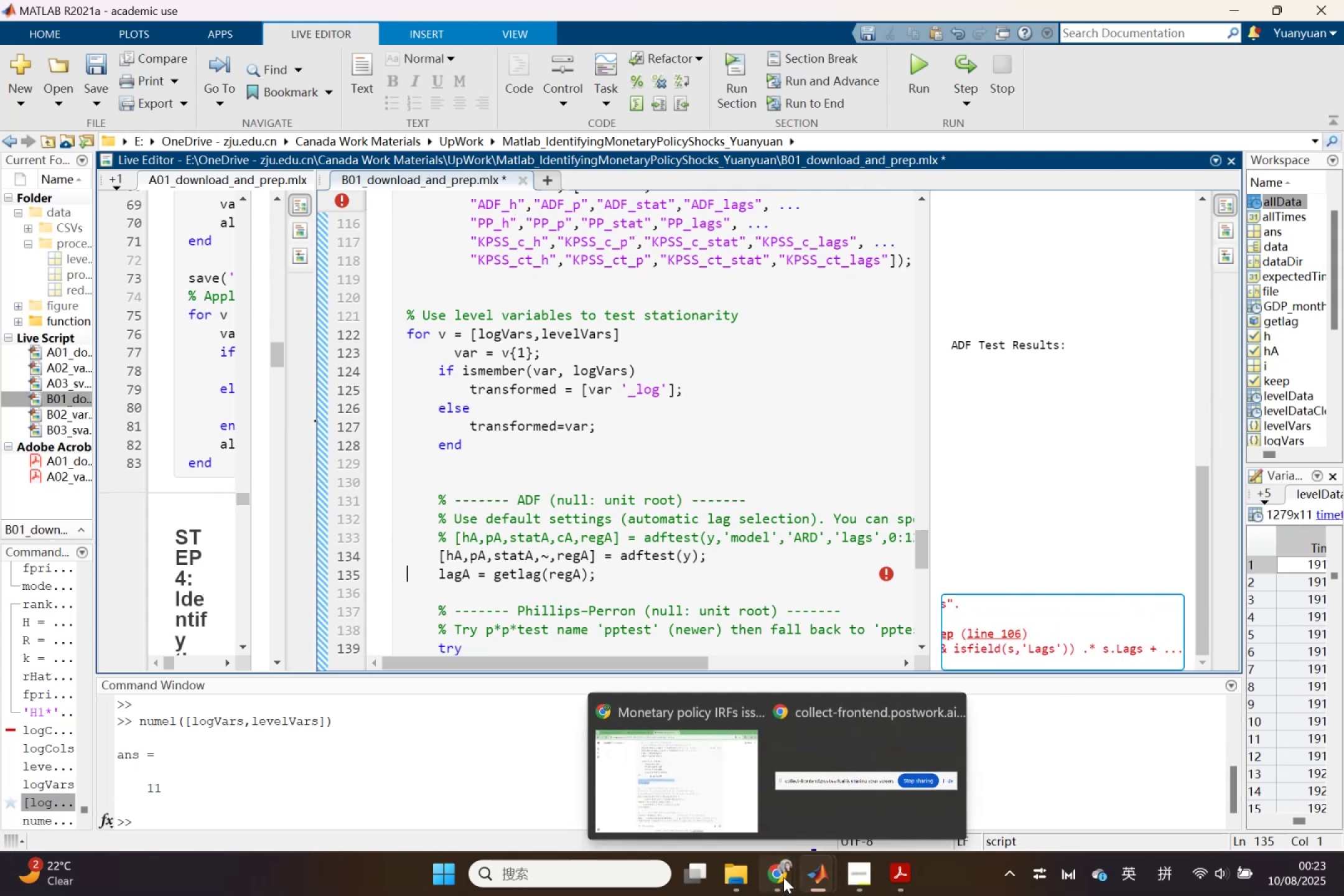 
double_click([718, 791])
 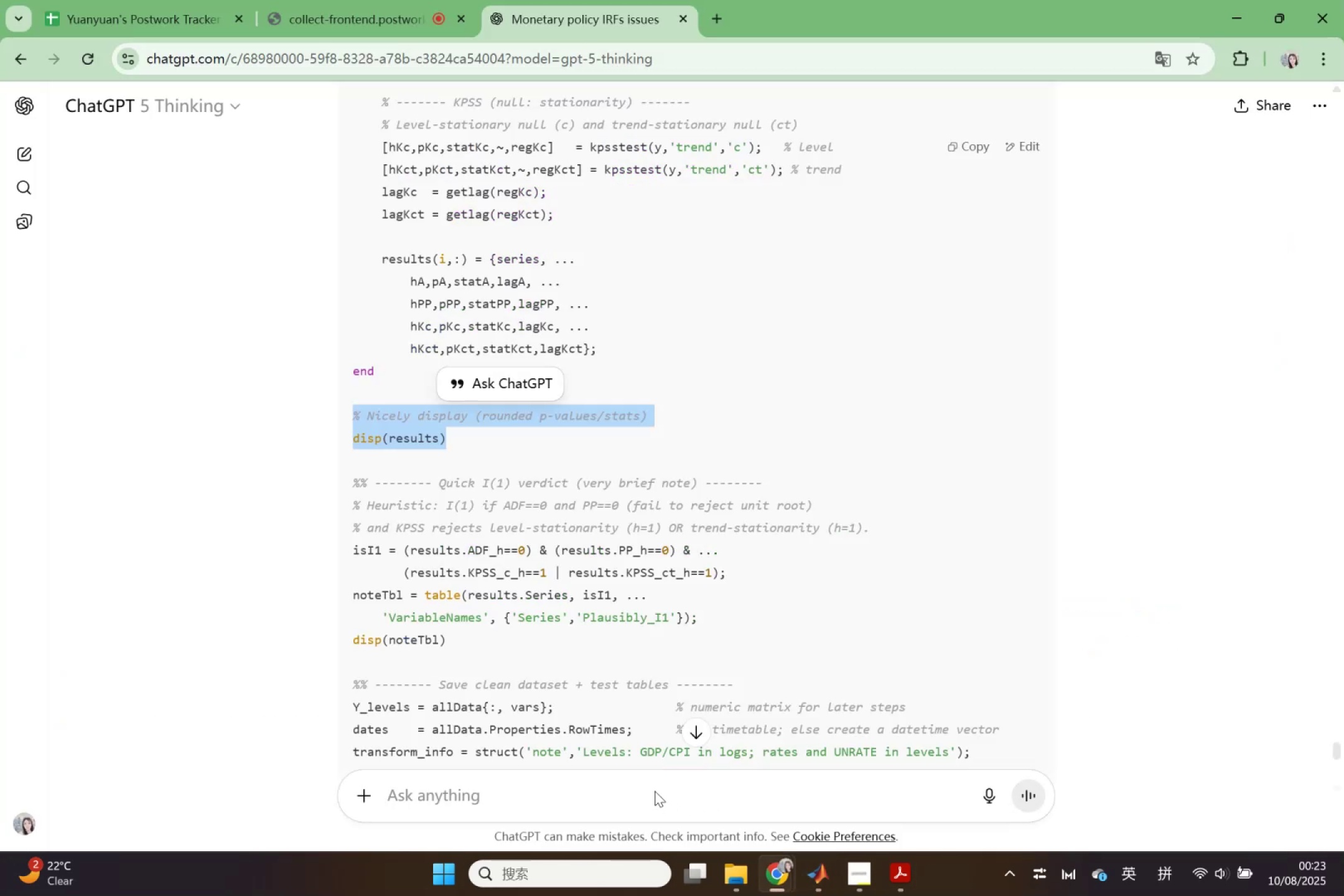 
left_click([653, 788])
 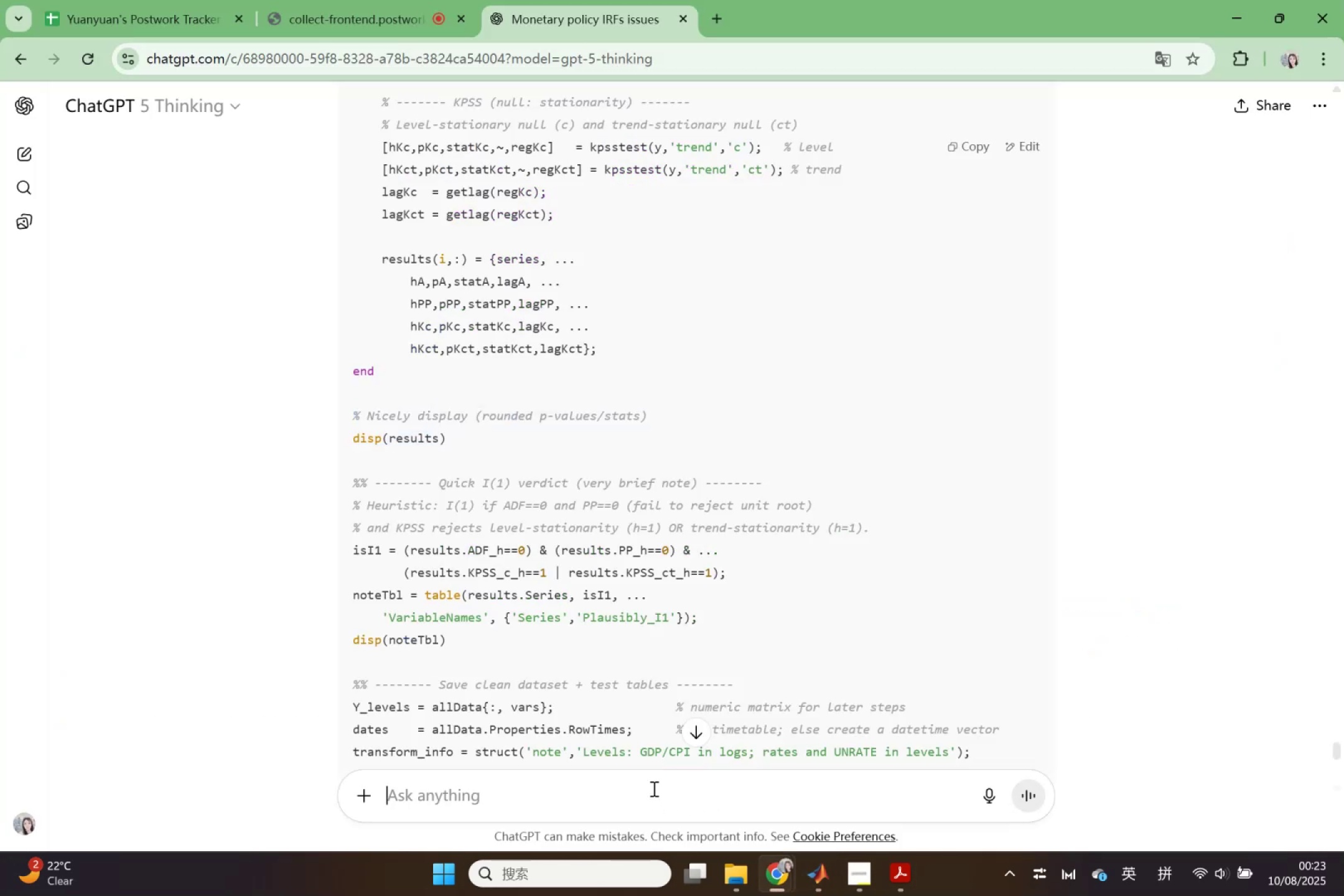 
key(Control+V)
 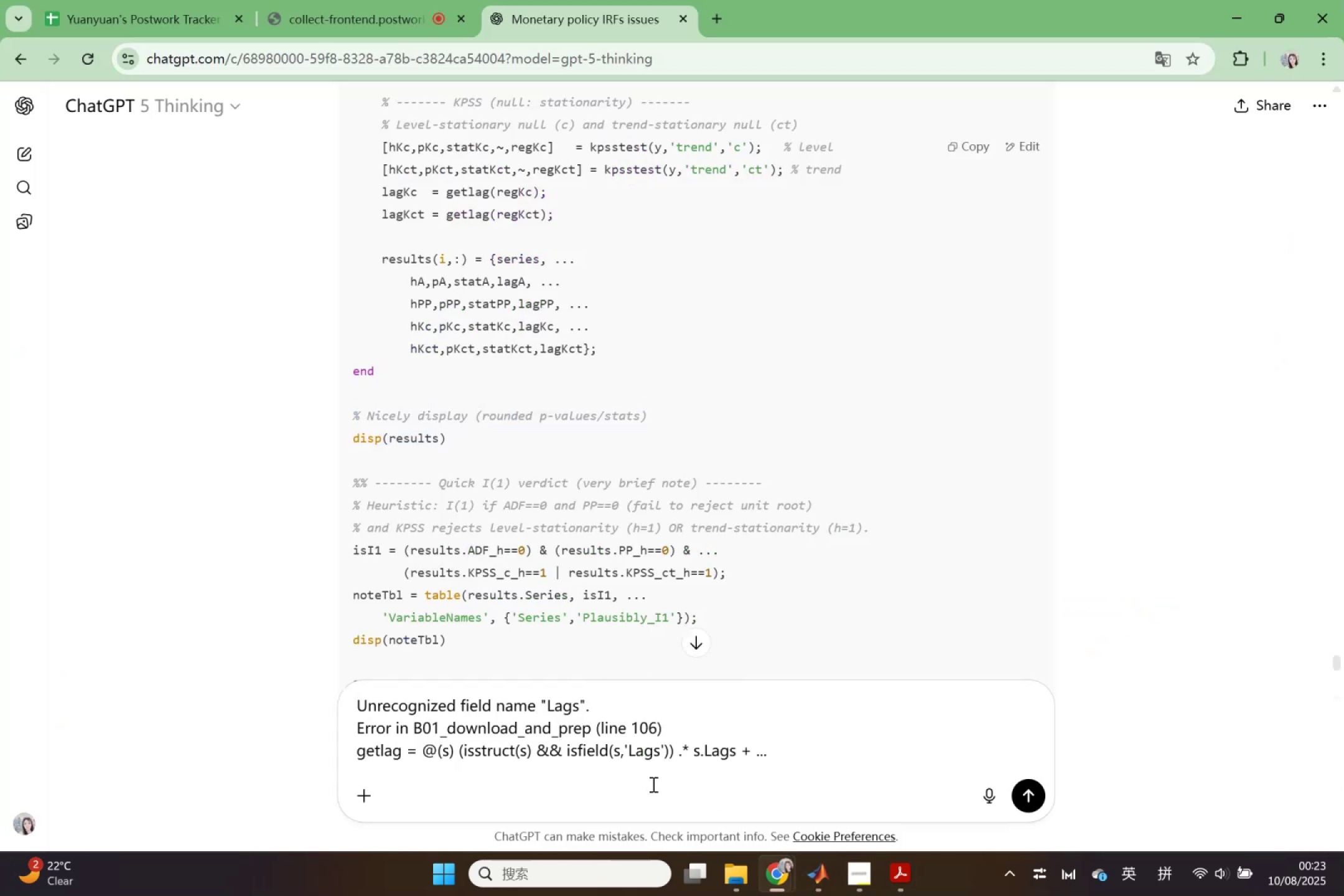 
key(Enter)
 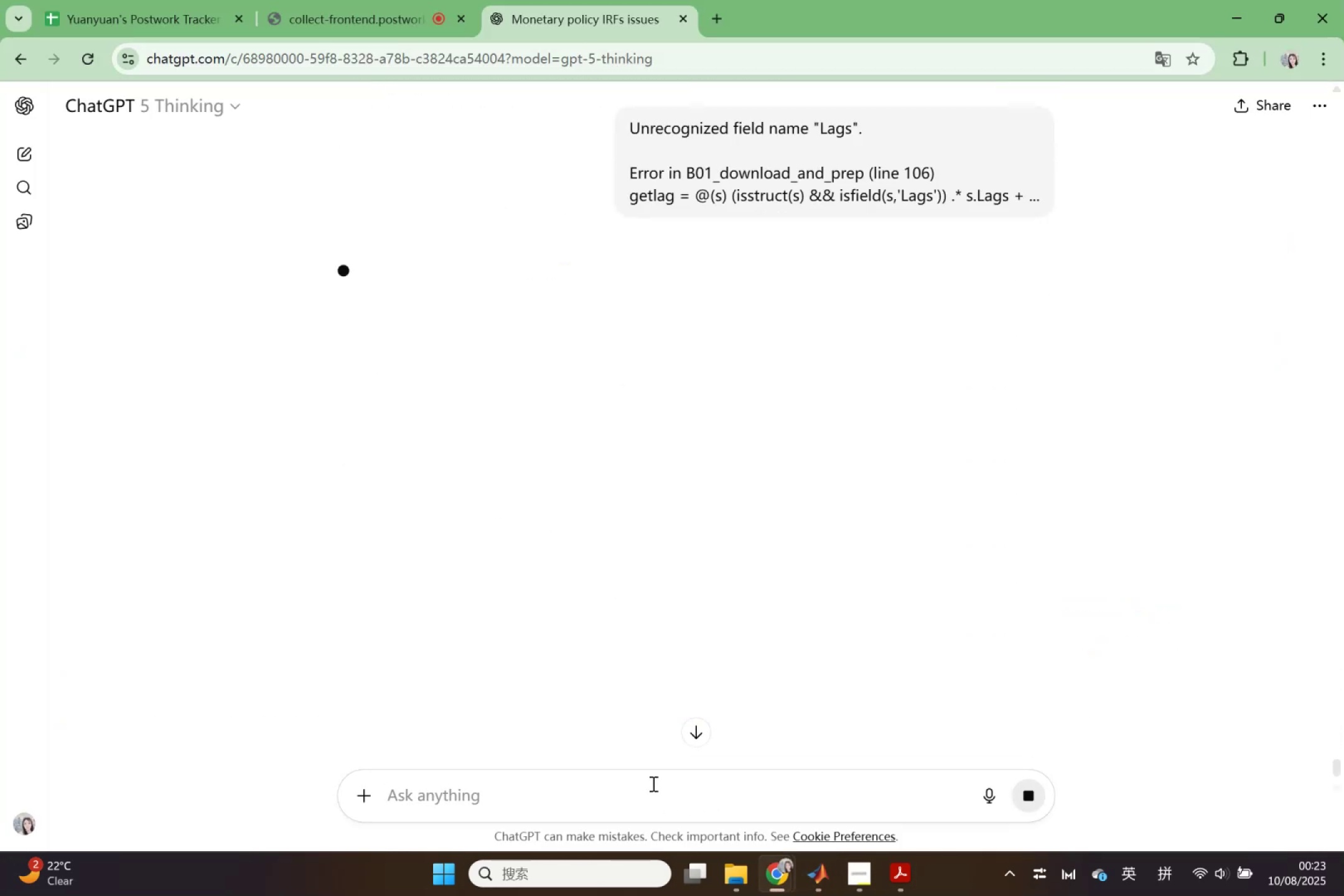 
scroll: coordinate [688, 558], scroll_direction: up, amount: 10.0
 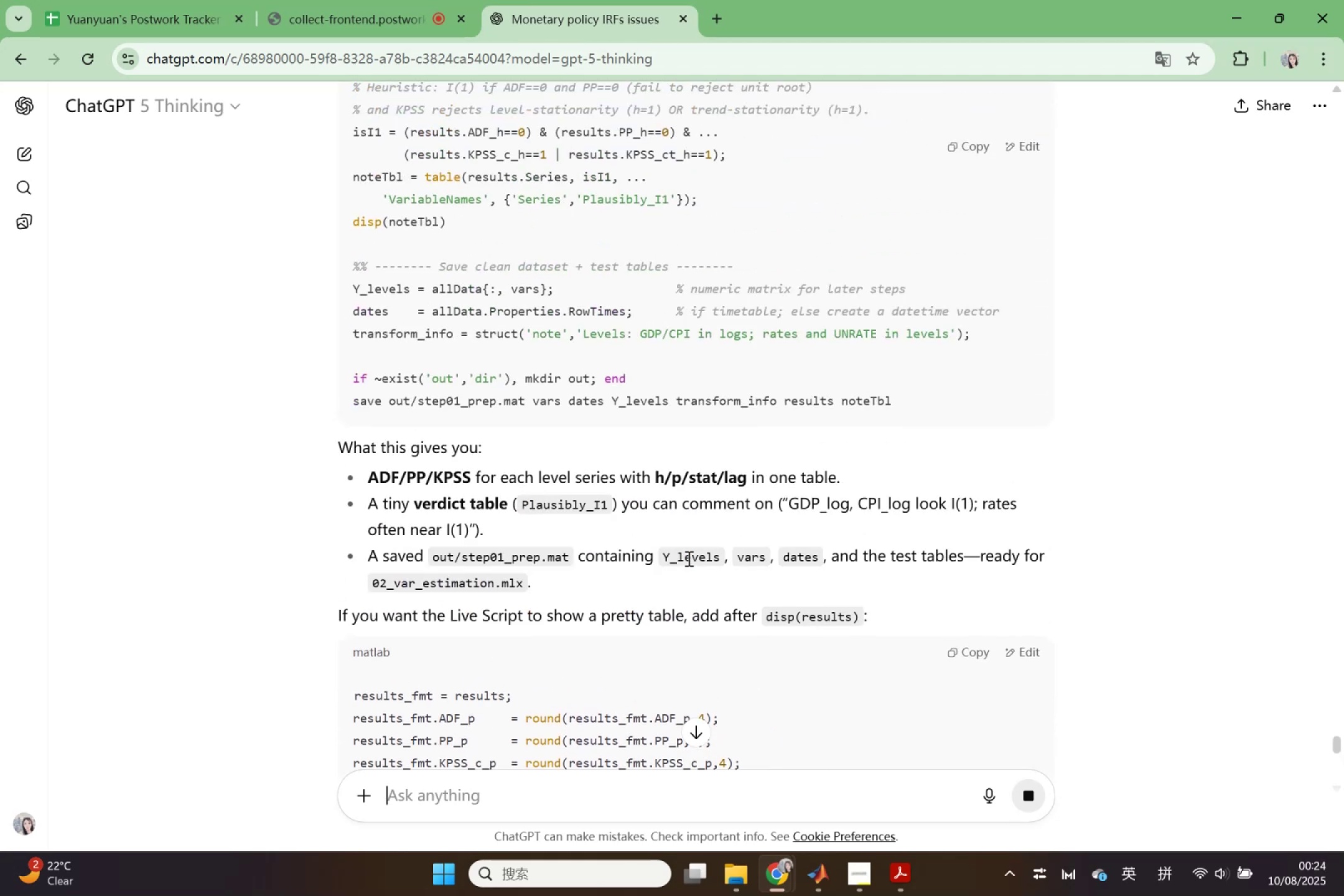 
wait(7.72)
 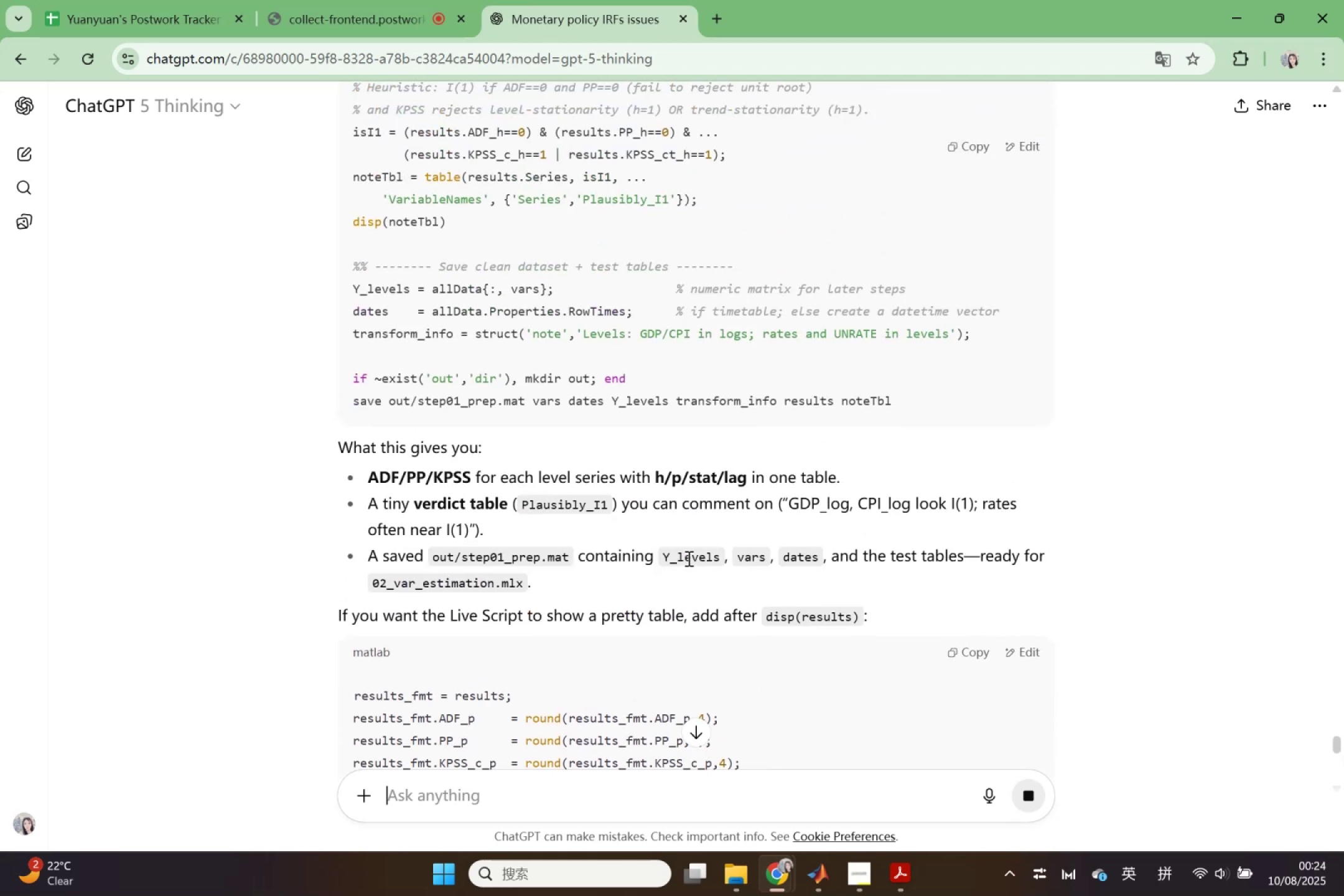 
scroll: coordinate [450, 569], scroll_direction: down, amount: 9.0
 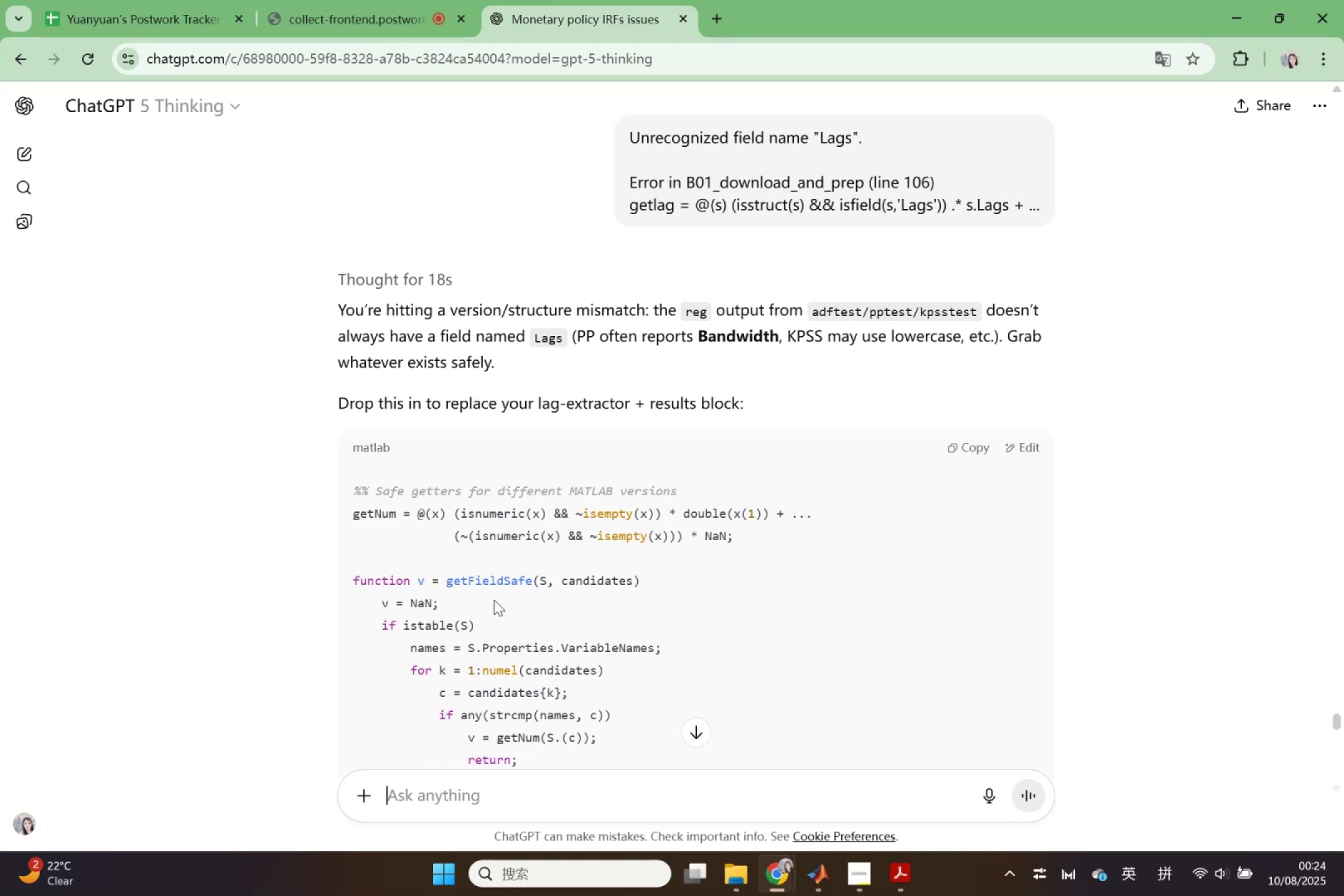 
wait(29.16)
 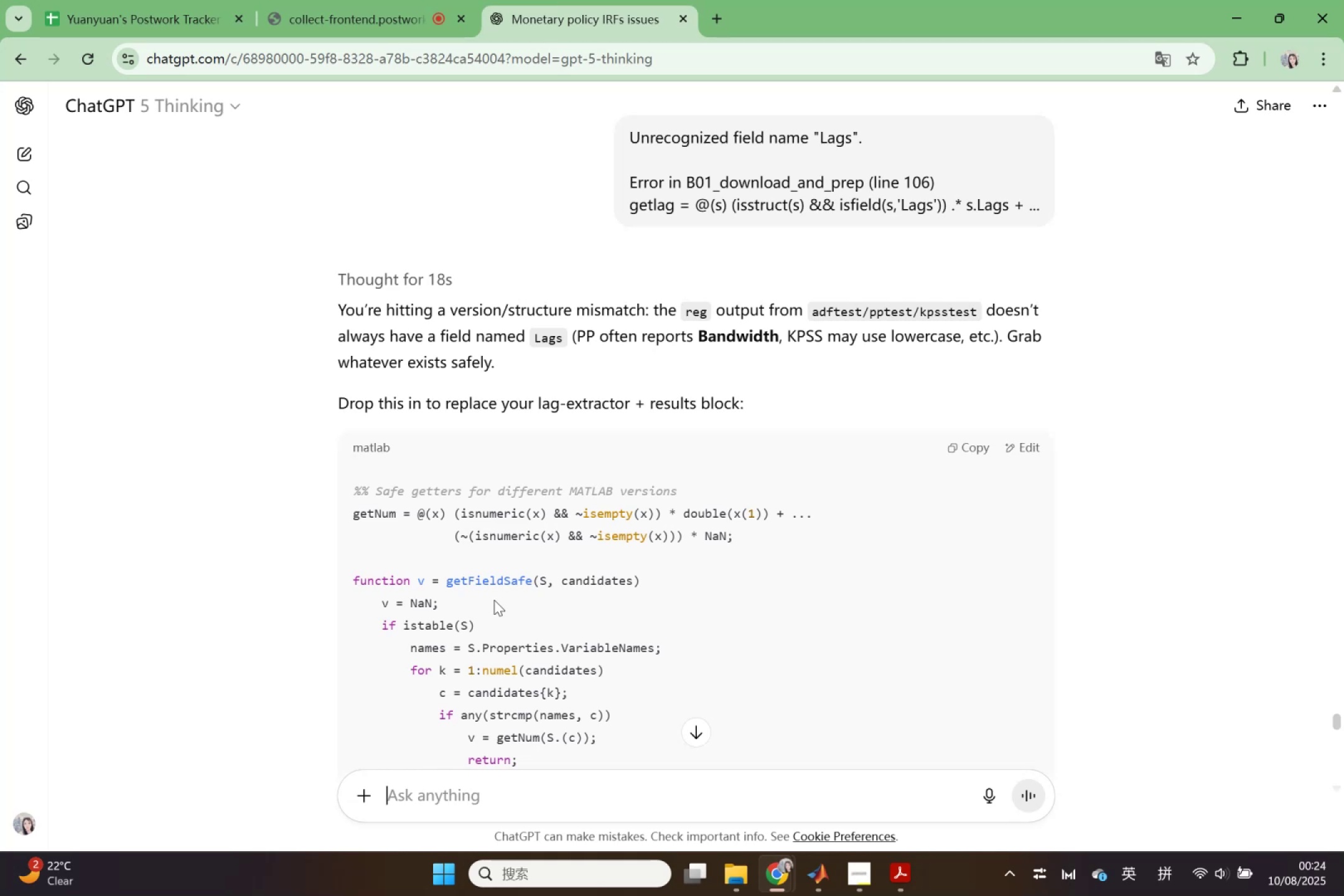 
scroll: coordinate [578, 648], scroll_direction: down, amount: 8.0
 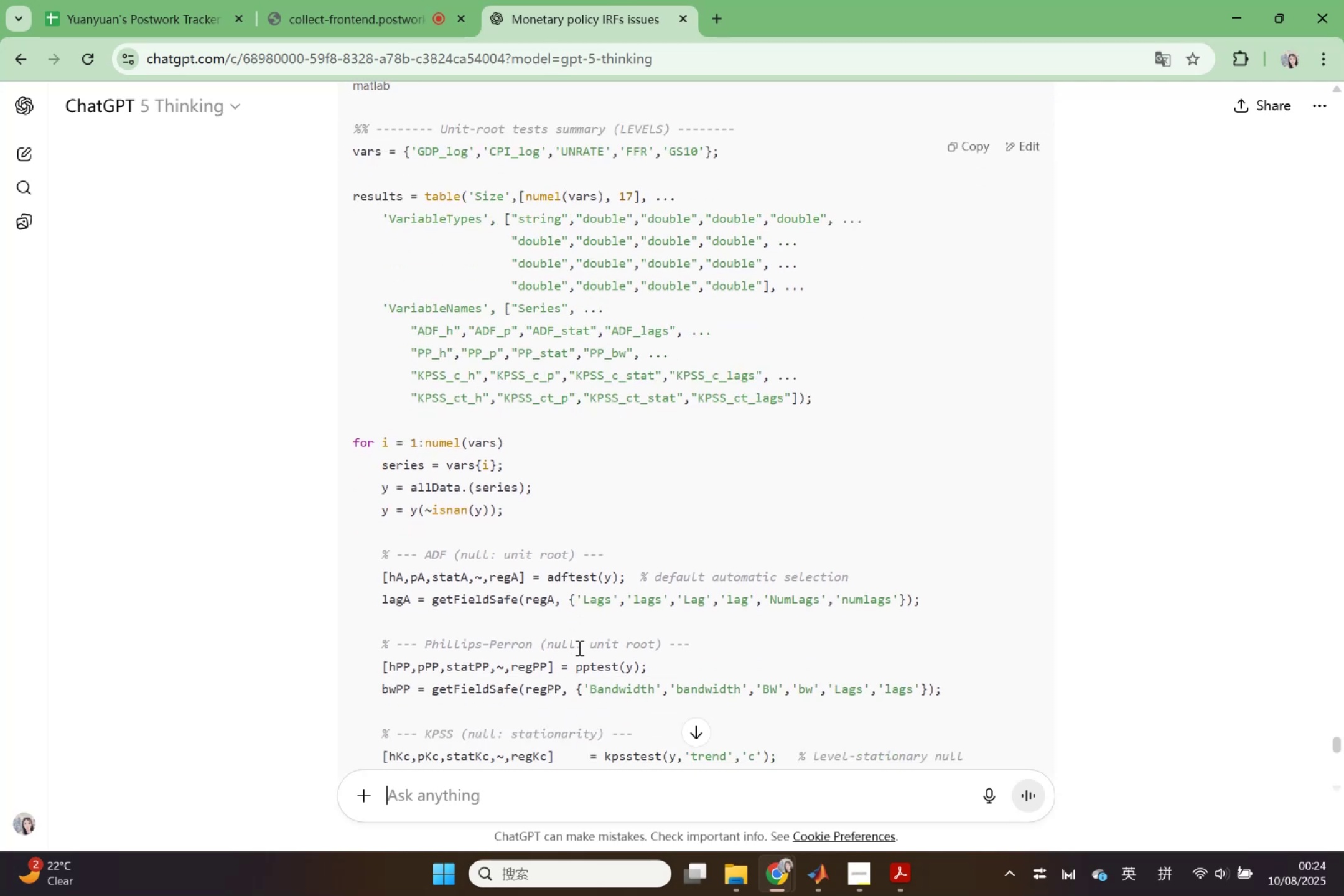 
wait(5.87)
 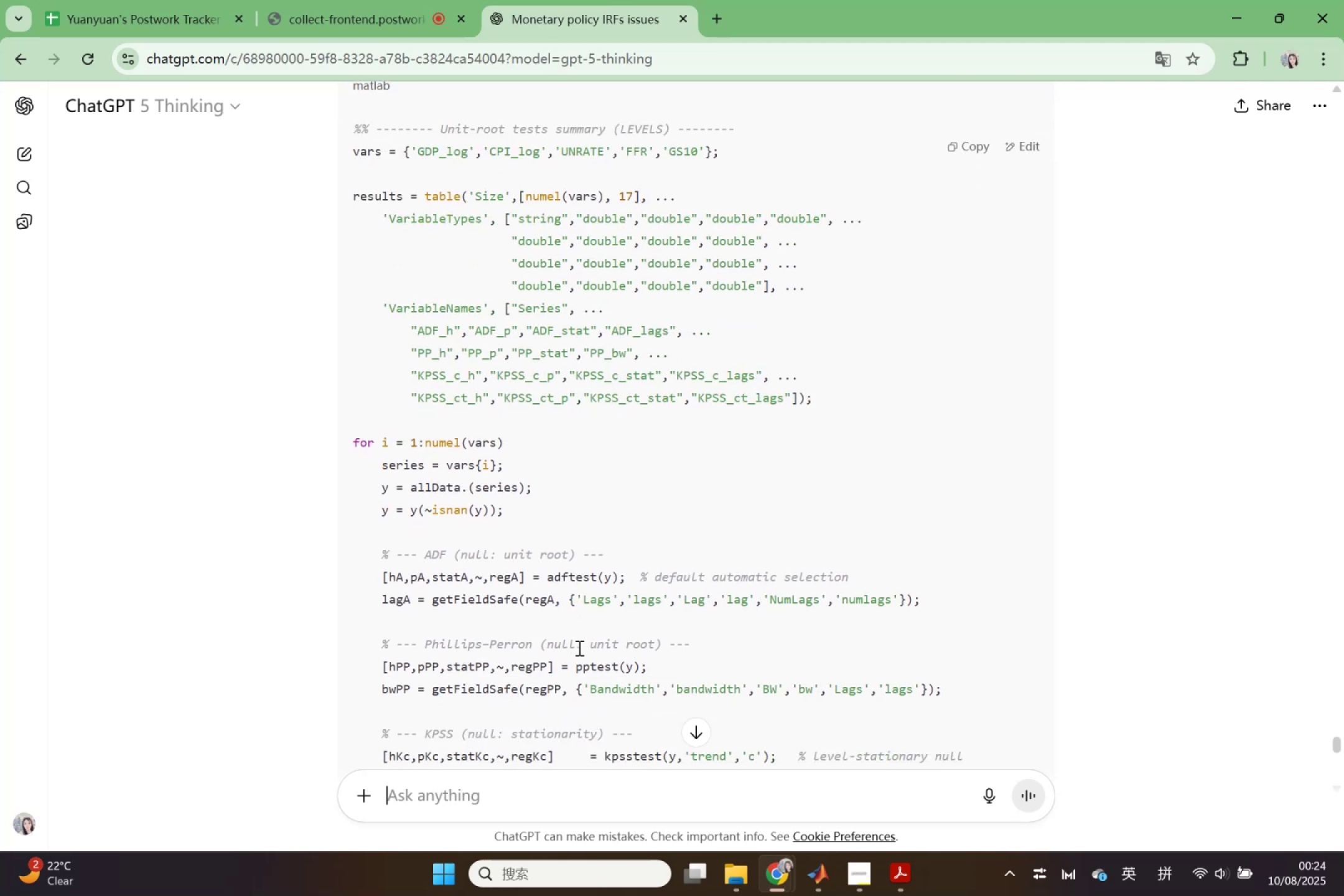 
scroll: coordinate [778, 530], scroll_direction: up, amount: 7.0
 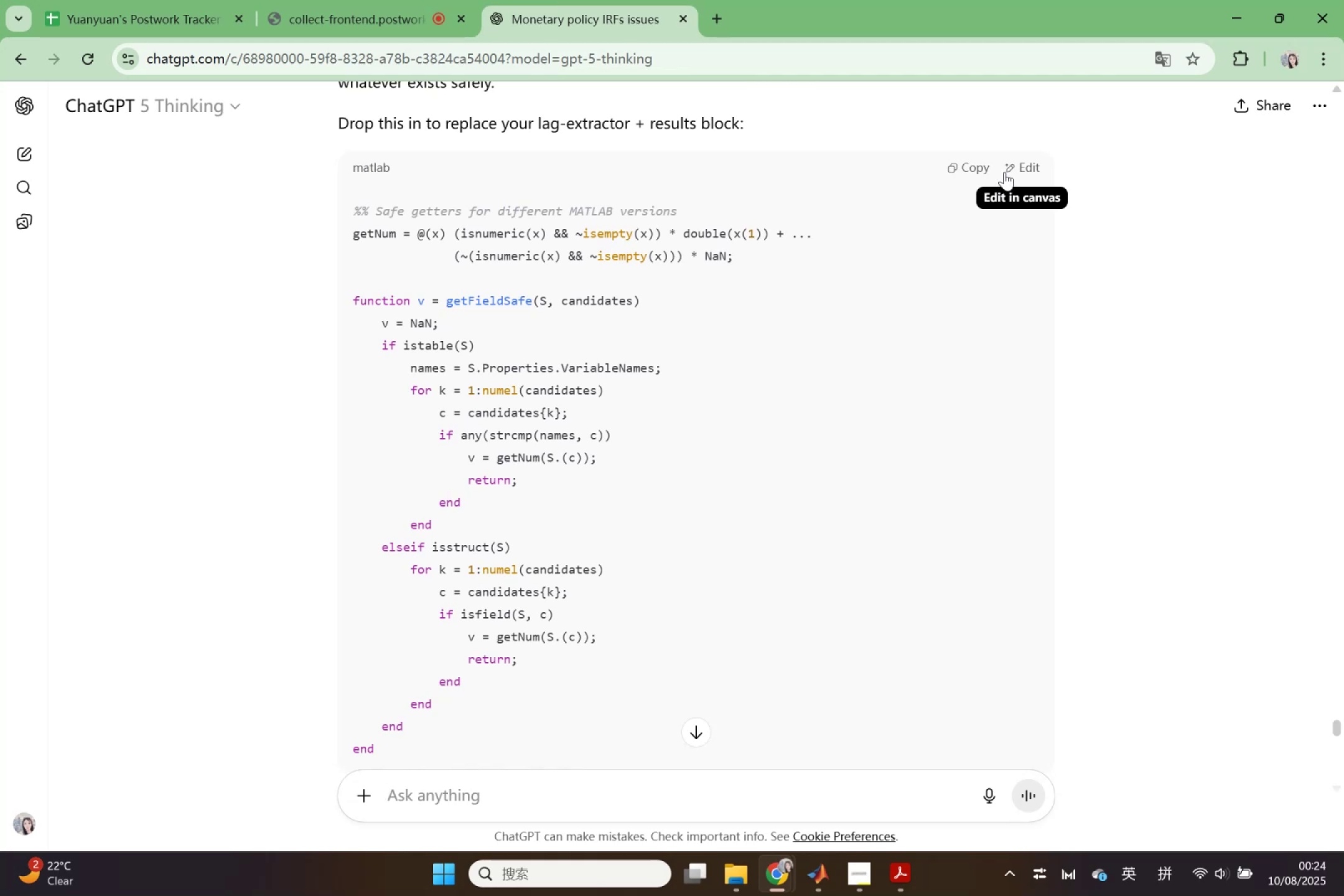 
left_click([982, 172])
 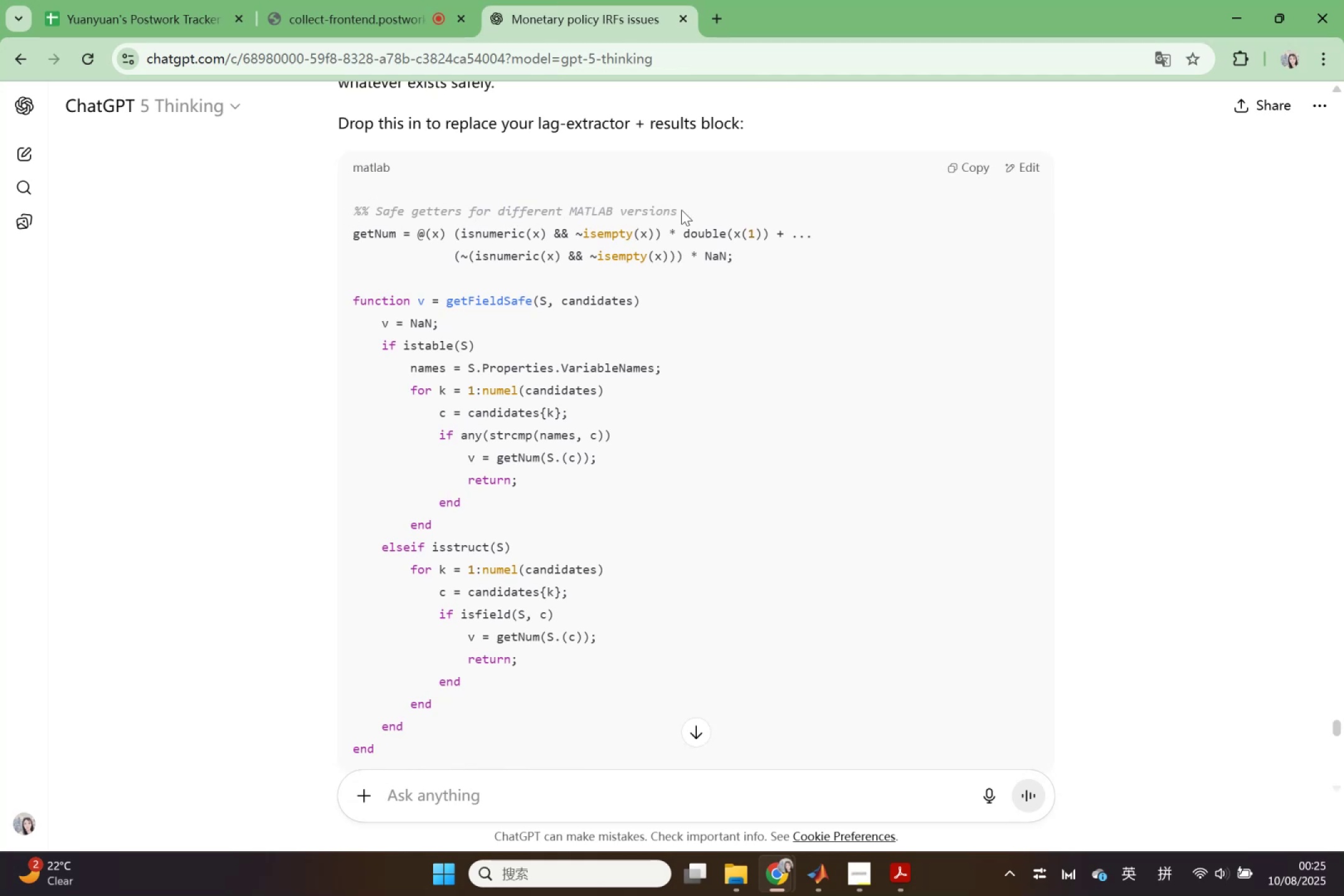 
wait(6.44)
 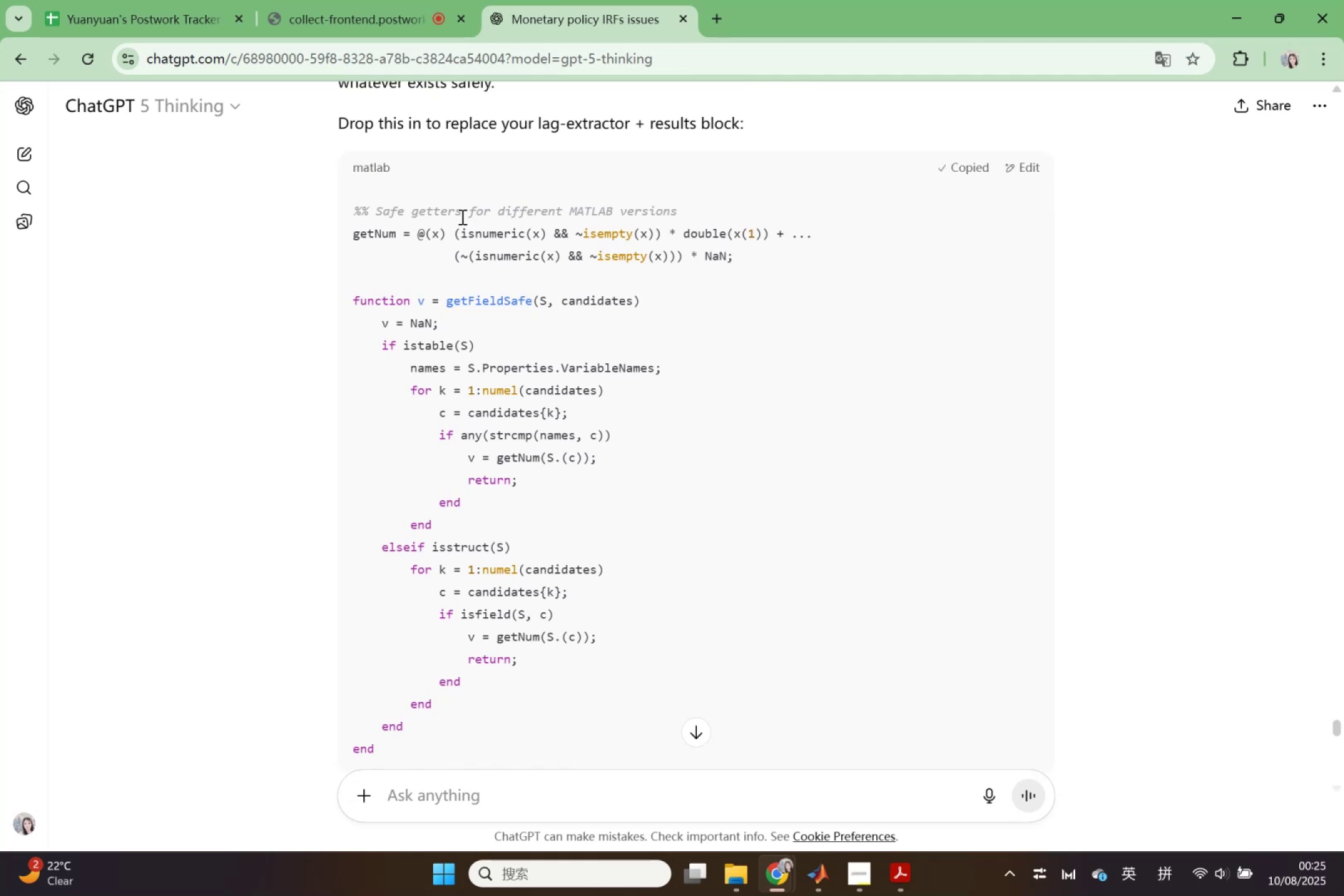 
left_click([974, 170])
 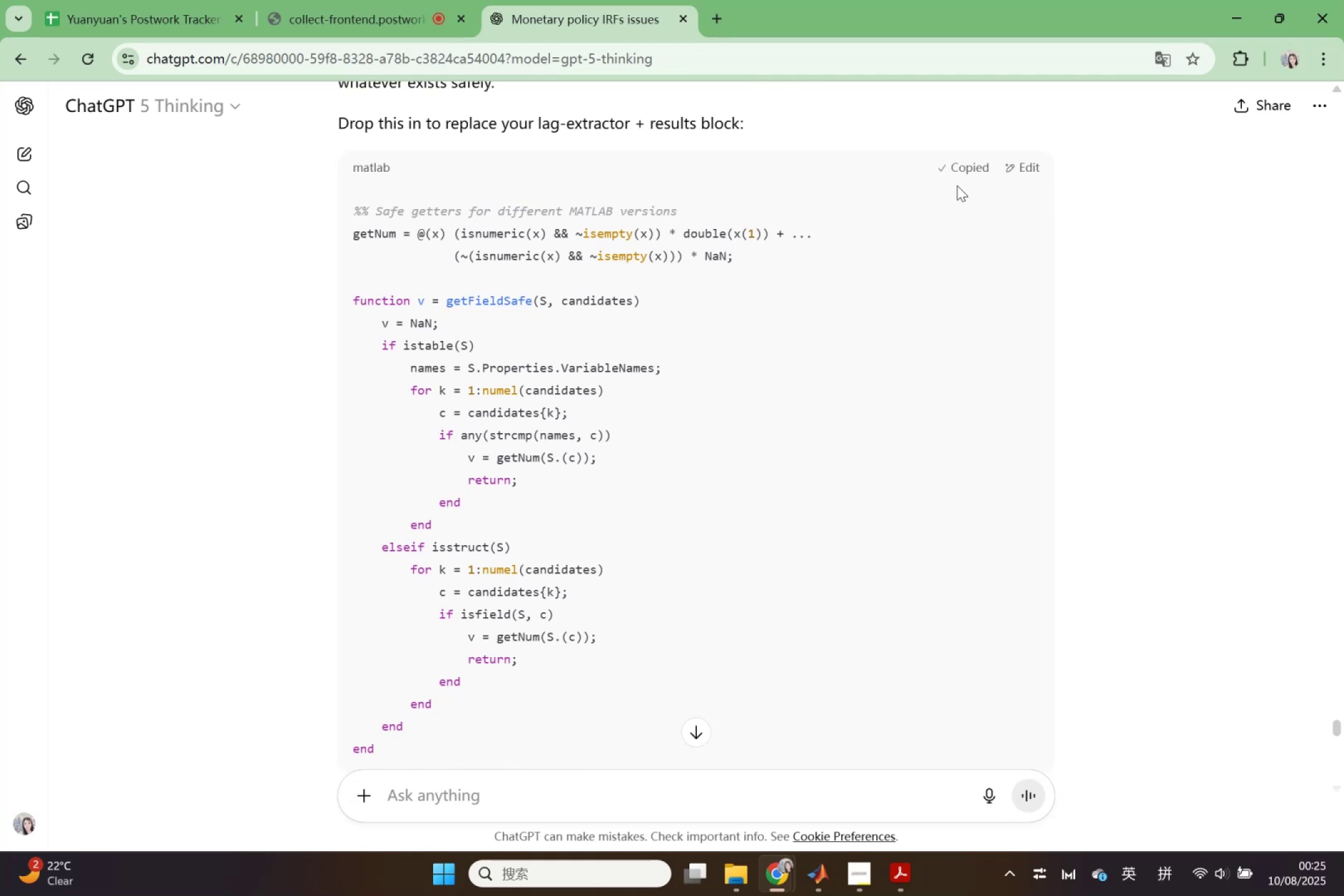 
mouse_move([904, 222])
 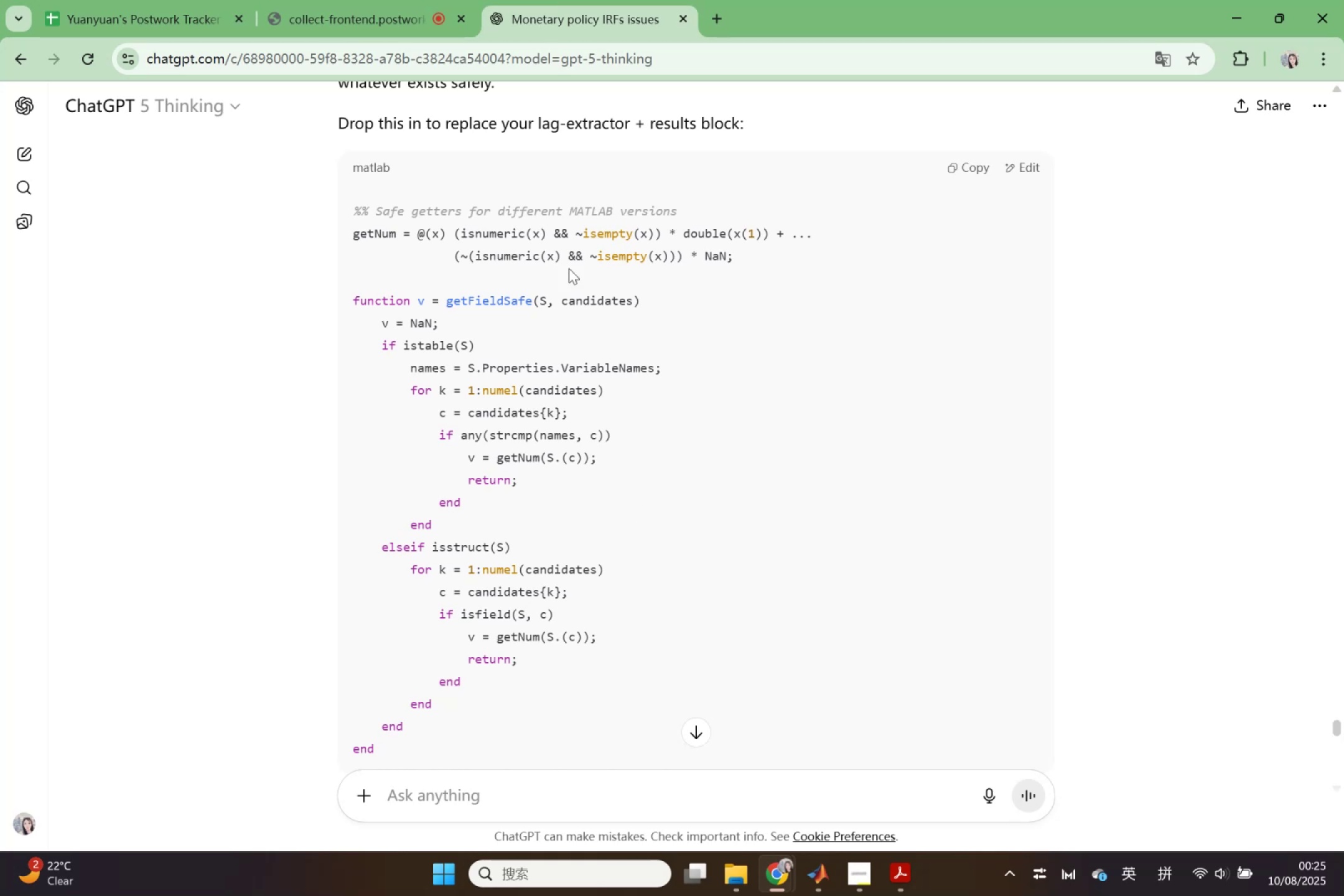 
wait(15.24)
 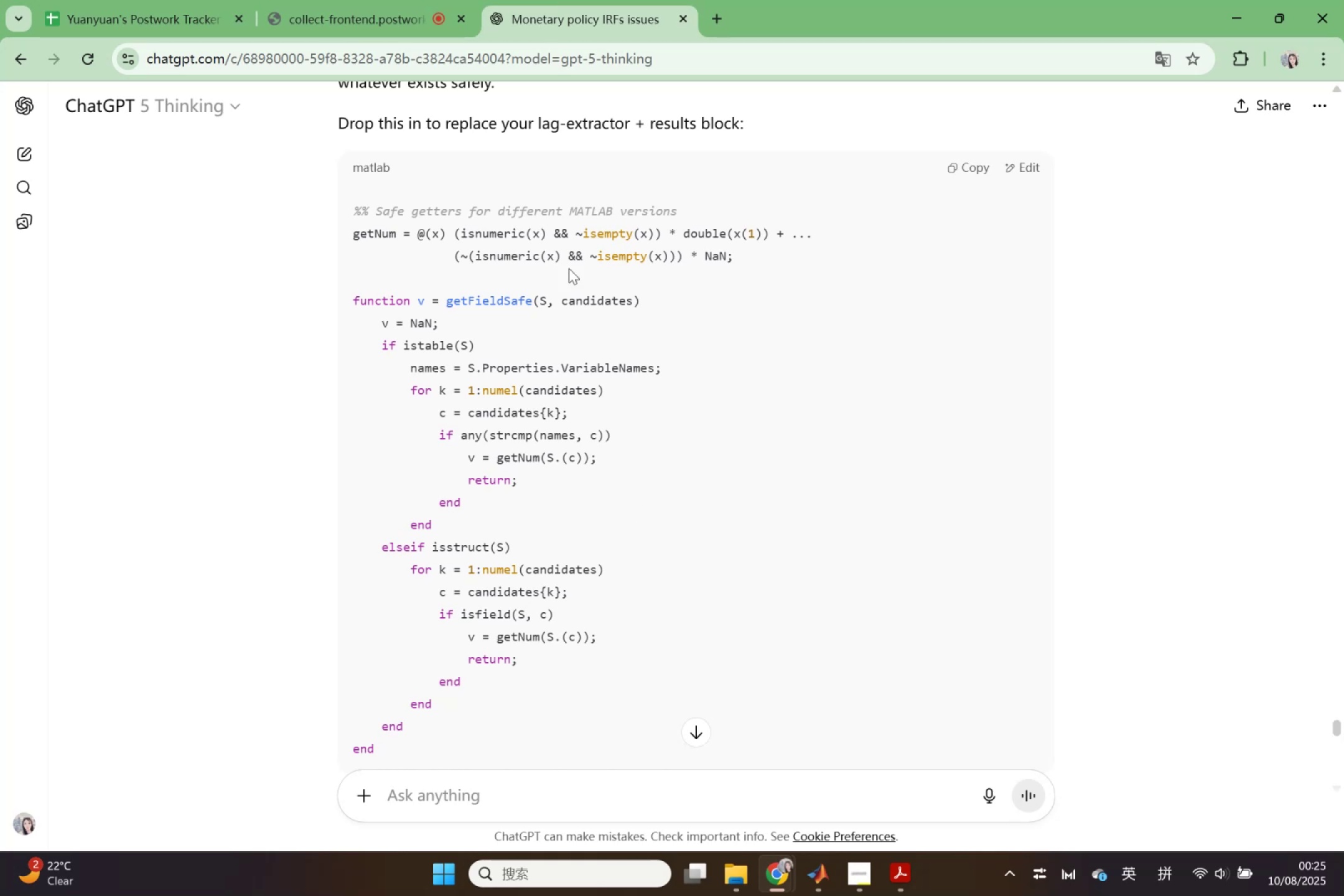 
left_click([528, 455])
 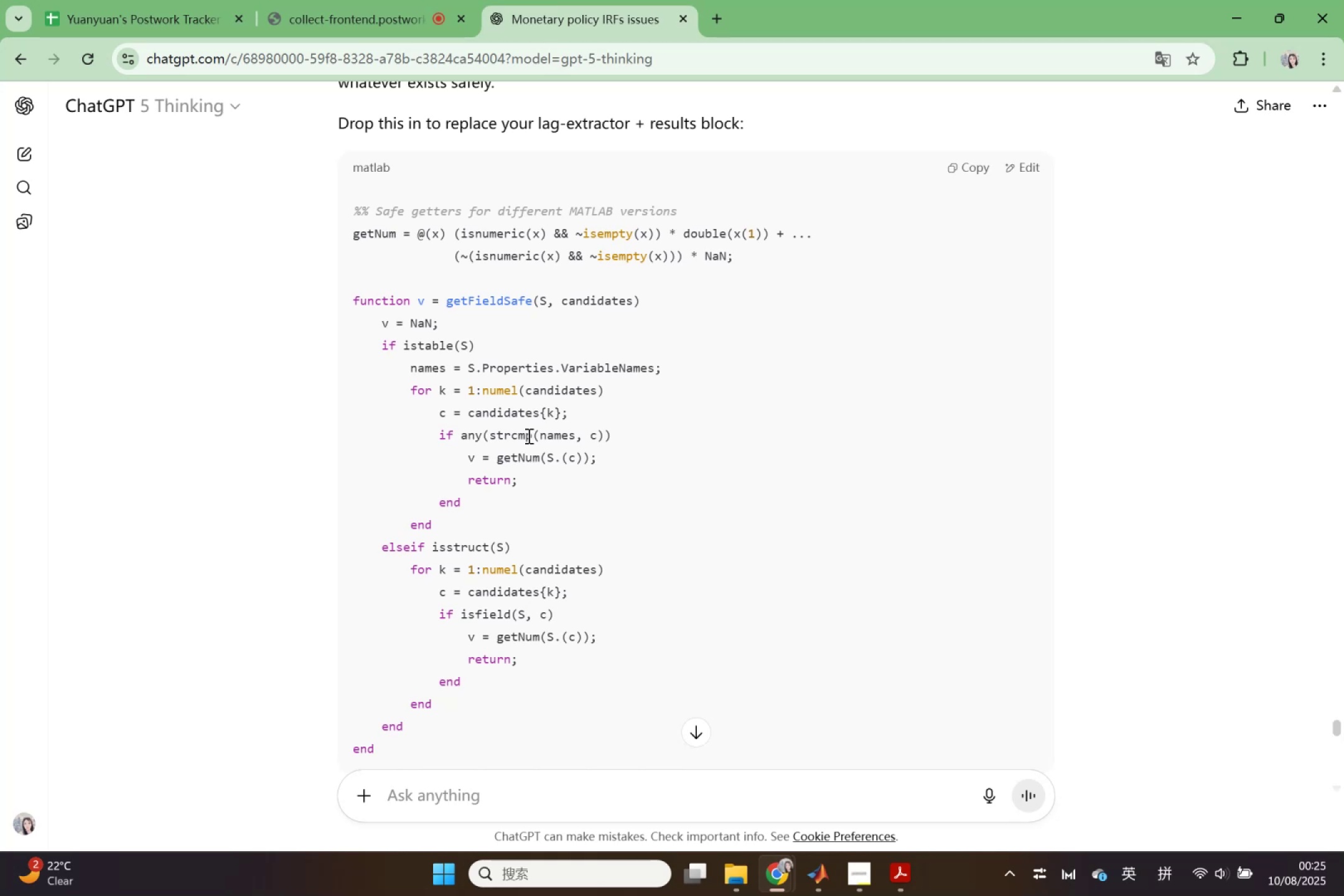 
wait(7.16)
 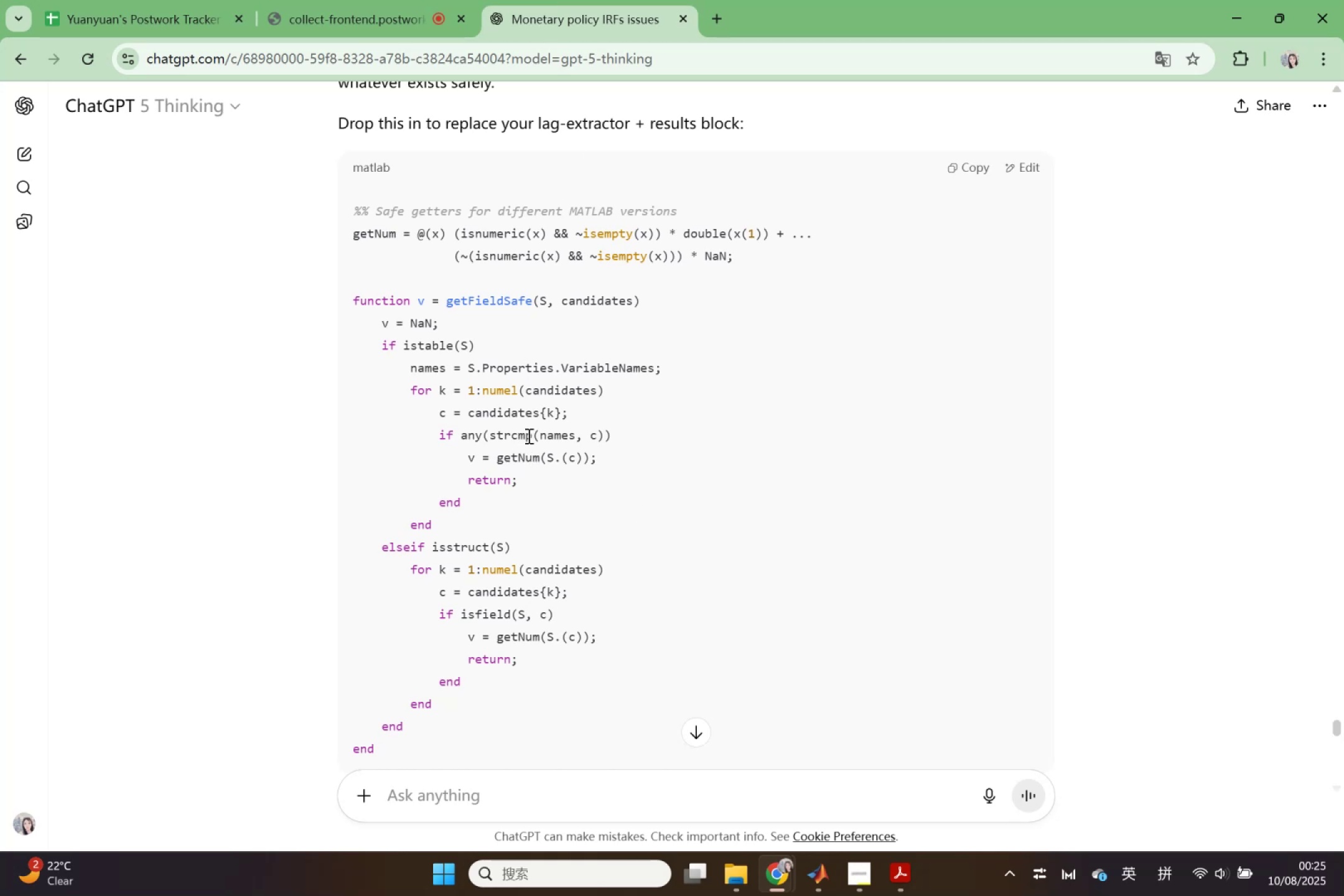 
left_click([716, 26])
 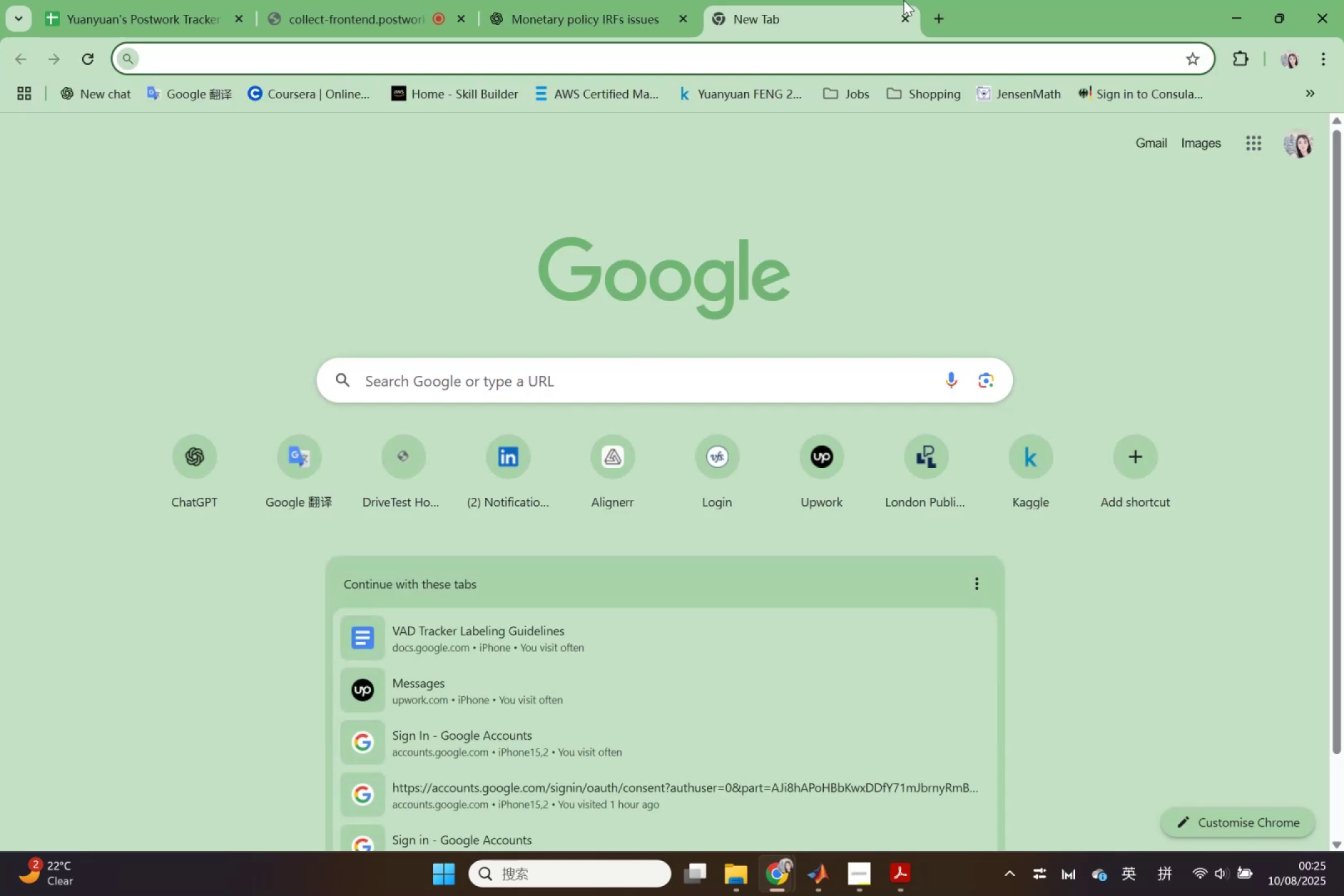 
left_click([903, 9])
 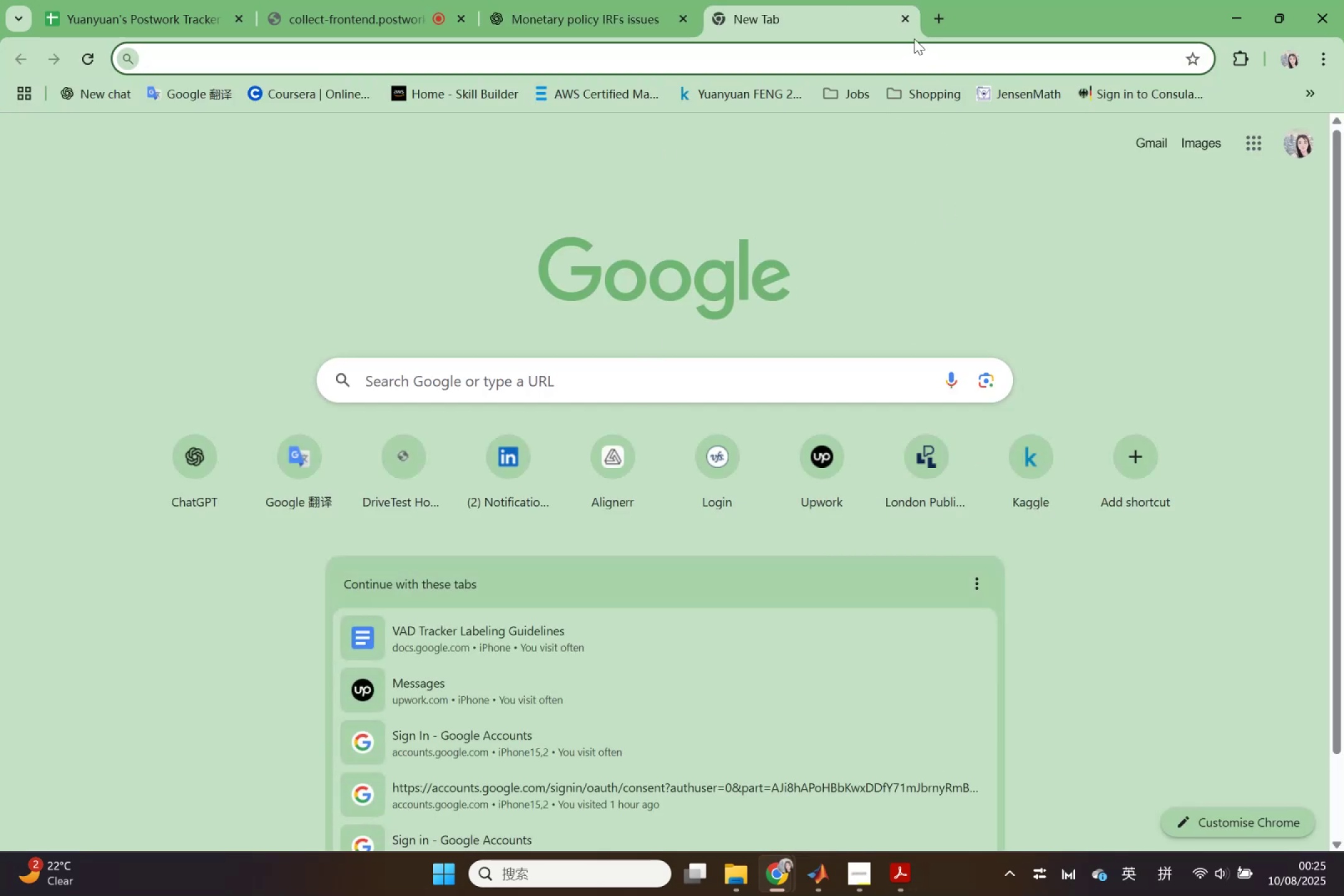 
left_click([913, 19])
 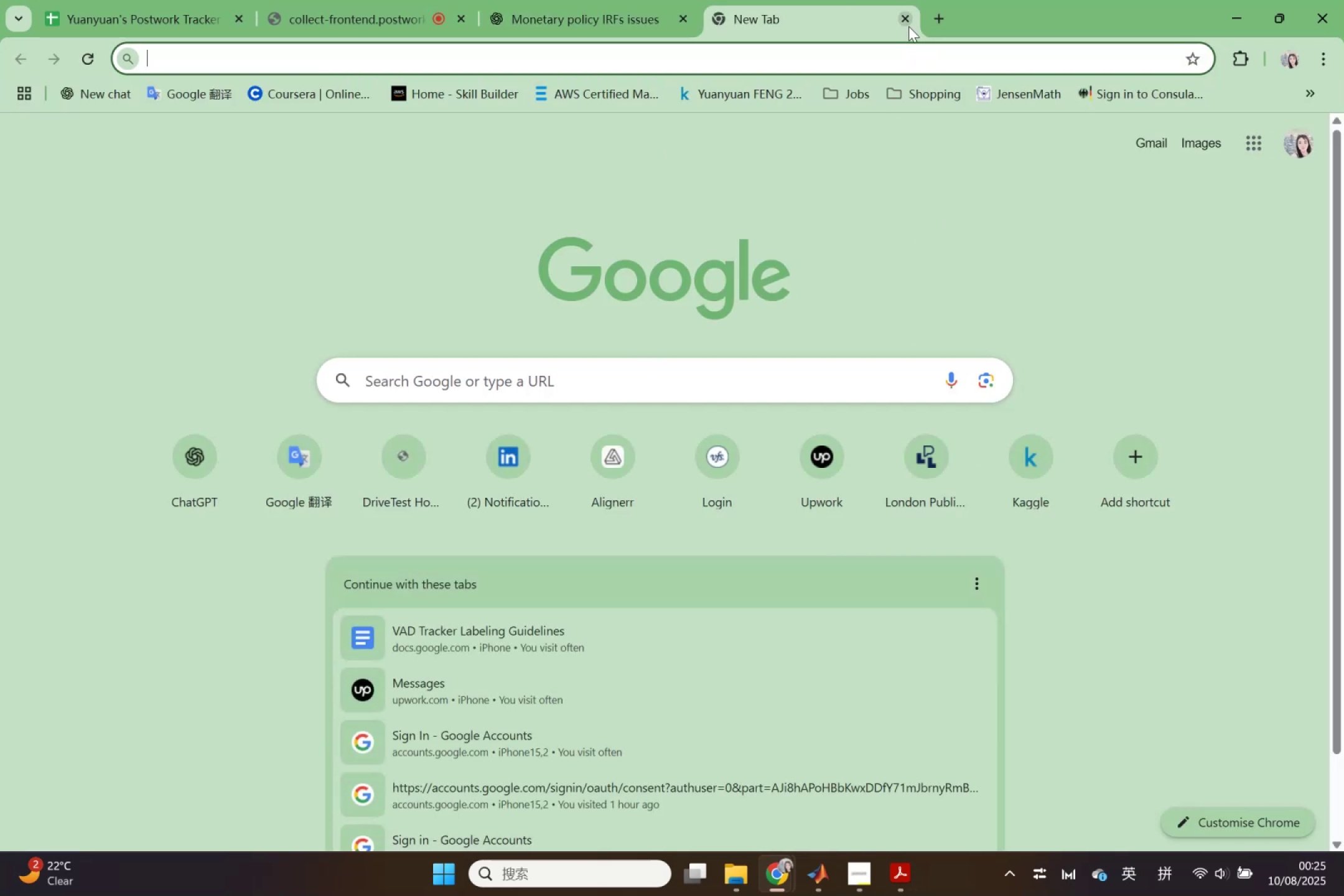 
left_click([908, 26])
 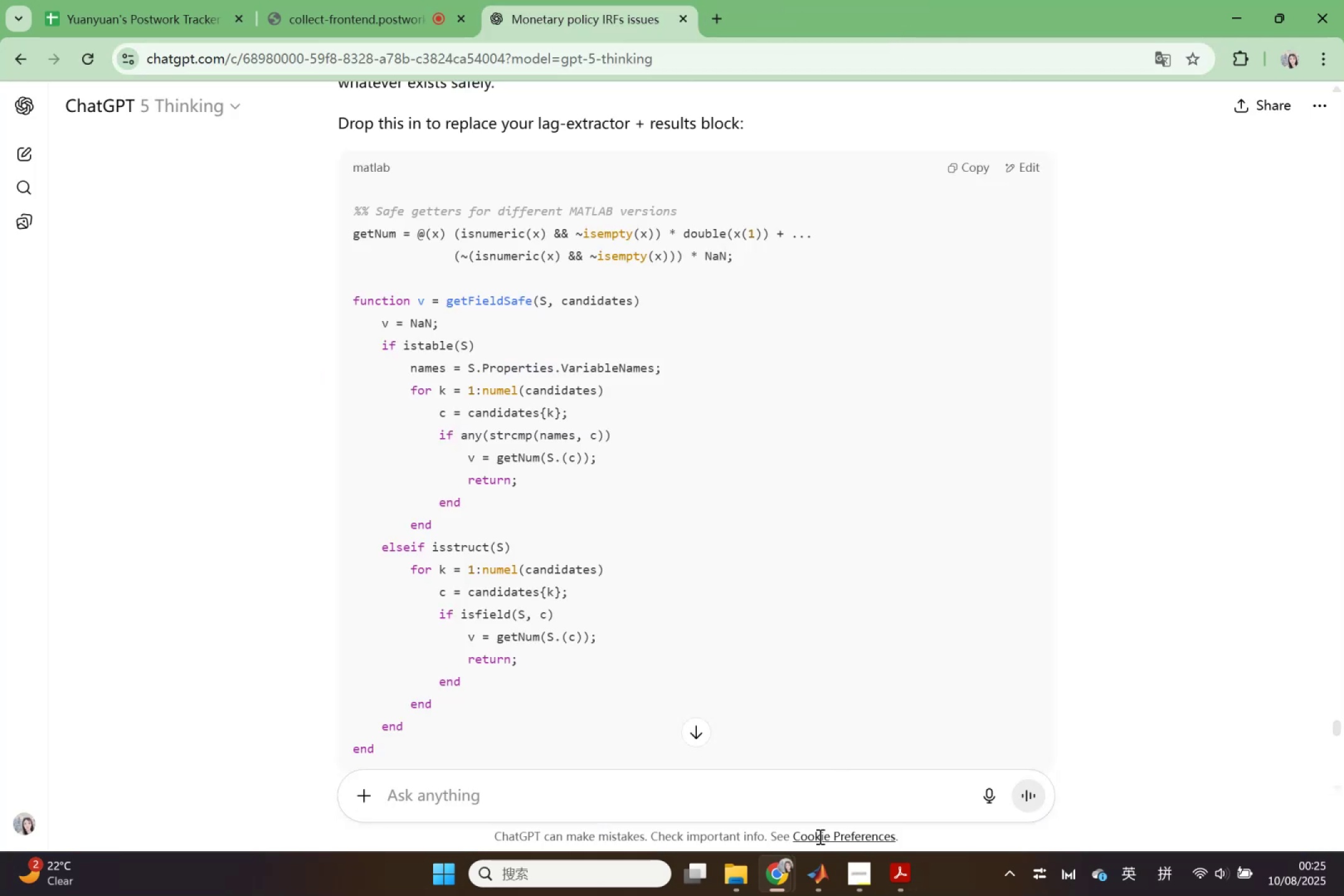 
left_click([817, 863])
 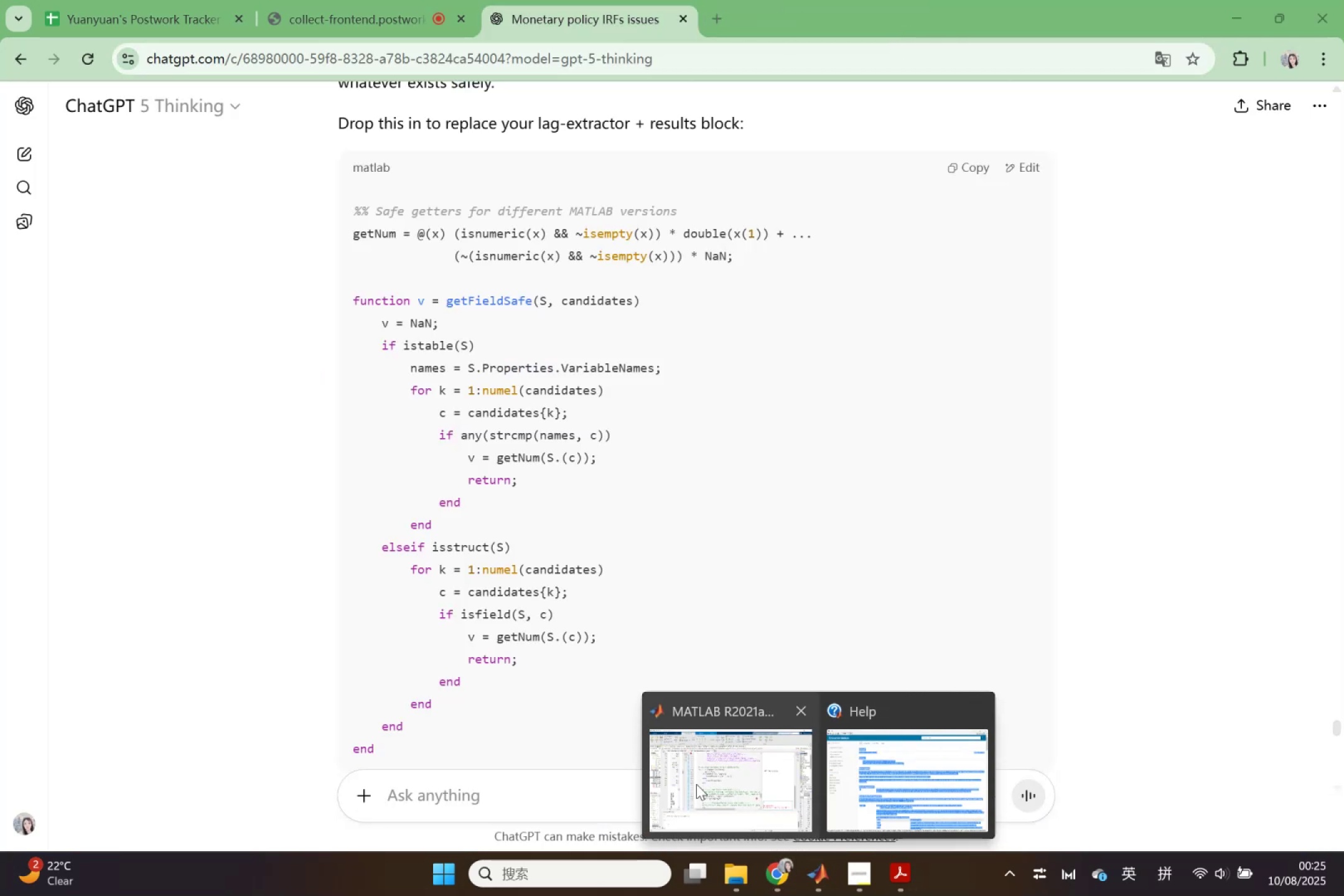 
left_click([696, 784])
 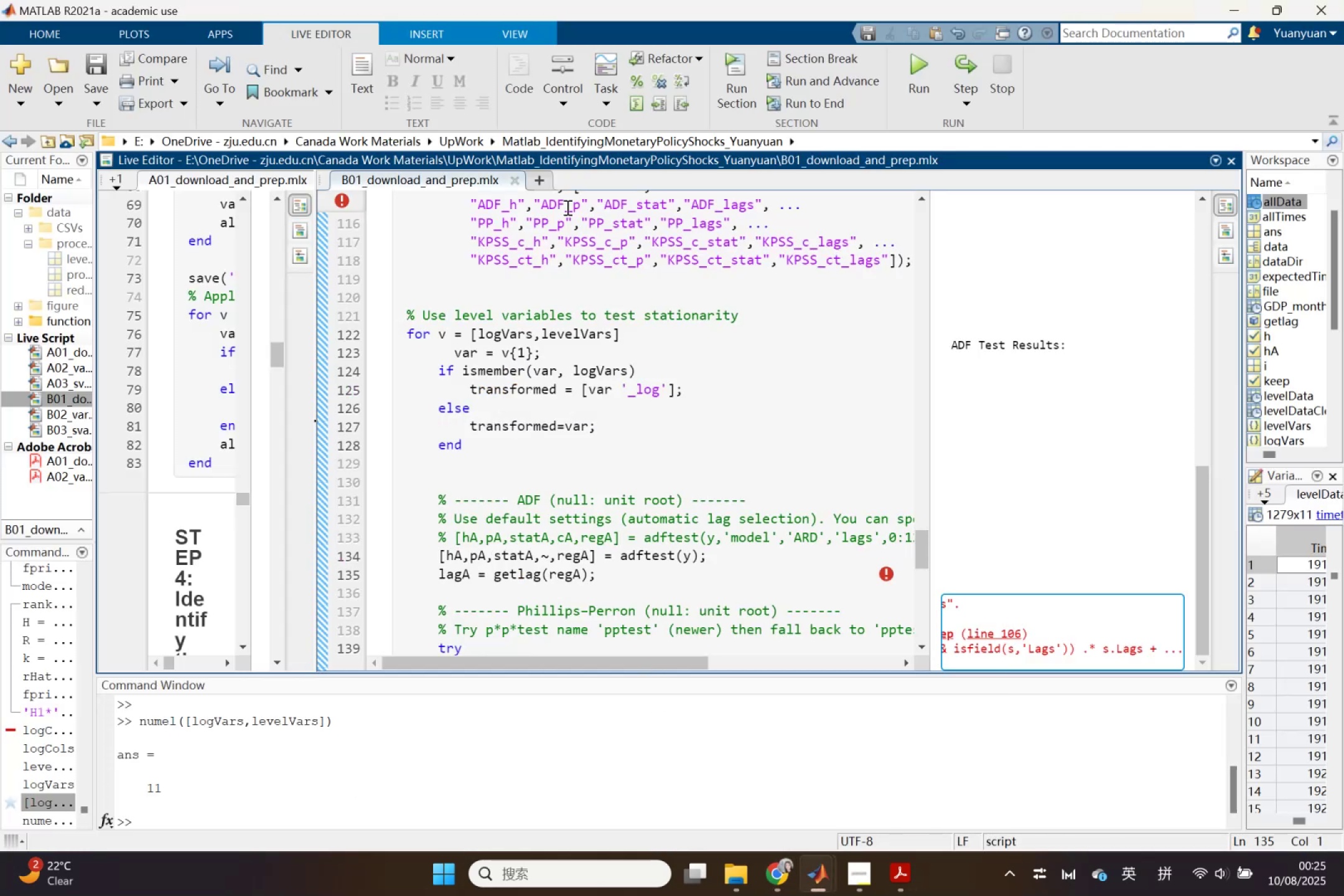 
left_click([531, 176])
 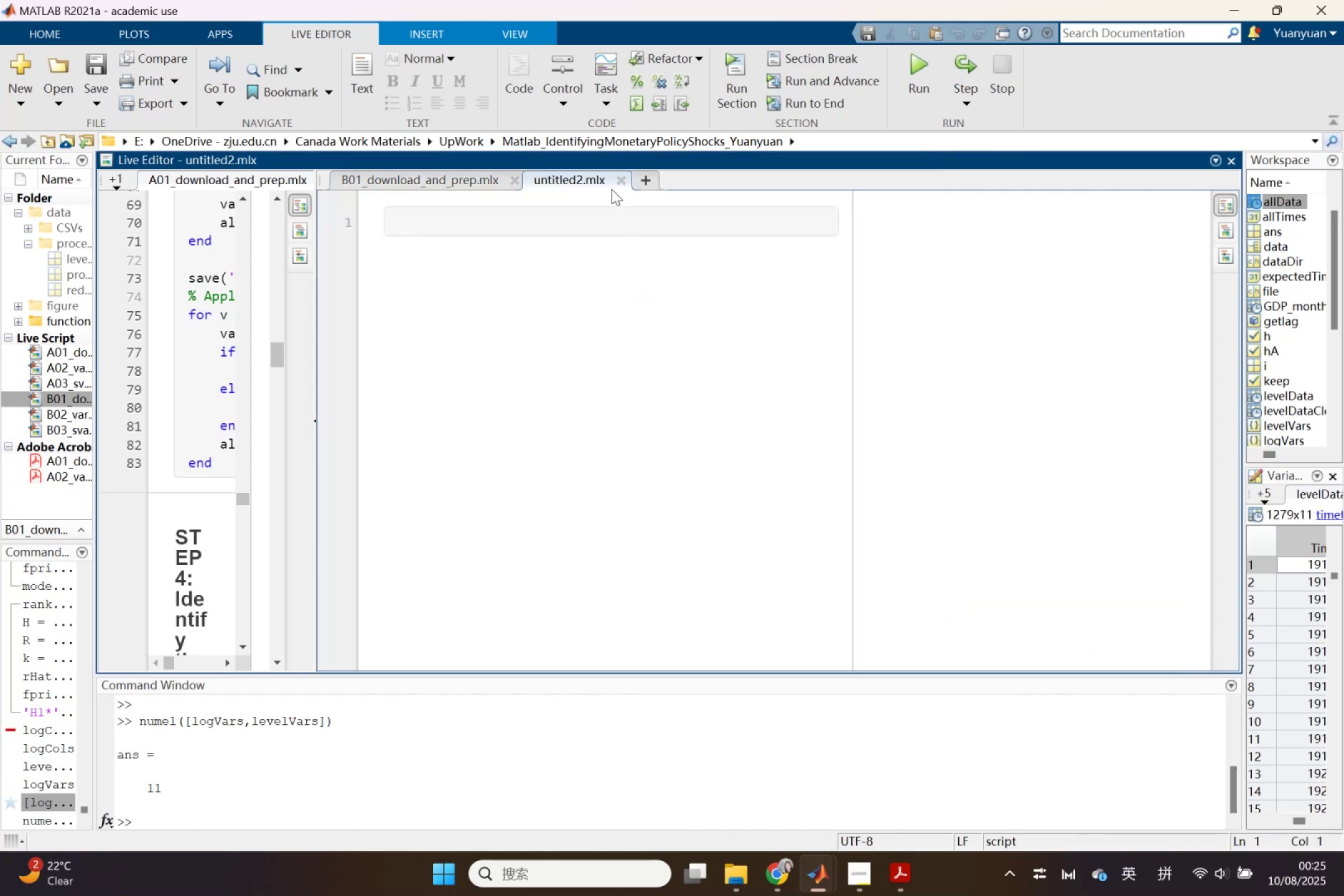 
left_click([623, 184])
 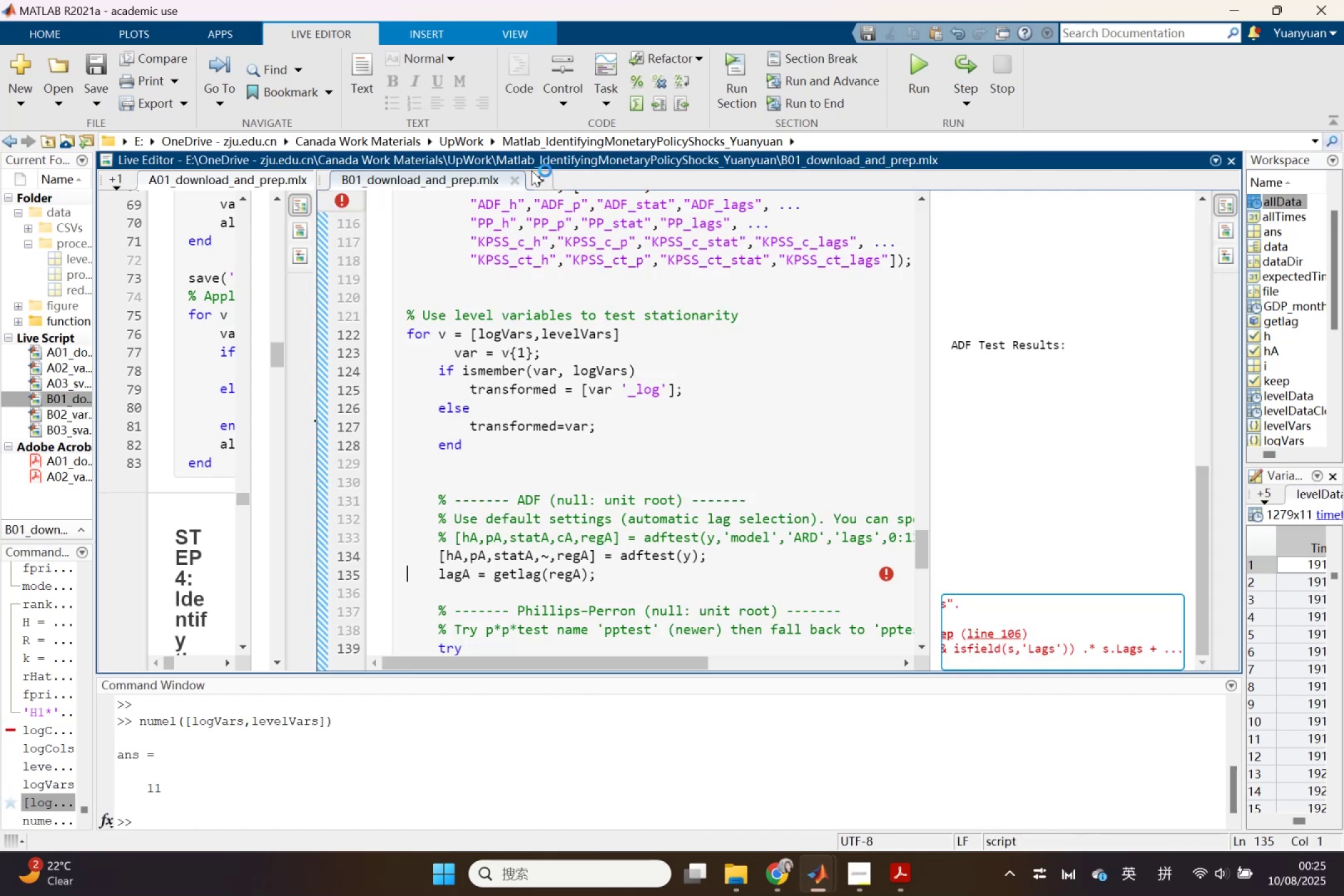 
left_click([541, 177])
 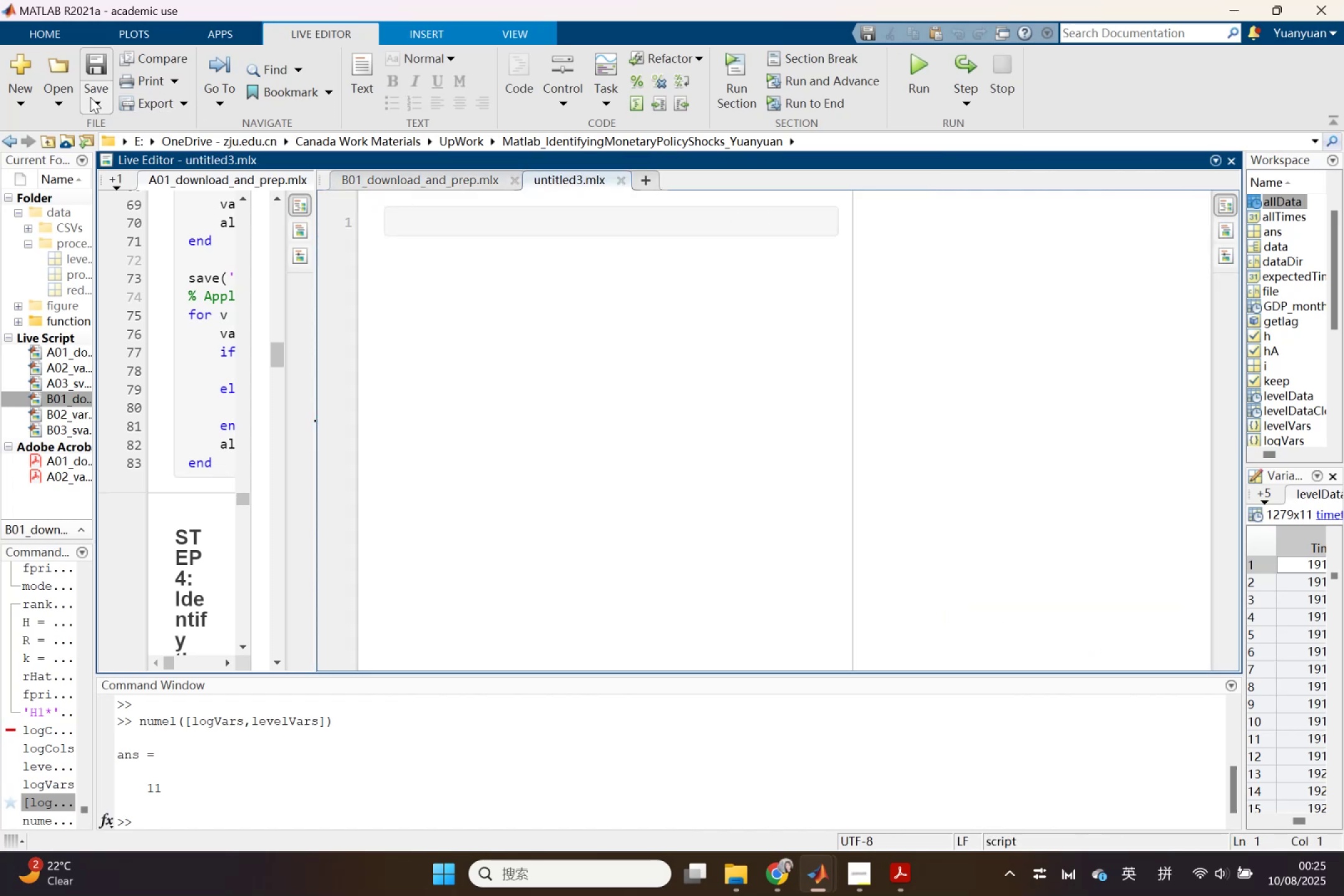 
left_click([90, 97])
 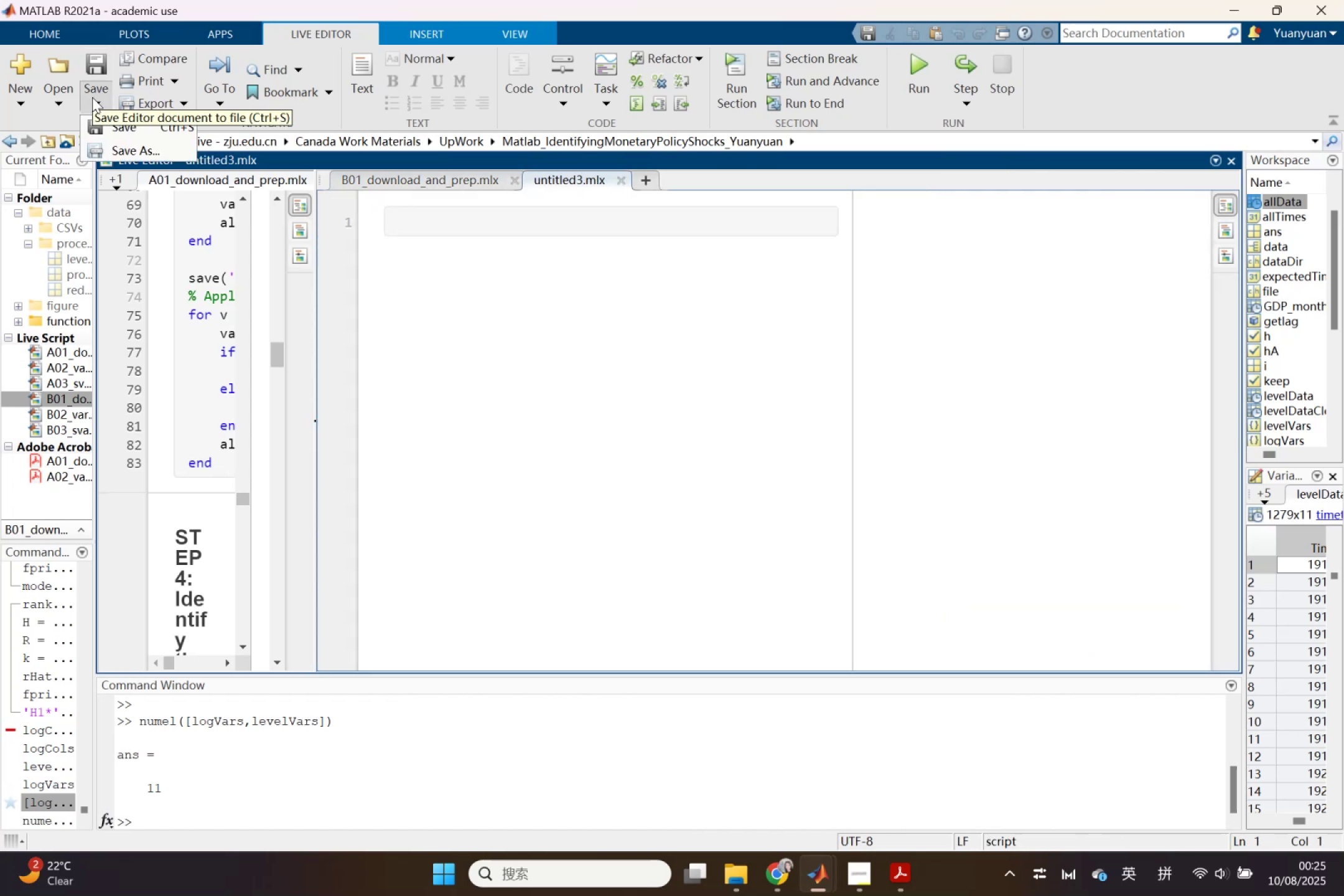 
left_click([27, 99])
 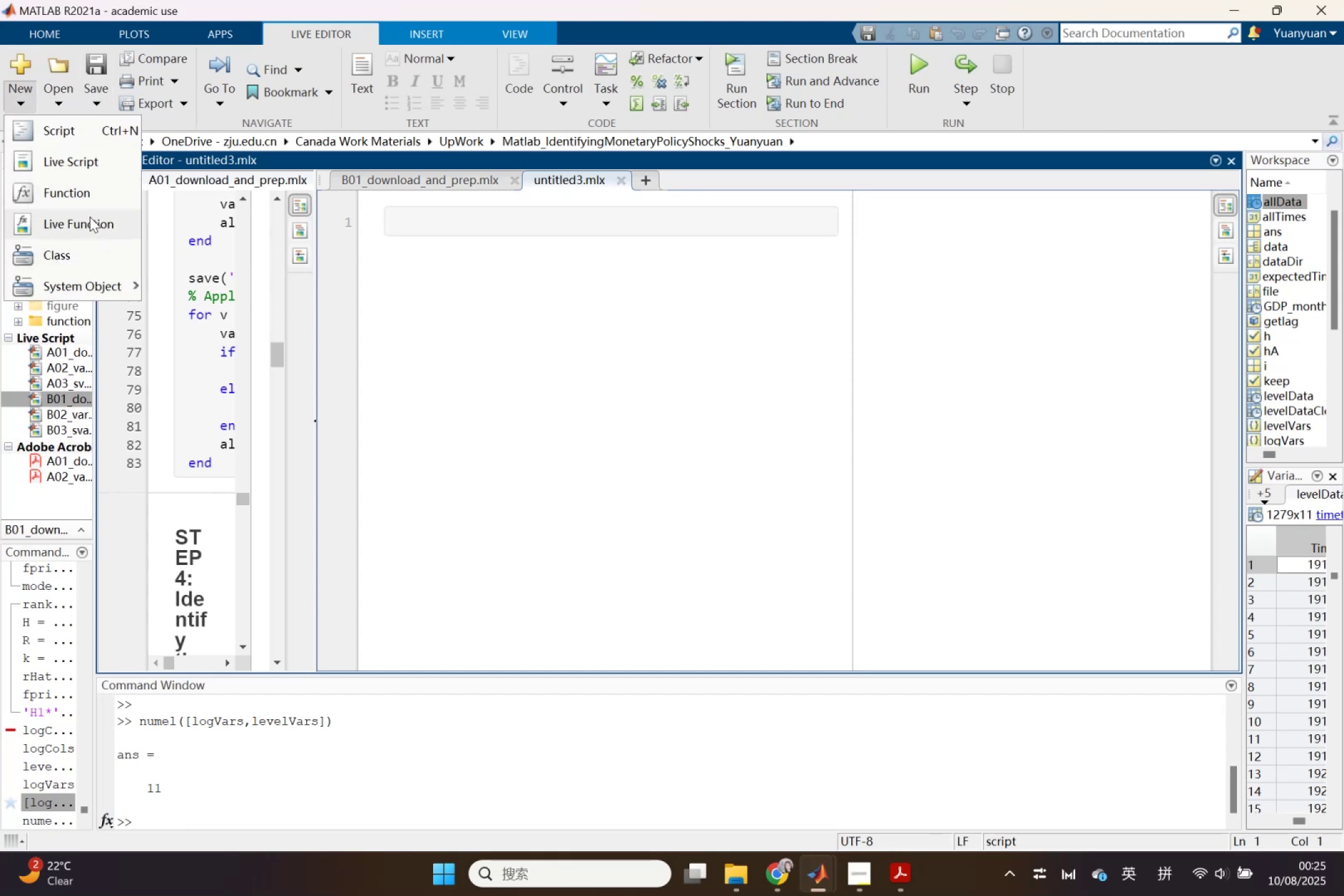 
left_click([93, 192])
 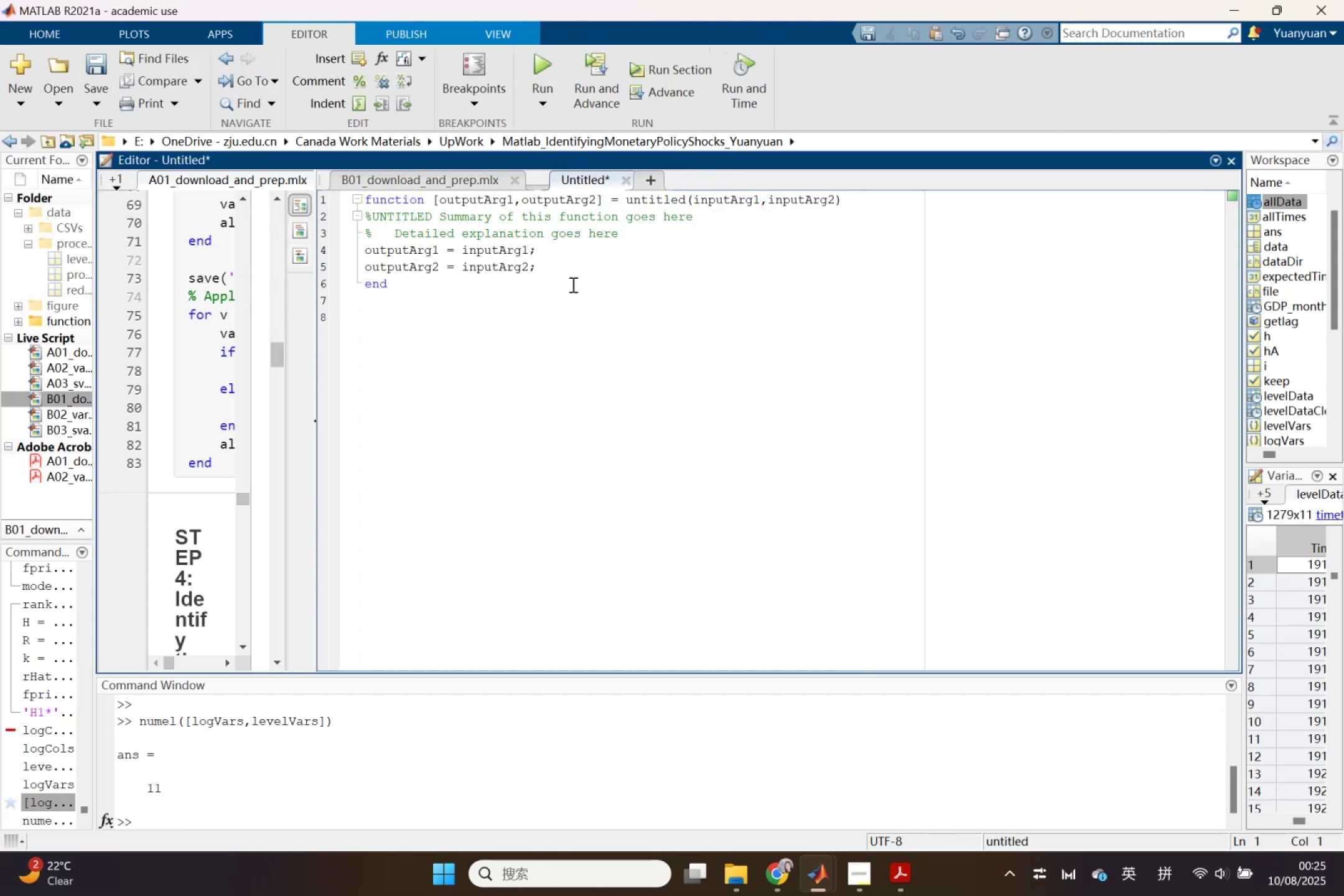 
double_click([563, 325])
 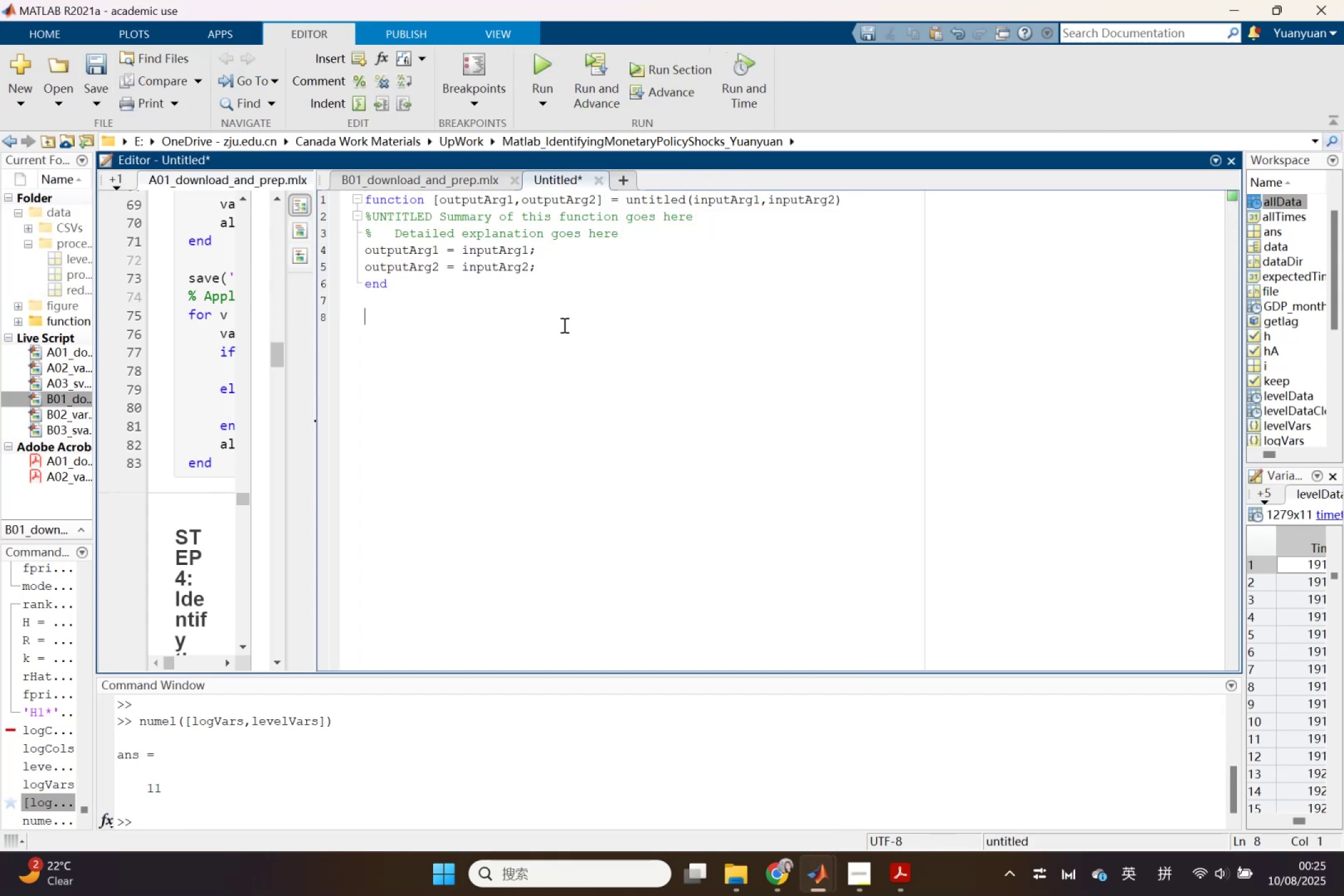 
key(Control+S)
 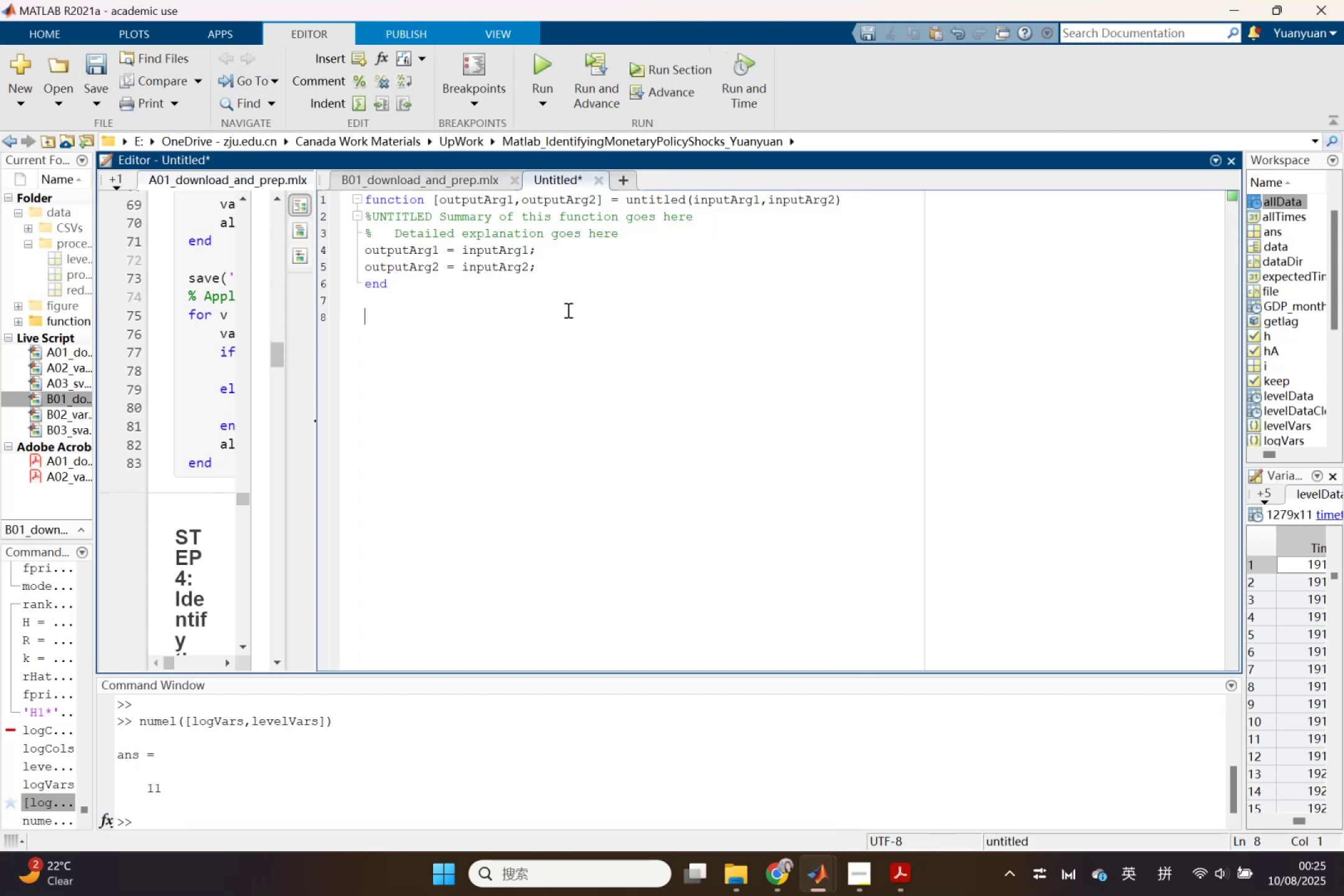 
key(Control+A)
 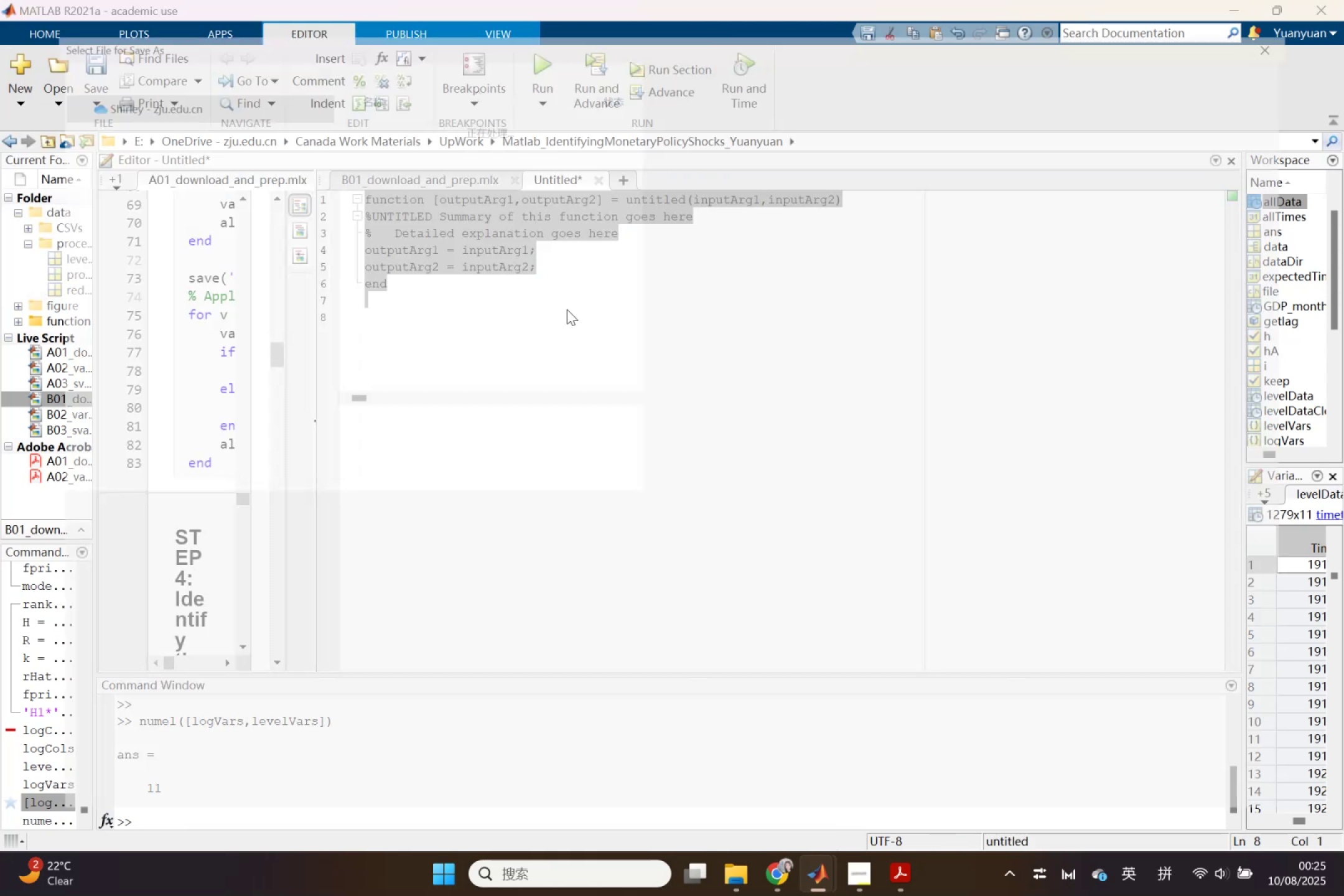 
key(Backspace)
 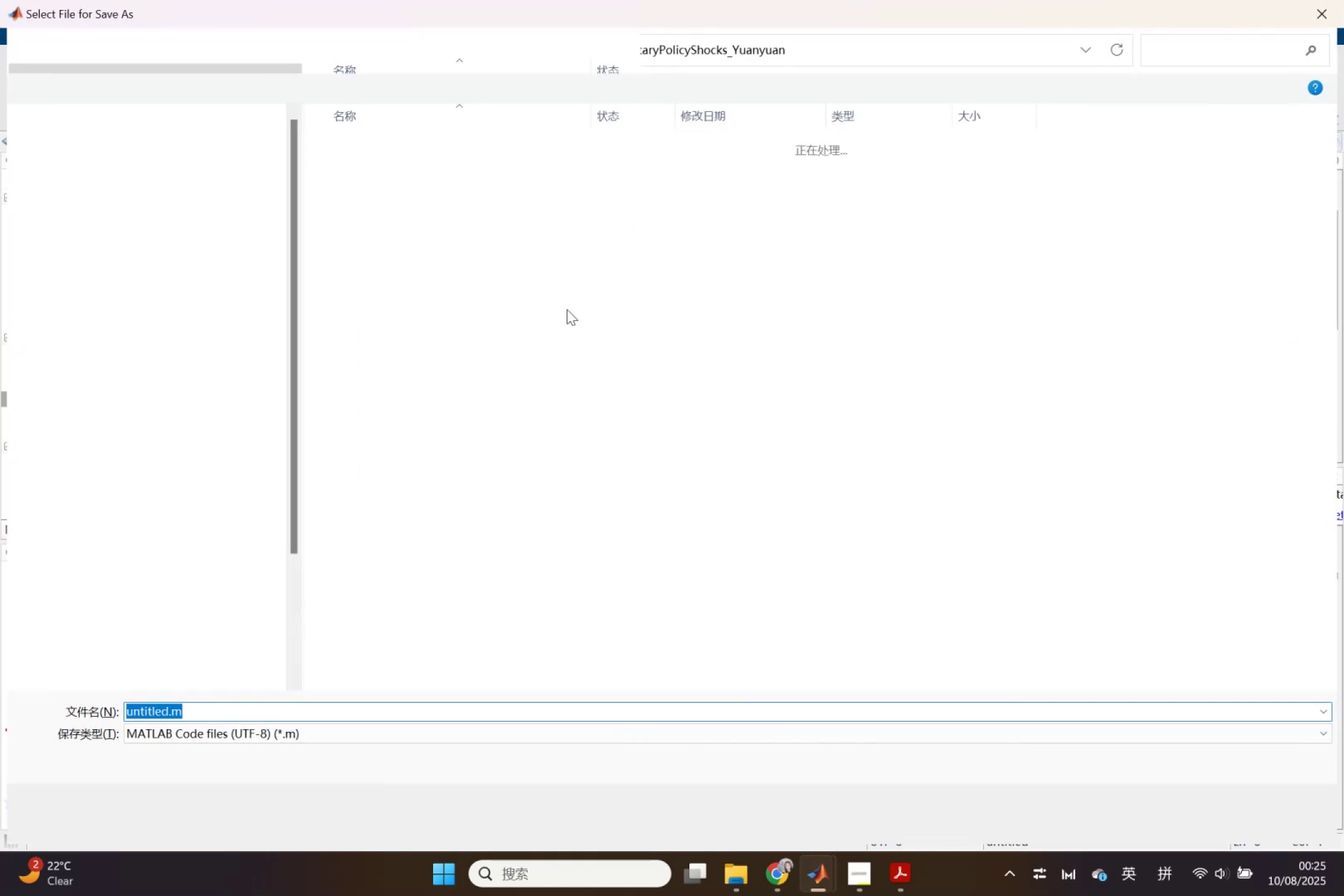 
hold_key(key=ControlLeft, duration=0.32)
 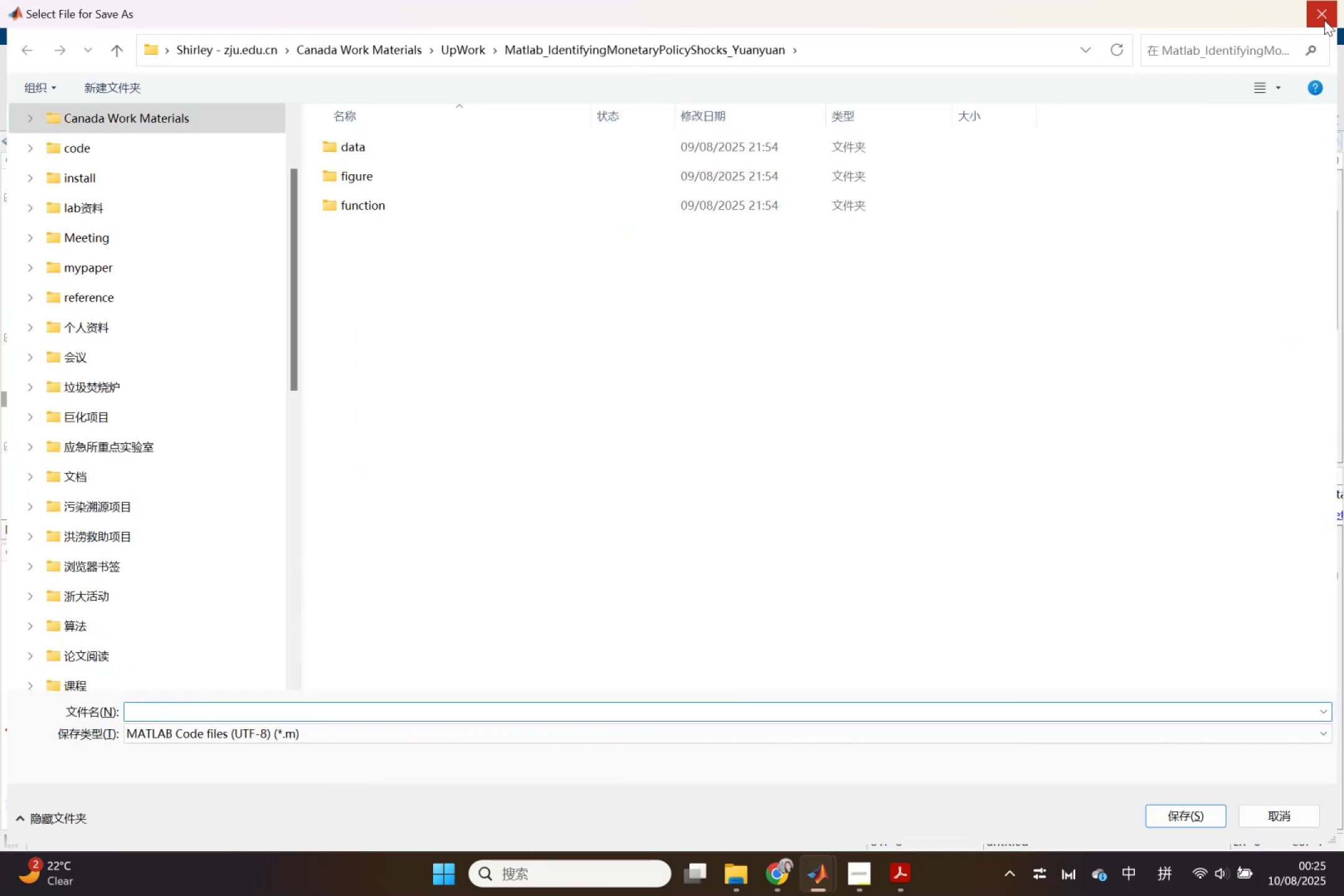 
left_click([1323, 1])
 